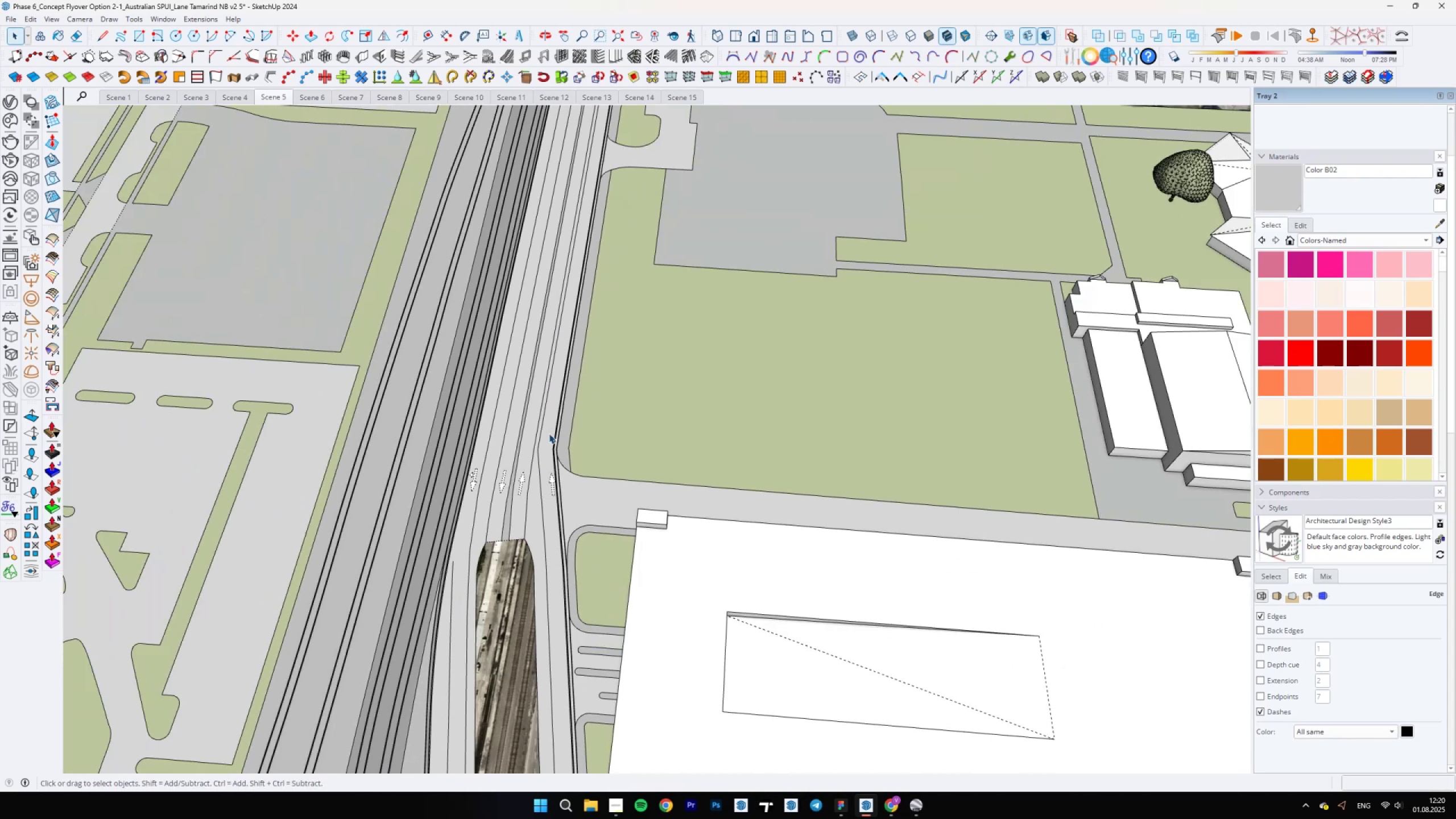 
wait(9.35)
 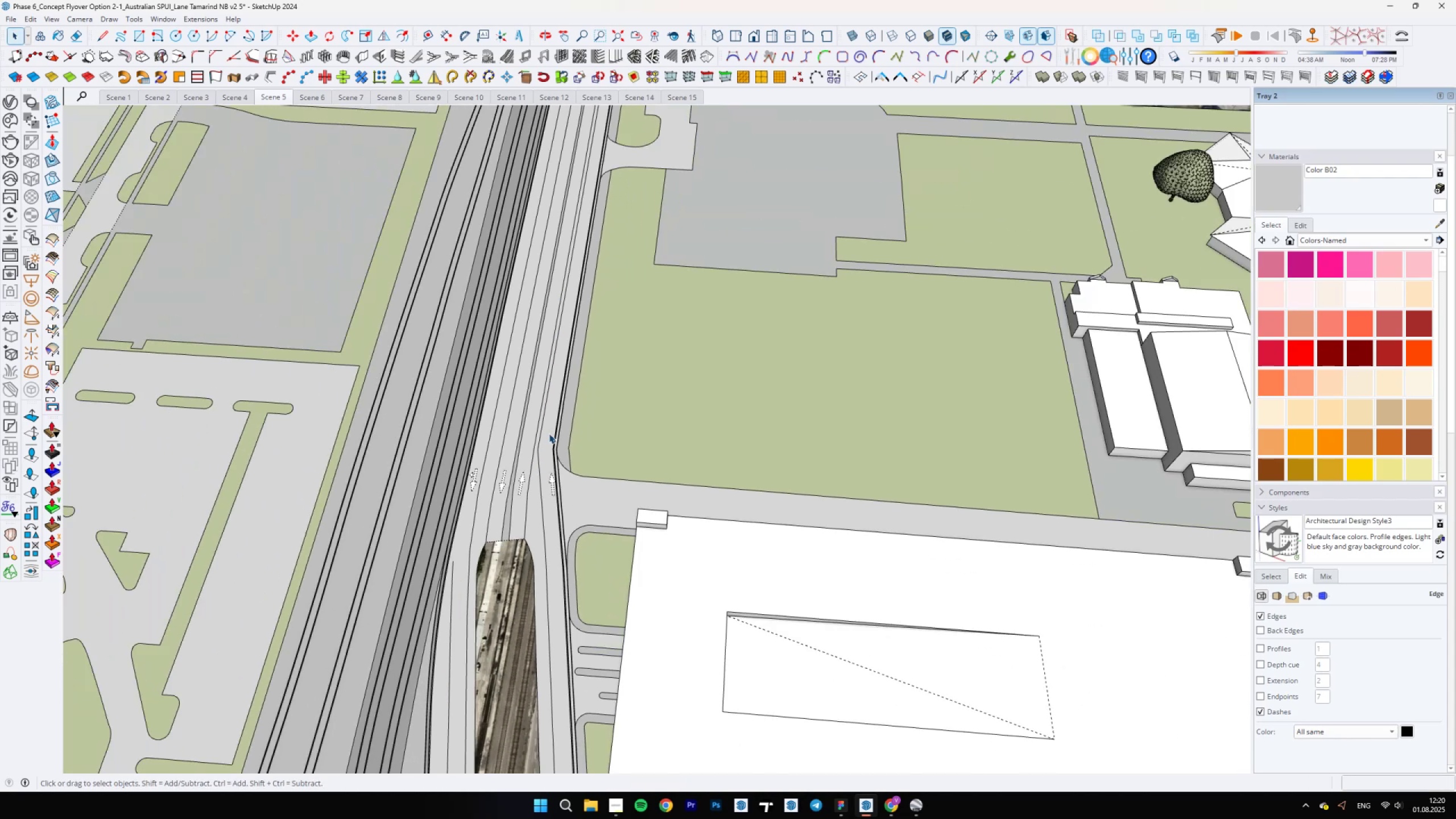 
scroll: coordinate [594, 447], scroll_direction: up, amount: 25.0
 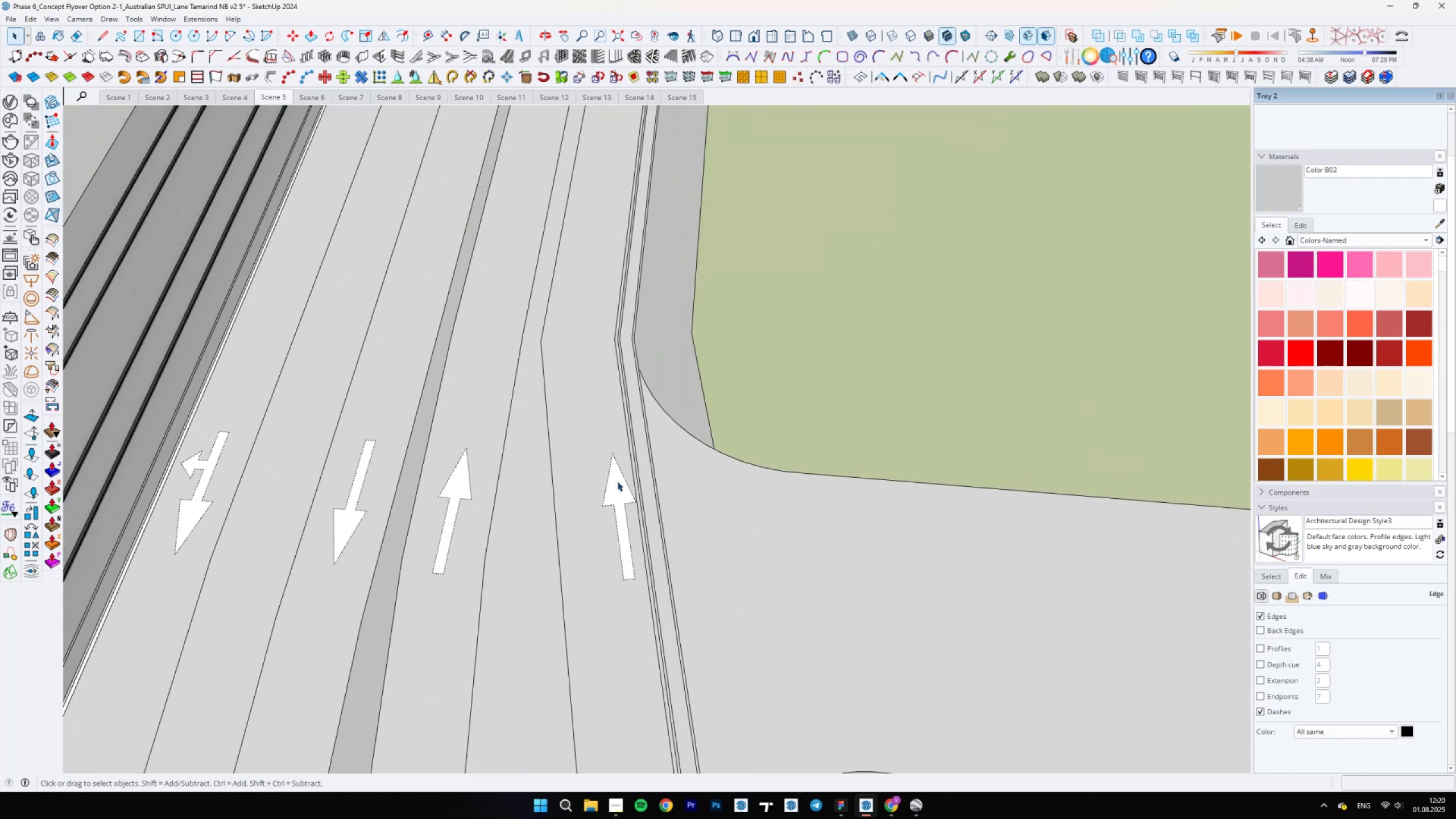 
double_click([617, 481])
 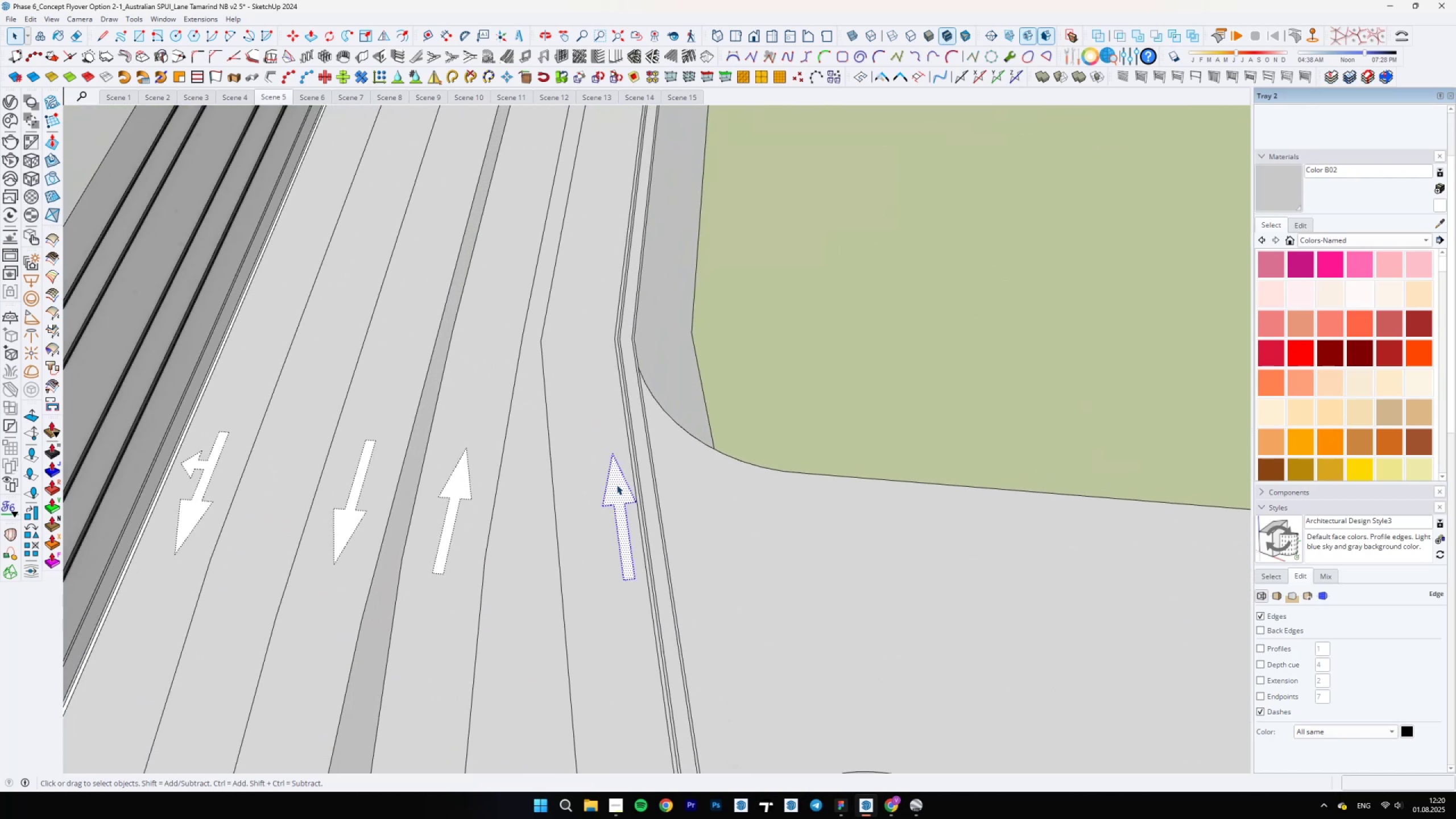 
scroll: coordinate [603, 584], scroll_direction: up, amount: 9.0
 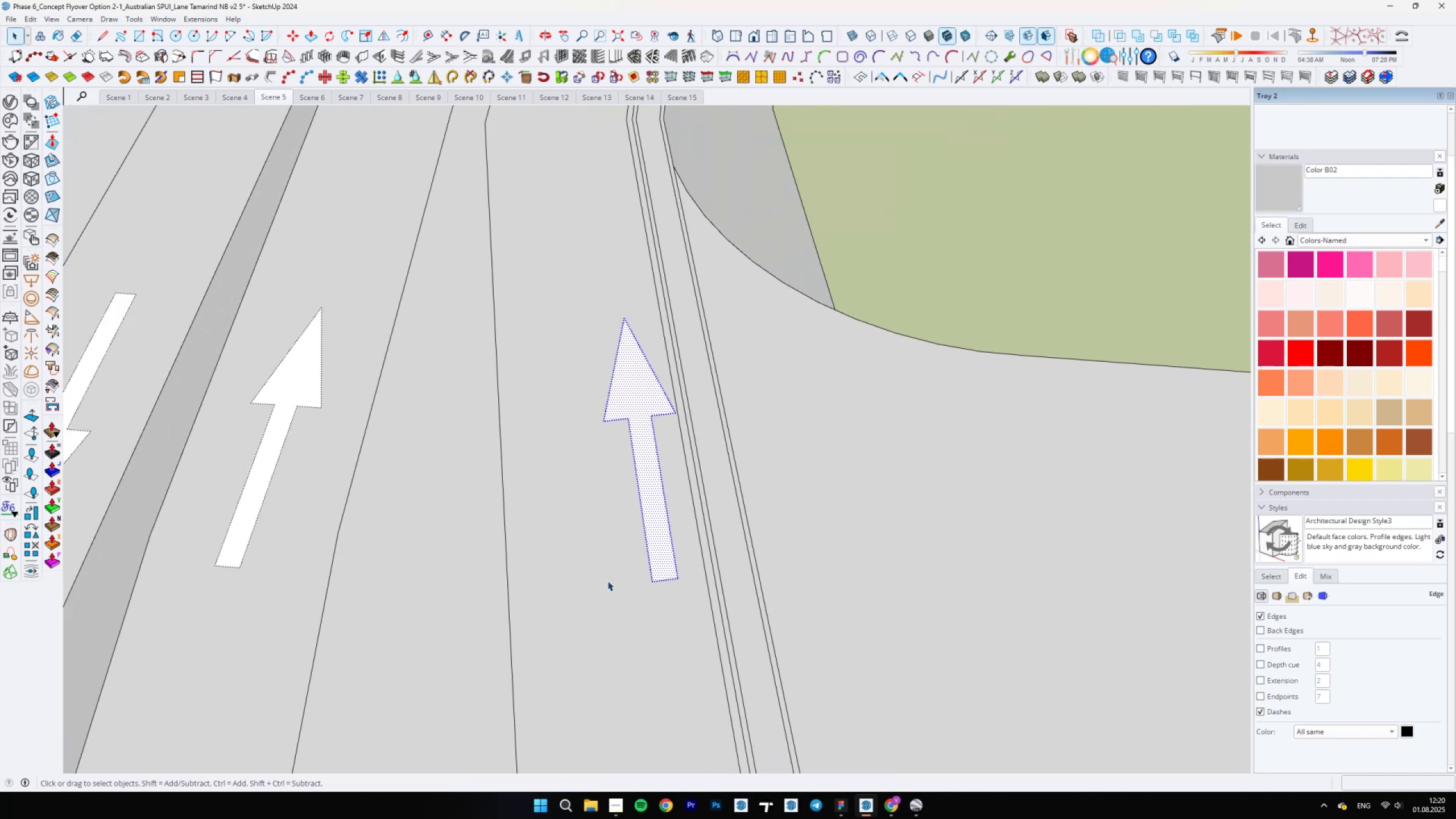 
key(M)
 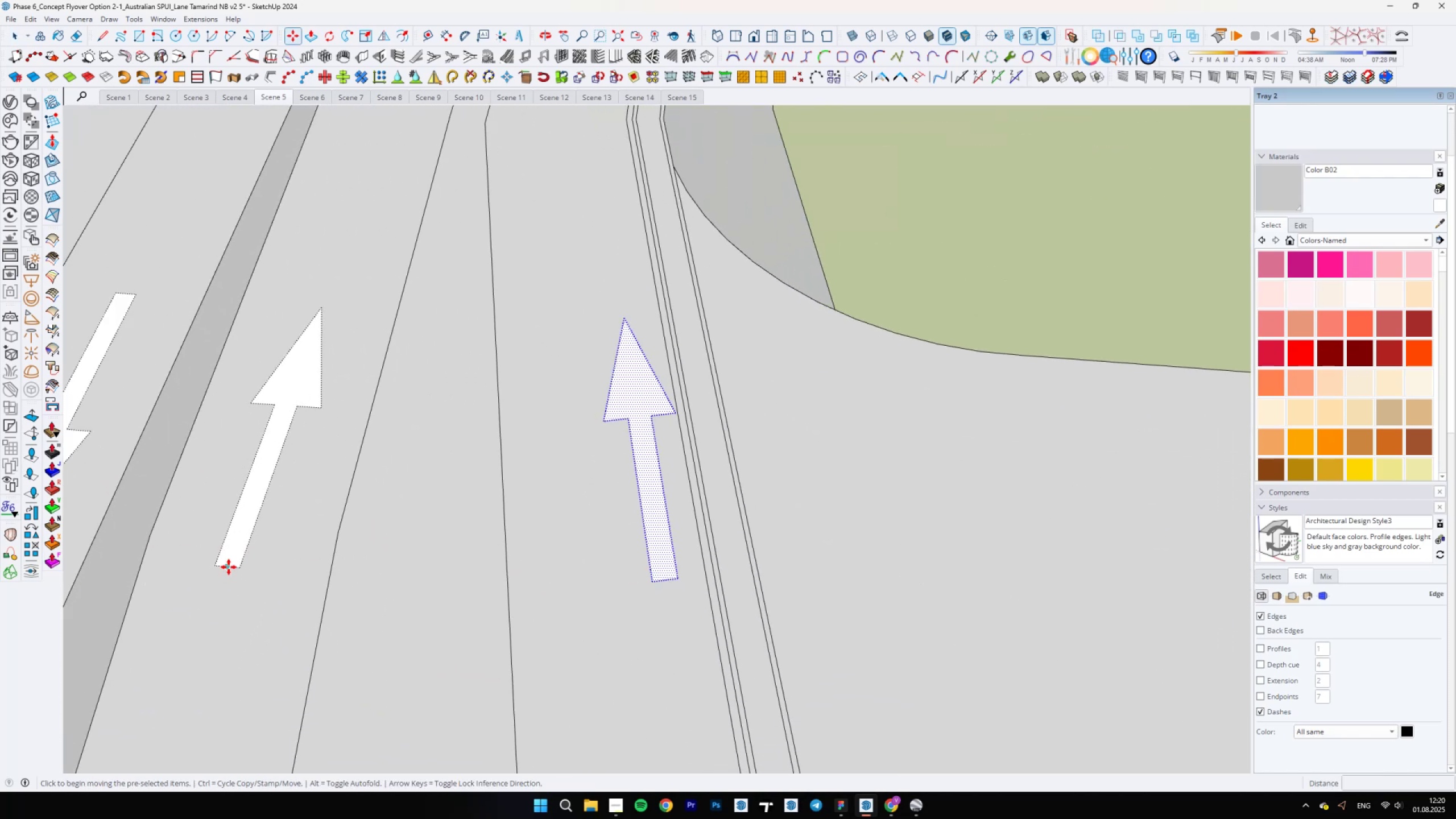 
left_click([238, 566])
 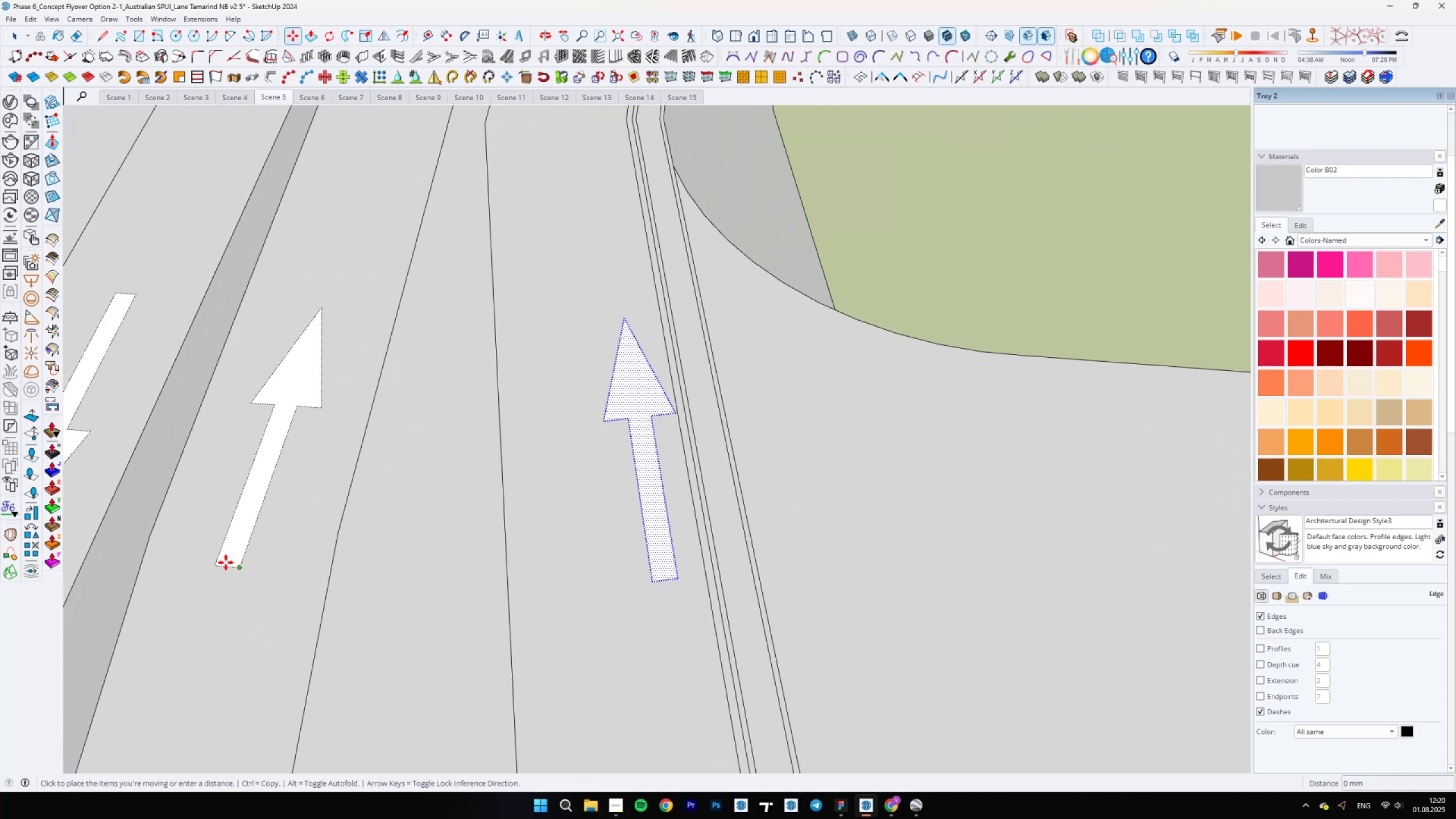 
mouse_move([209, 567])
 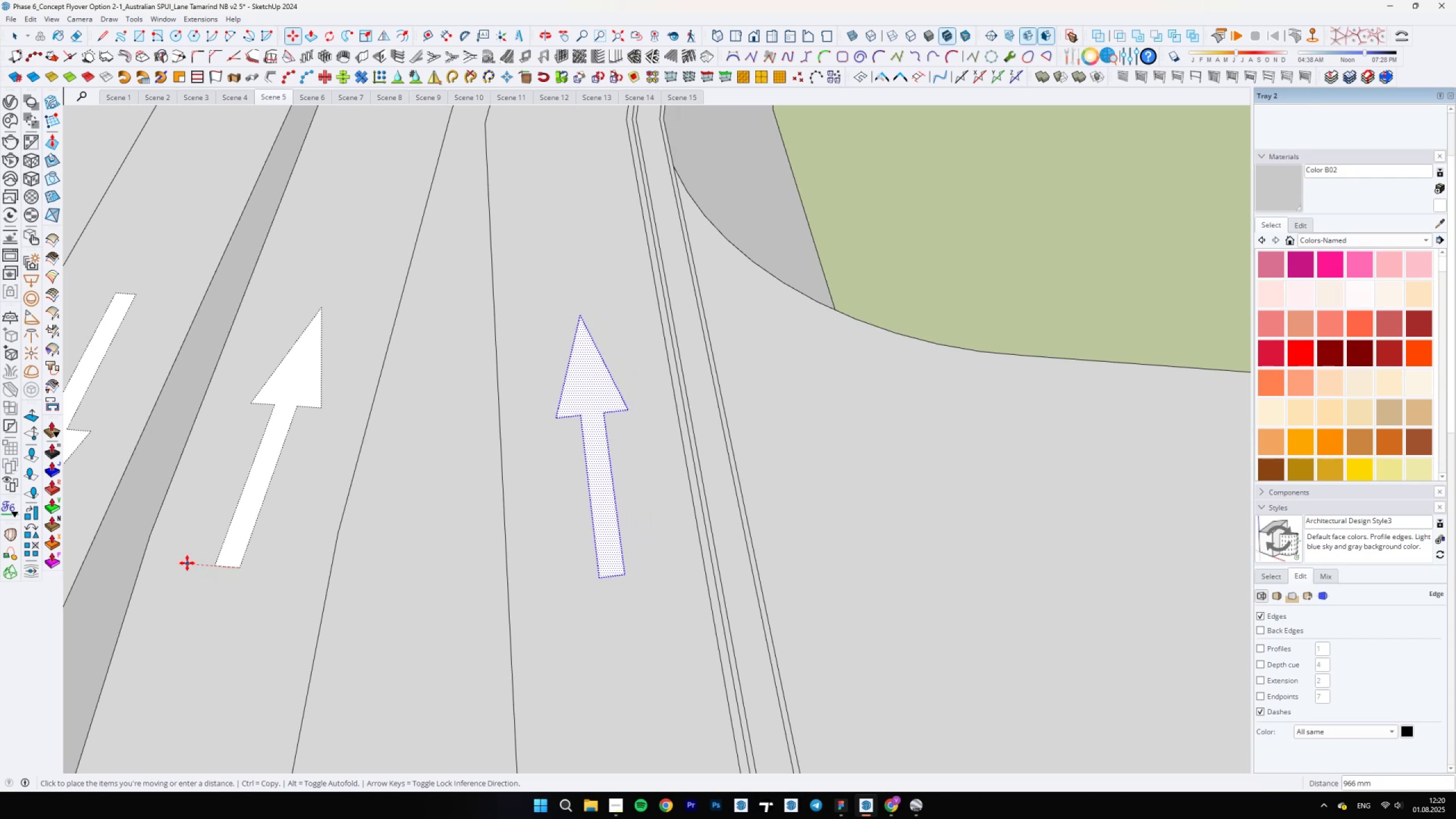 
wait(6.9)
 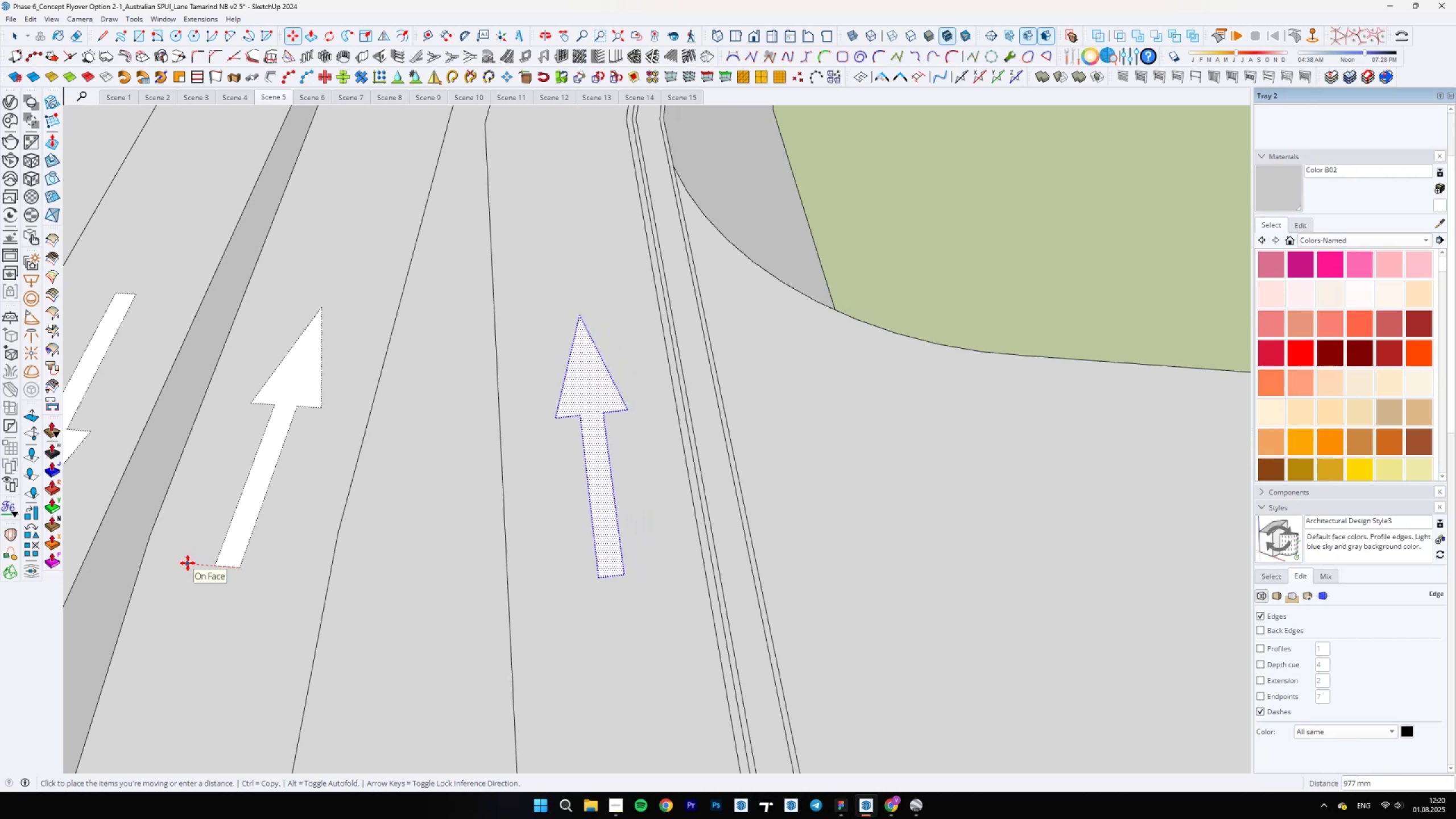 
type(1000)
 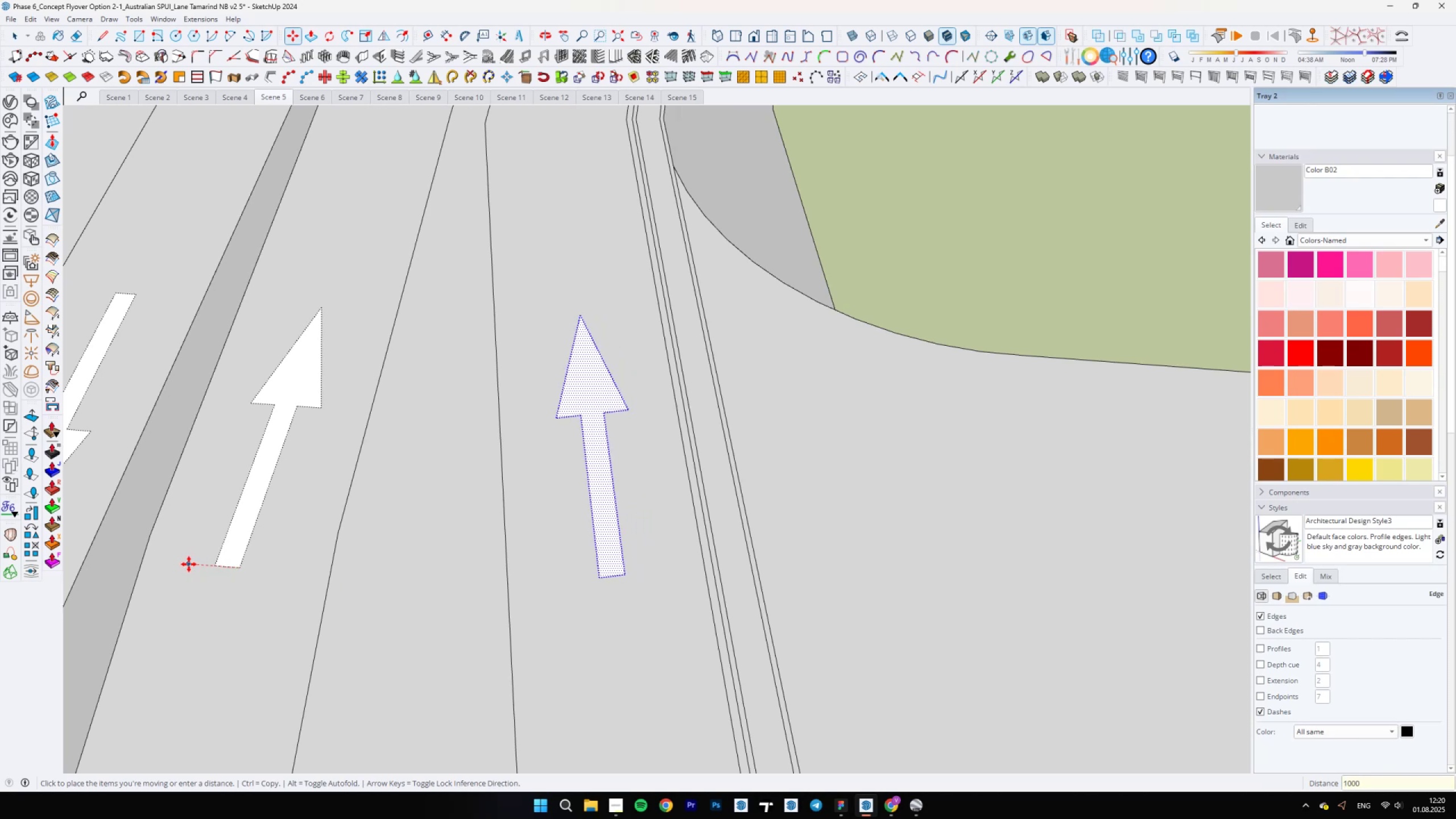 
key(Enter)
 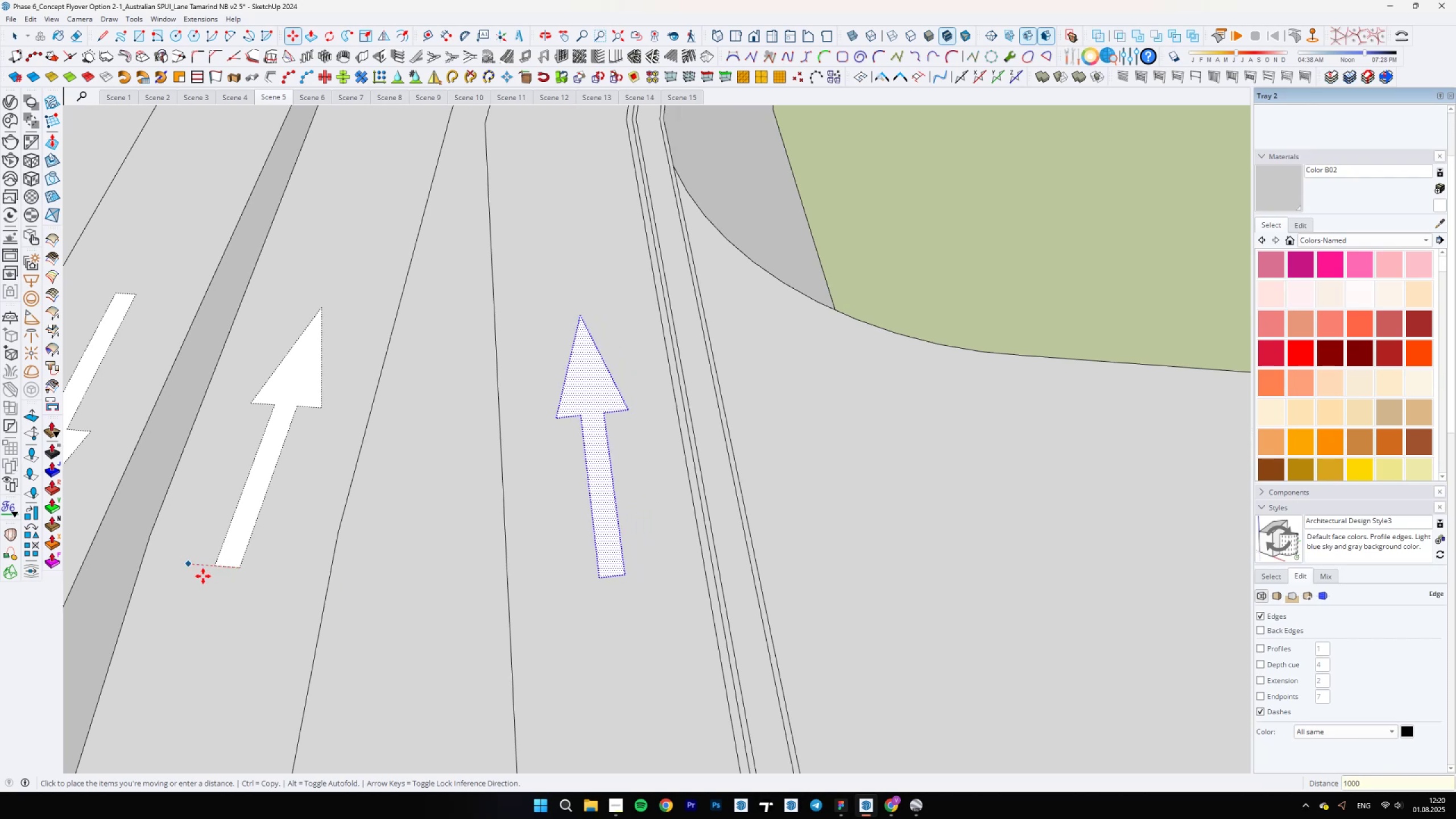 
key(Space)
 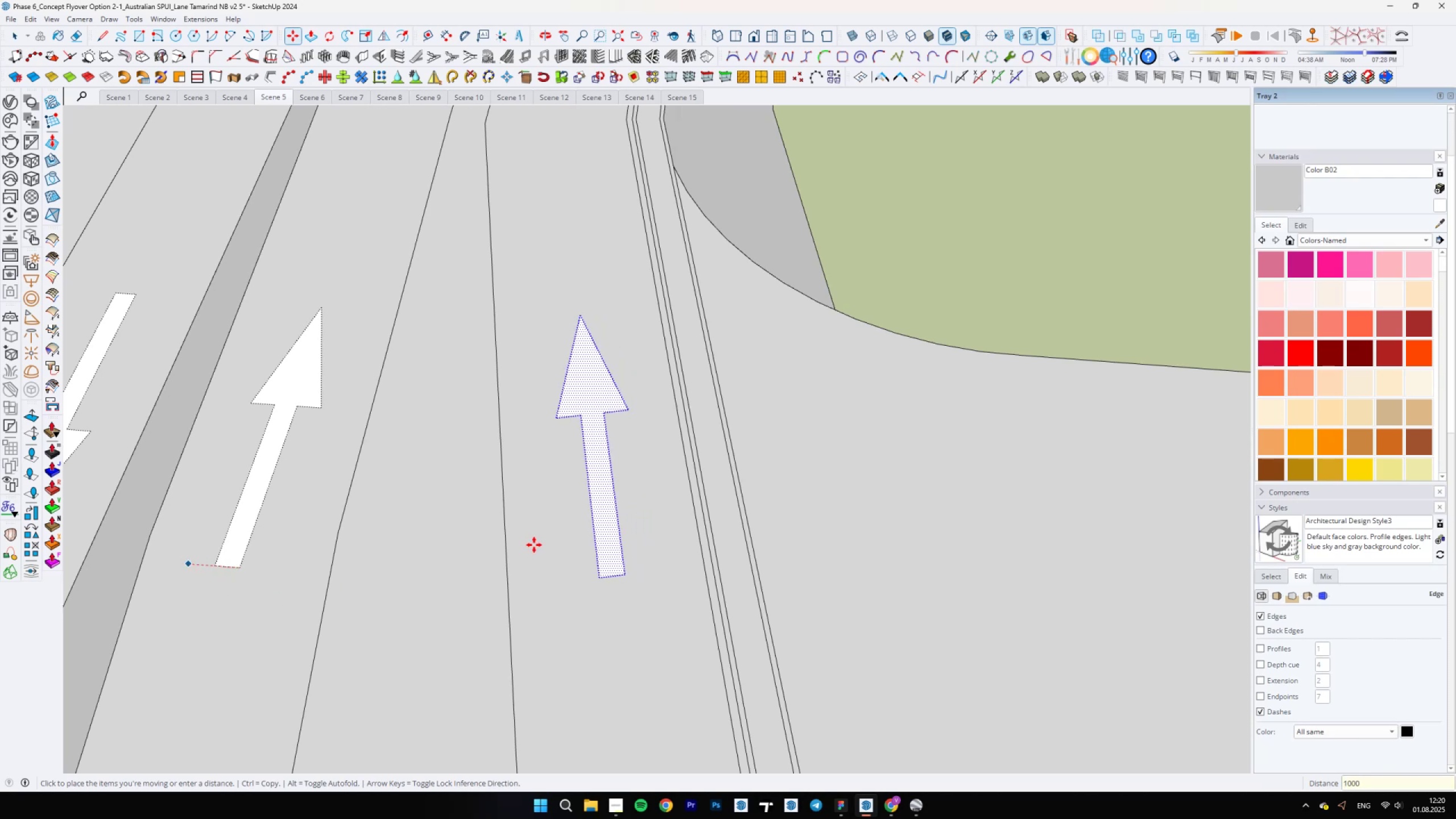 
scroll: coordinate [553, 391], scroll_direction: down, amount: 28.0
 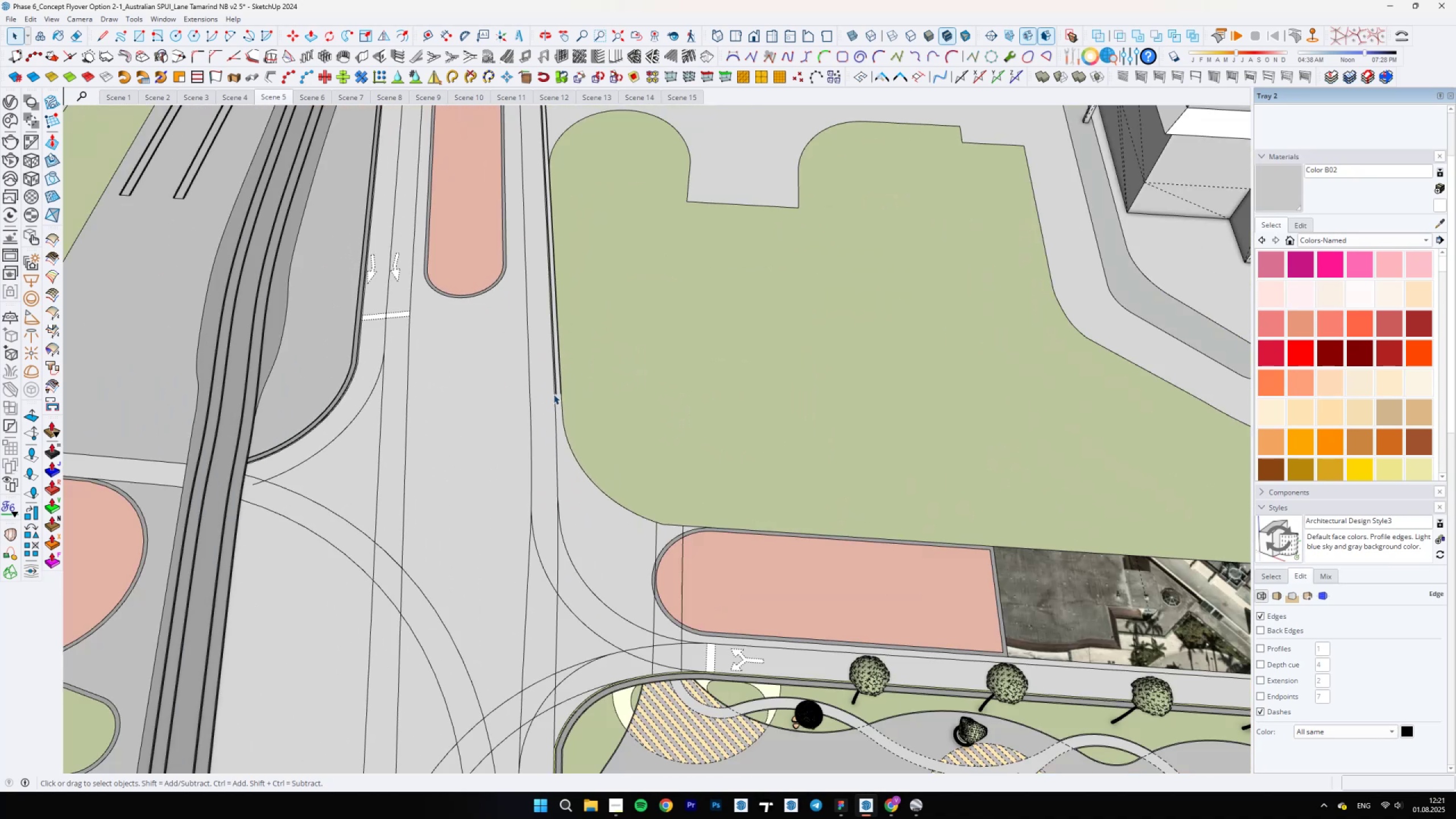 
wait(8.24)
 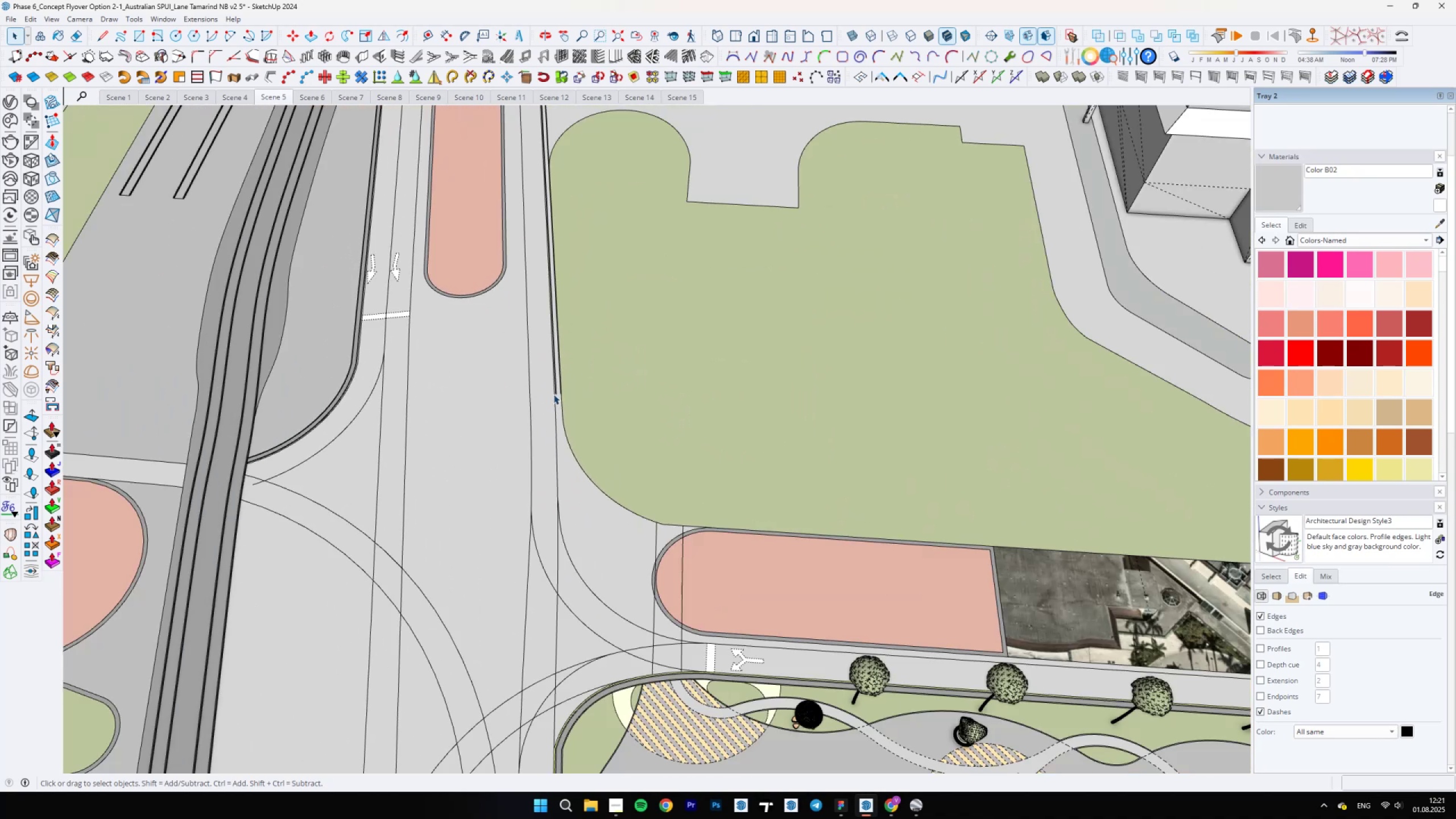 
scroll: coordinate [595, 425], scroll_direction: down, amount: 9.0
 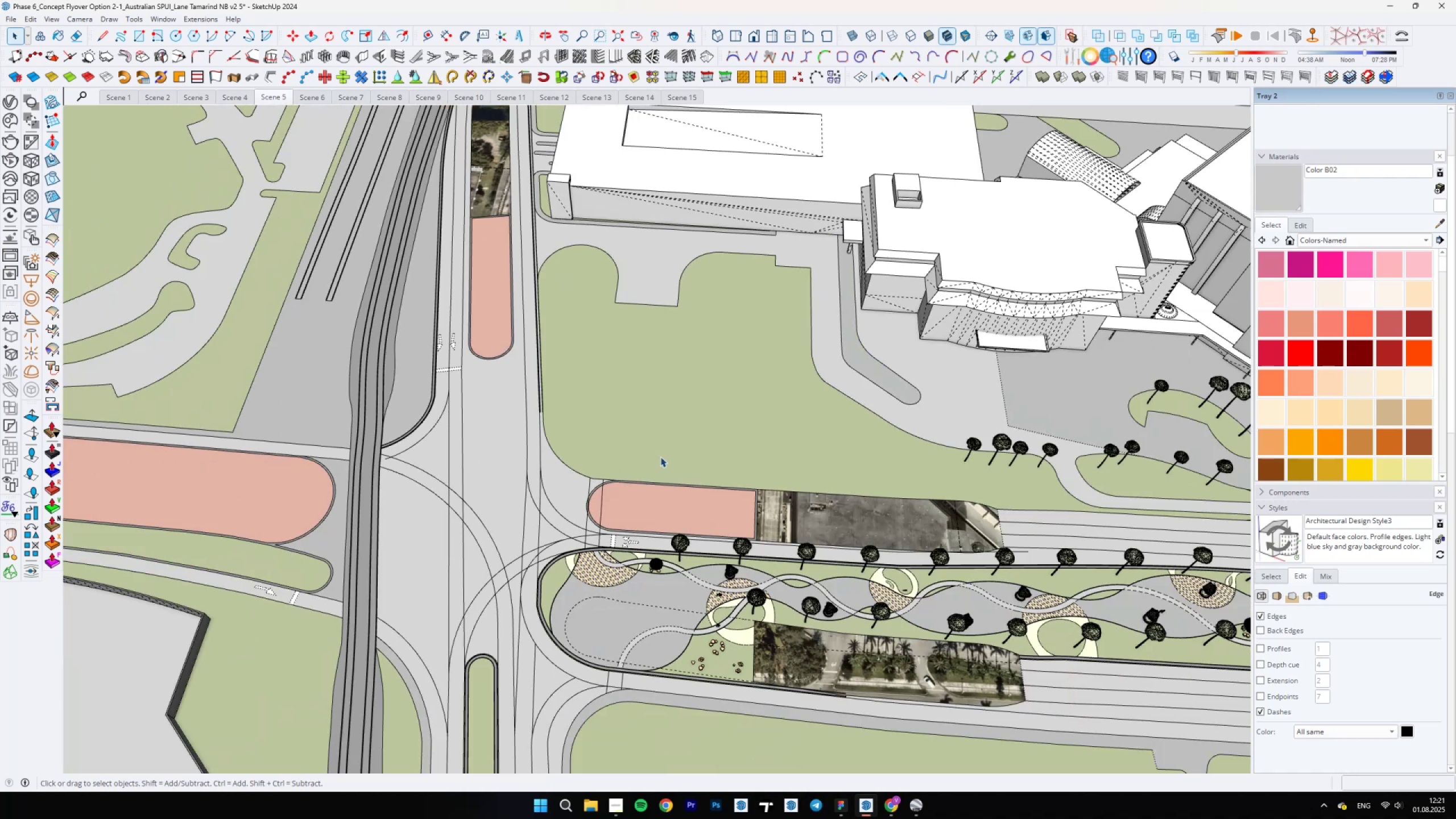 
scroll: coordinate [1082, 639], scroll_direction: up, amount: 8.0
 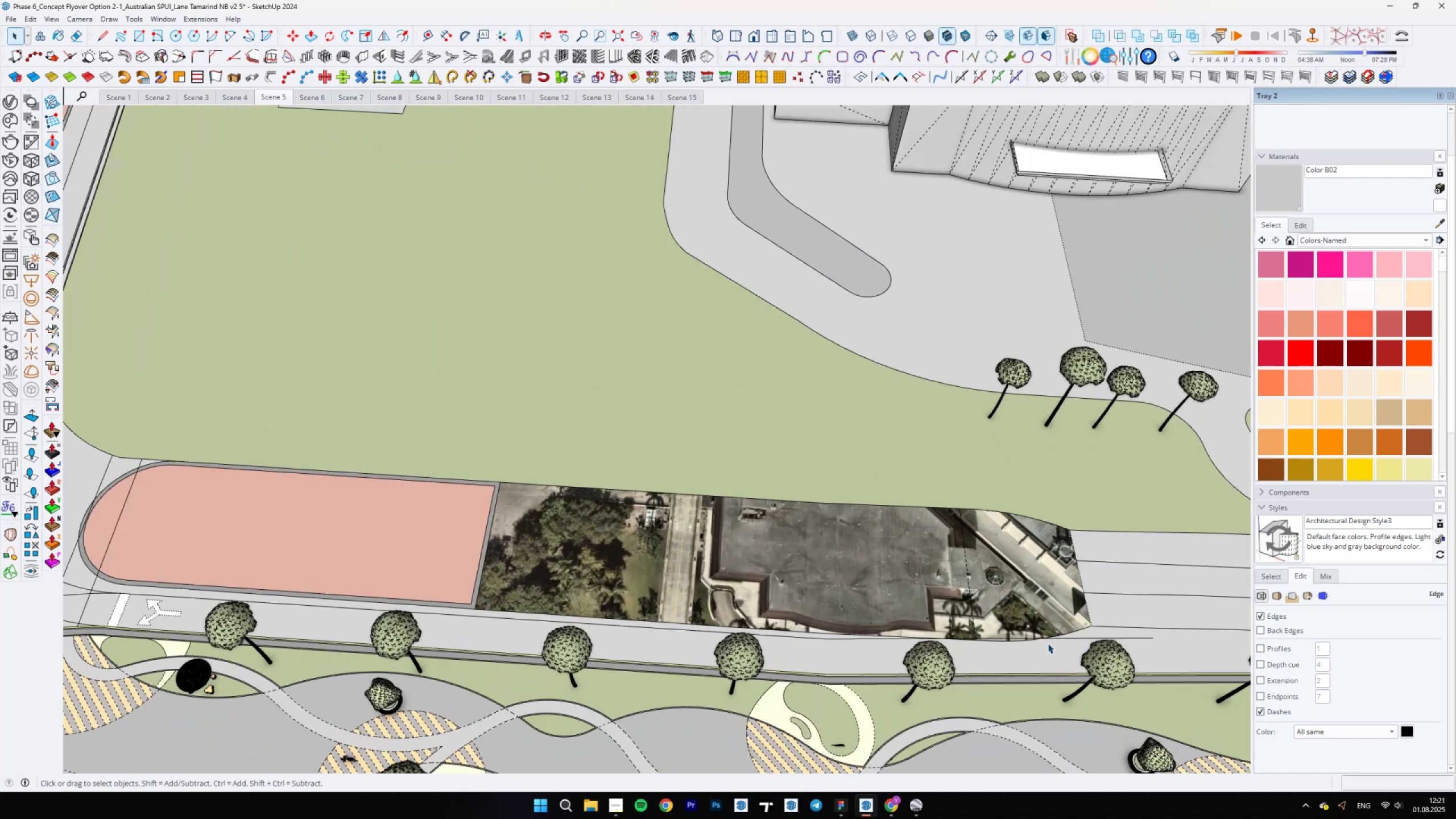 
key(Backslash)
 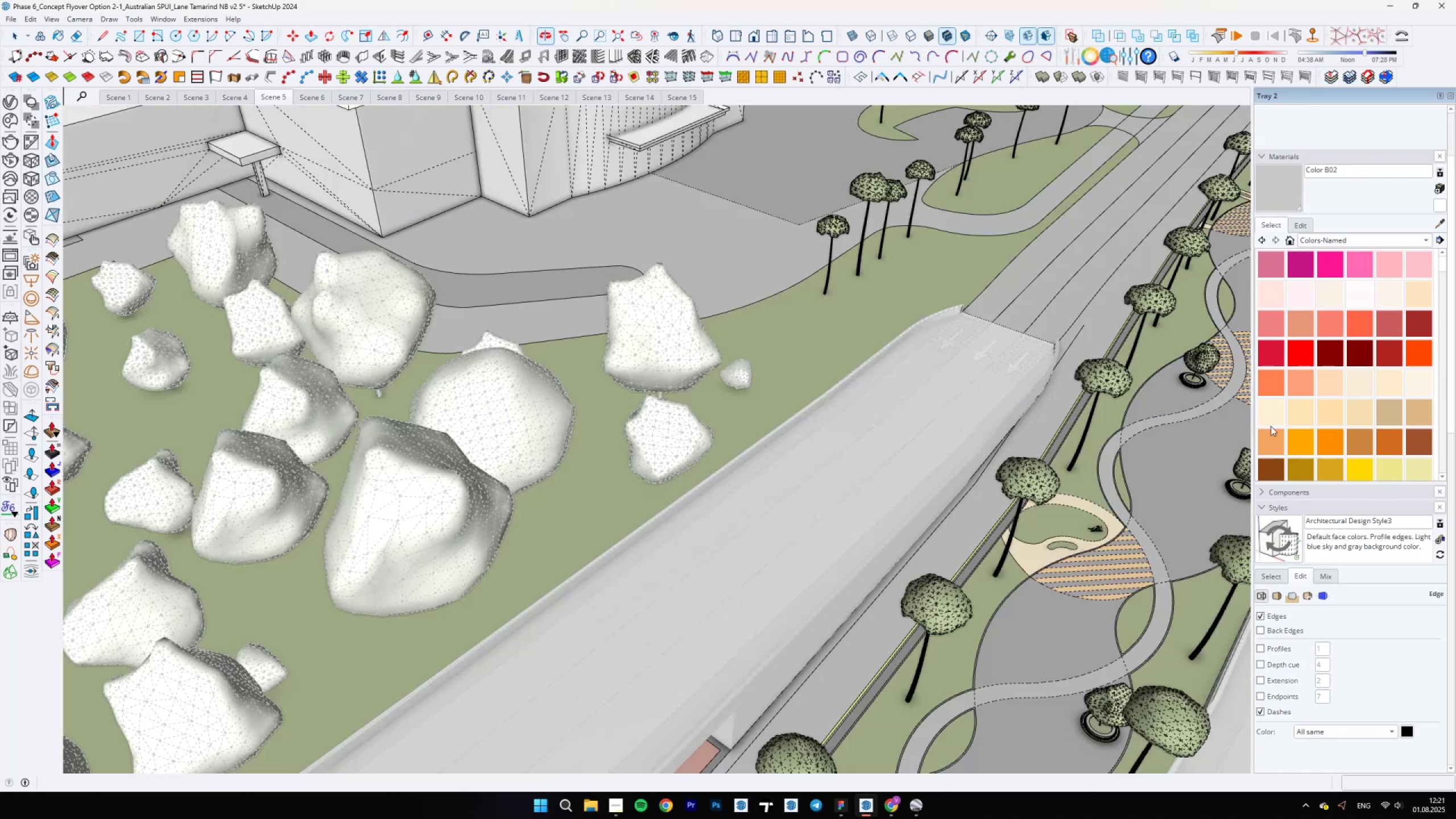 
scroll: coordinate [1067, 378], scroll_direction: down, amount: 11.0
 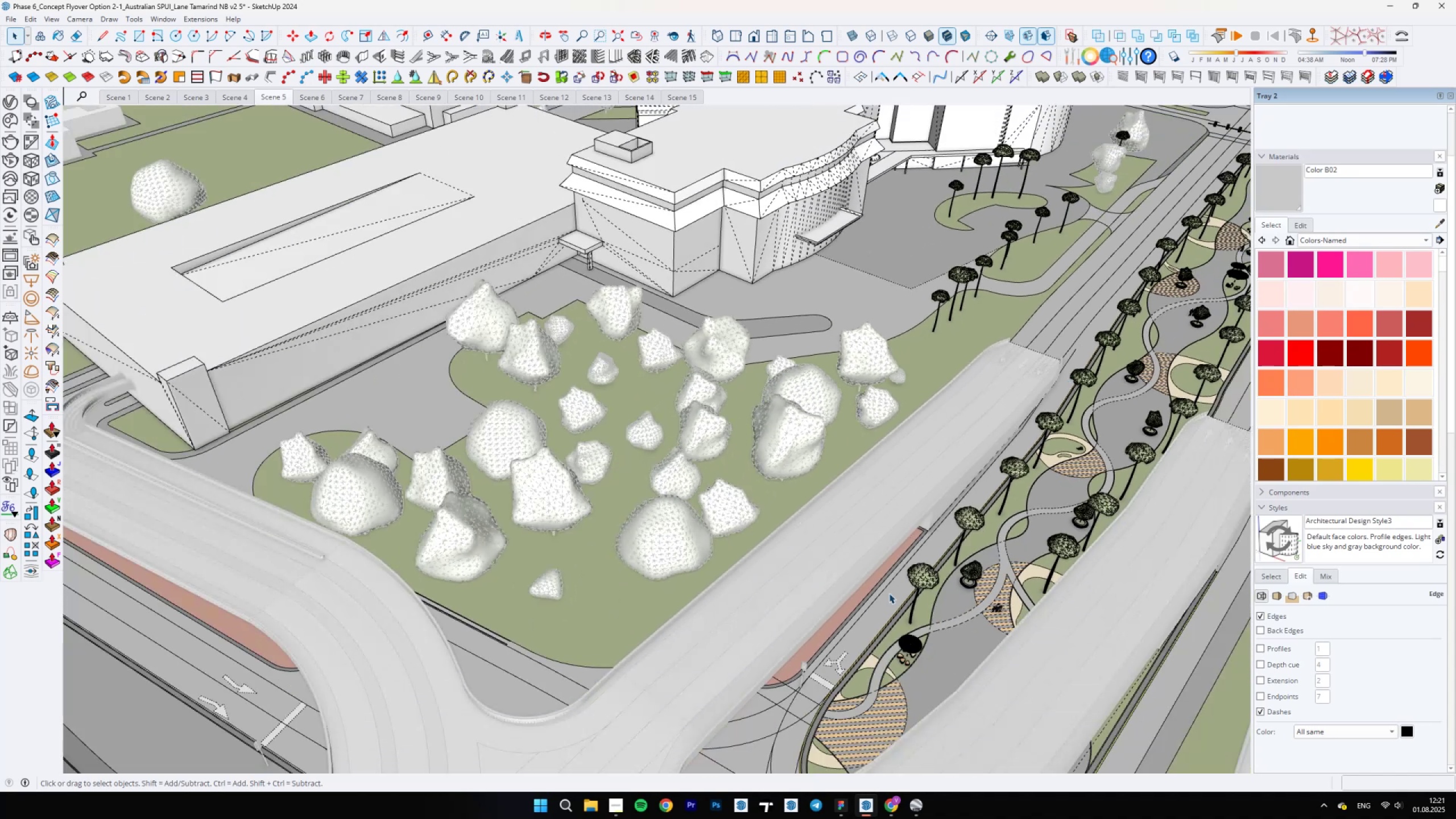 
key(Backslash)
 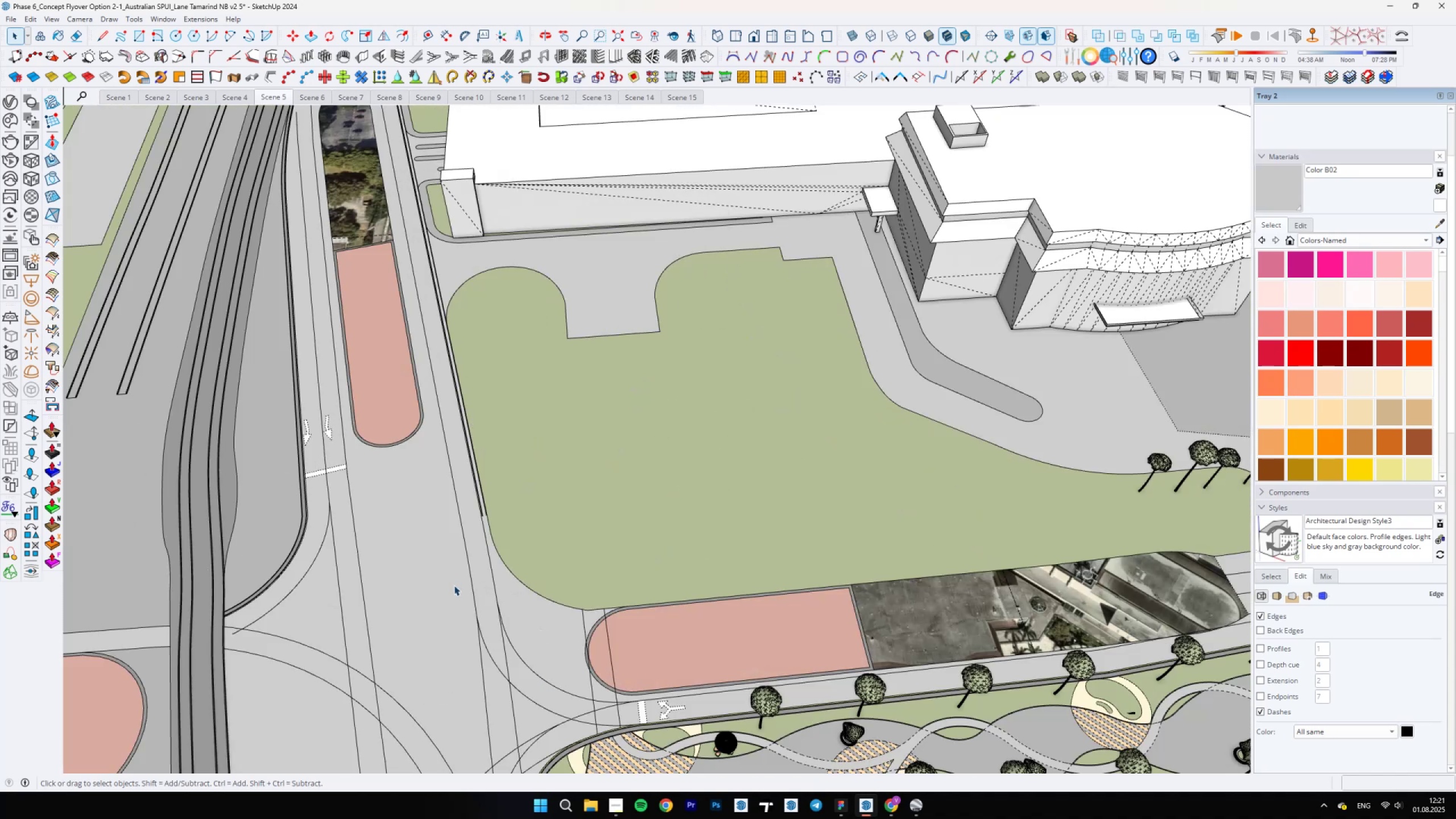 
scroll: coordinate [809, 429], scroll_direction: down, amount: 12.0
 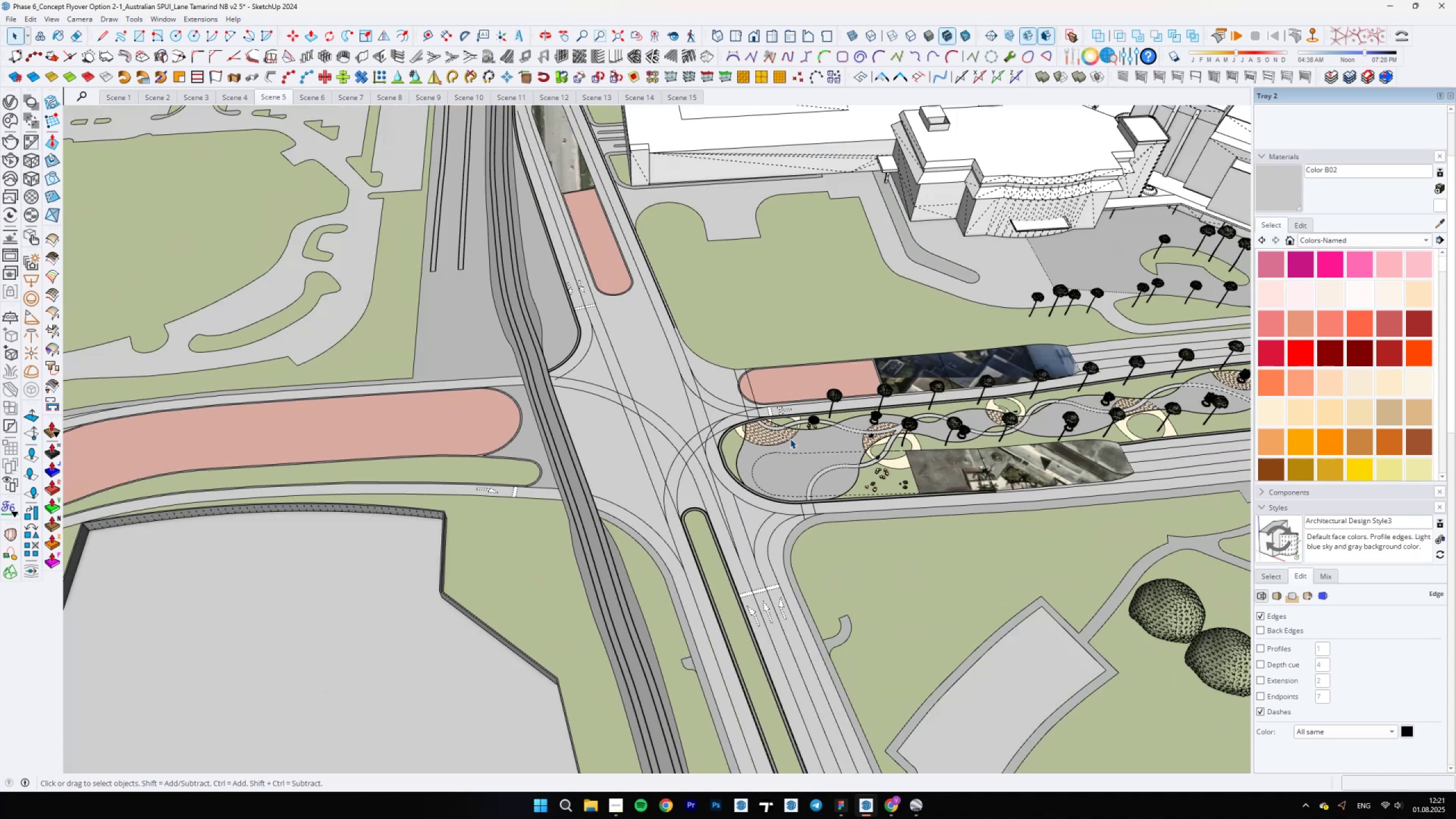 
key(Backslash)
 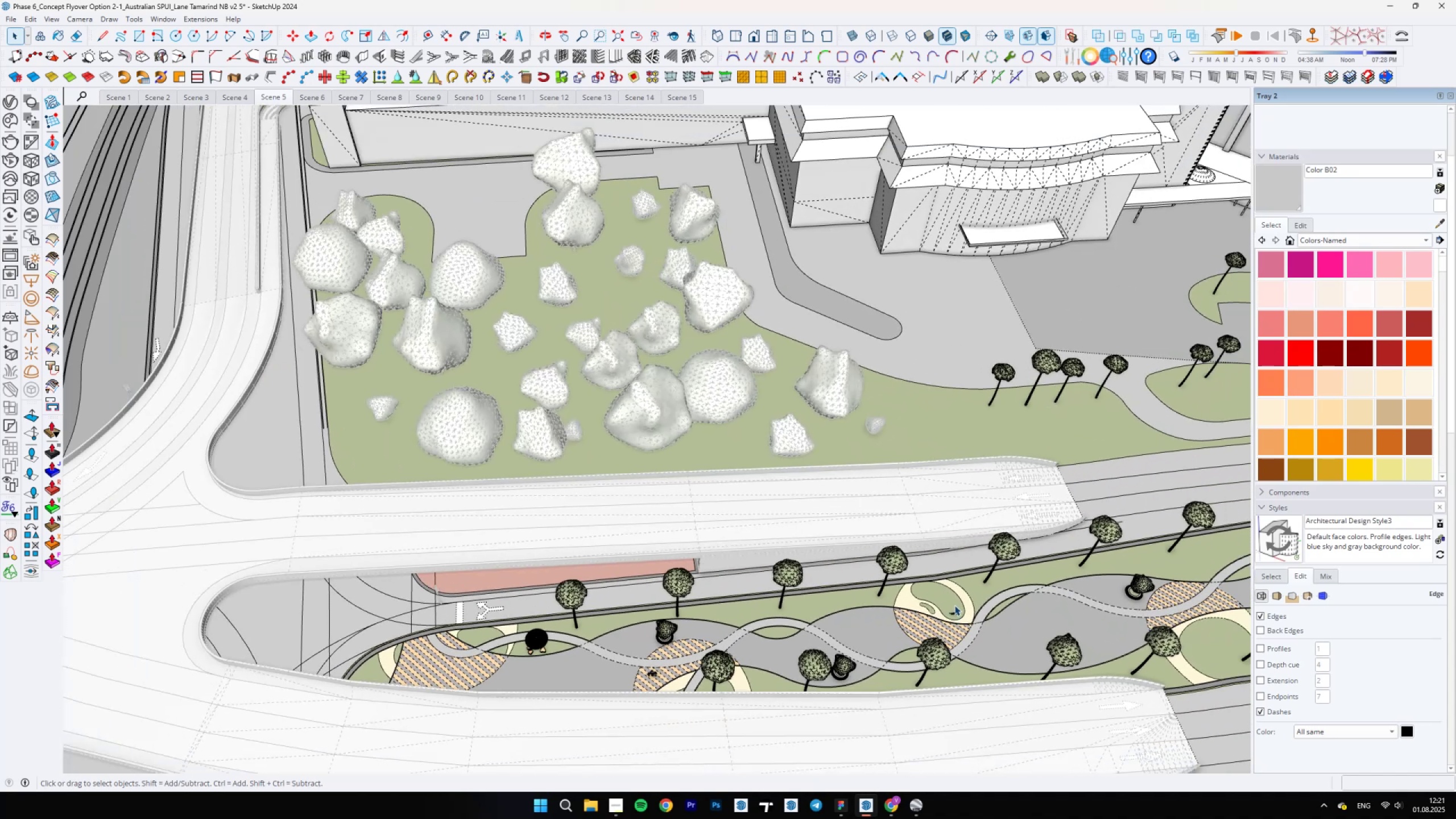 
key(Backslash)
 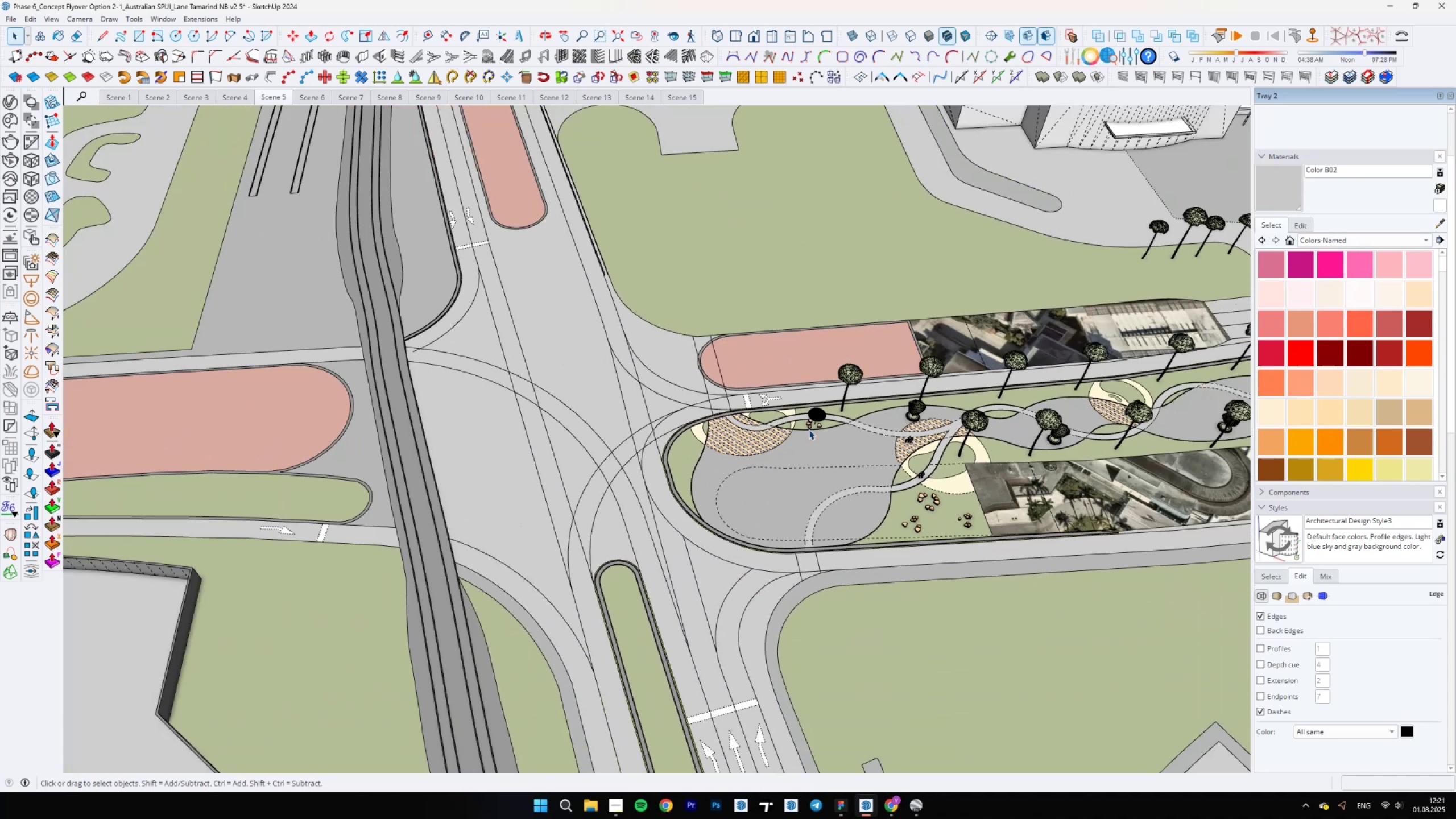 
scroll: coordinate [734, 378], scroll_direction: up, amount: 16.0
 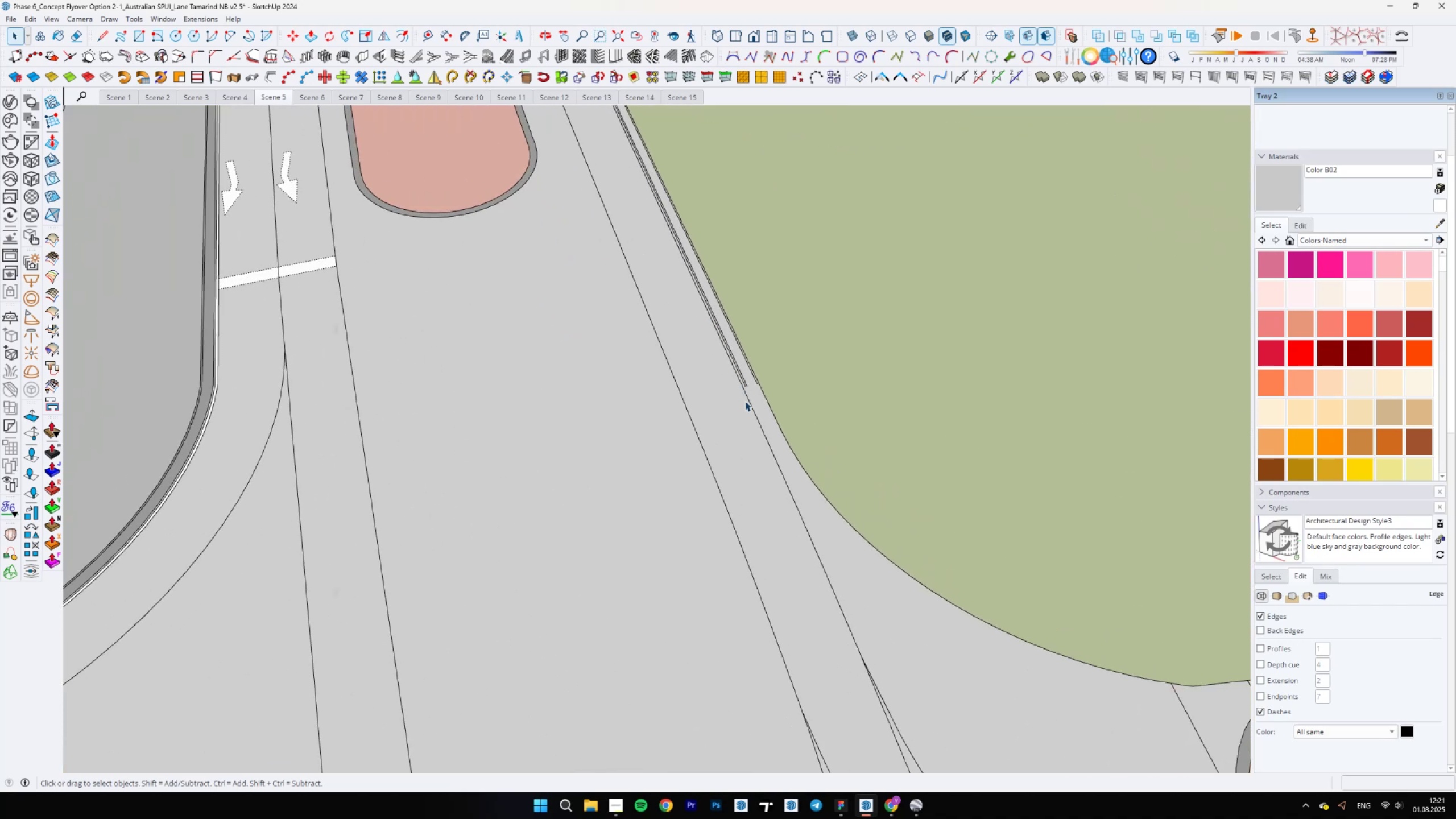 
left_click([752, 403])
 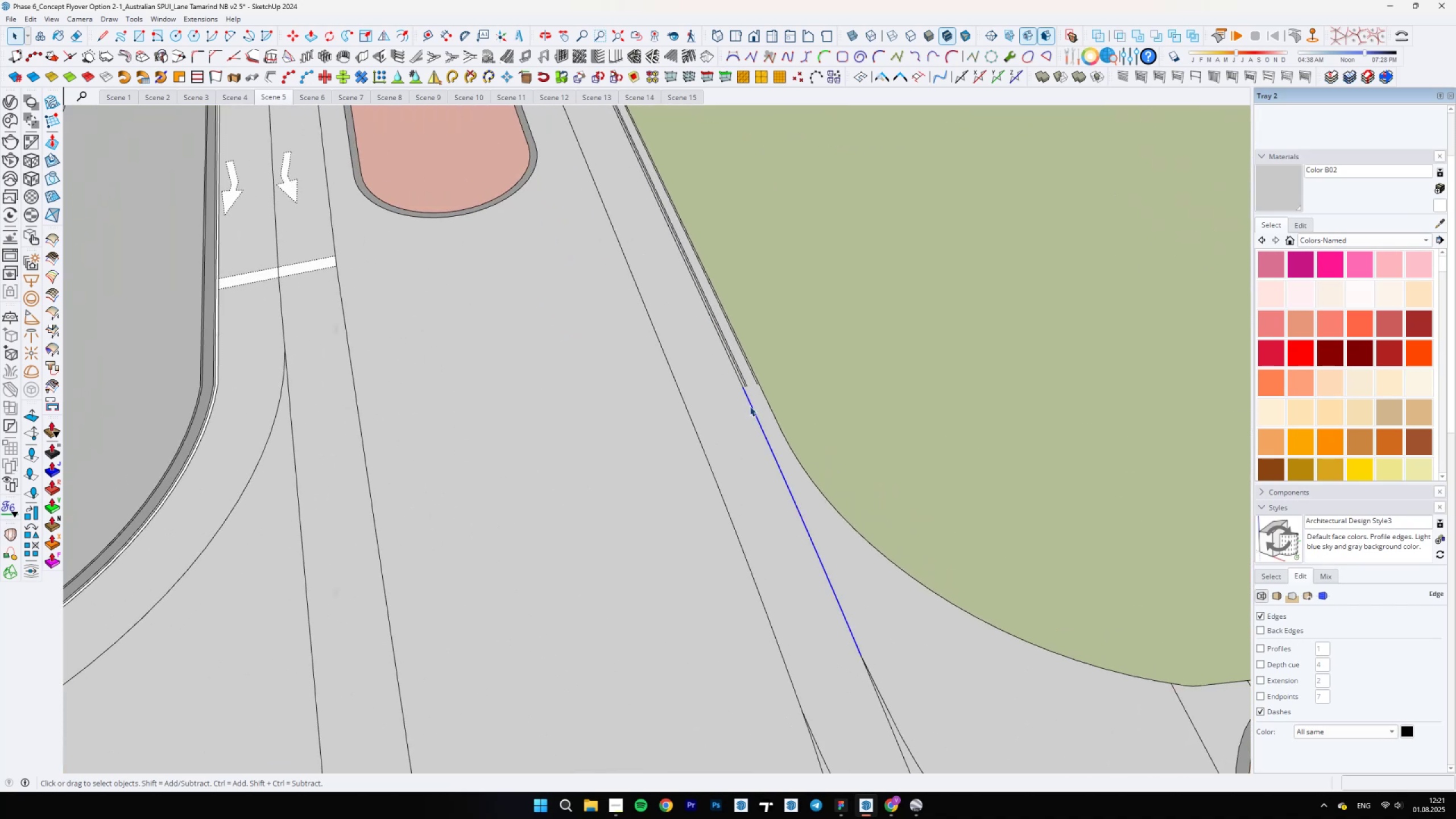 
scroll: coordinate [813, 628], scroll_direction: down, amount: 5.0
 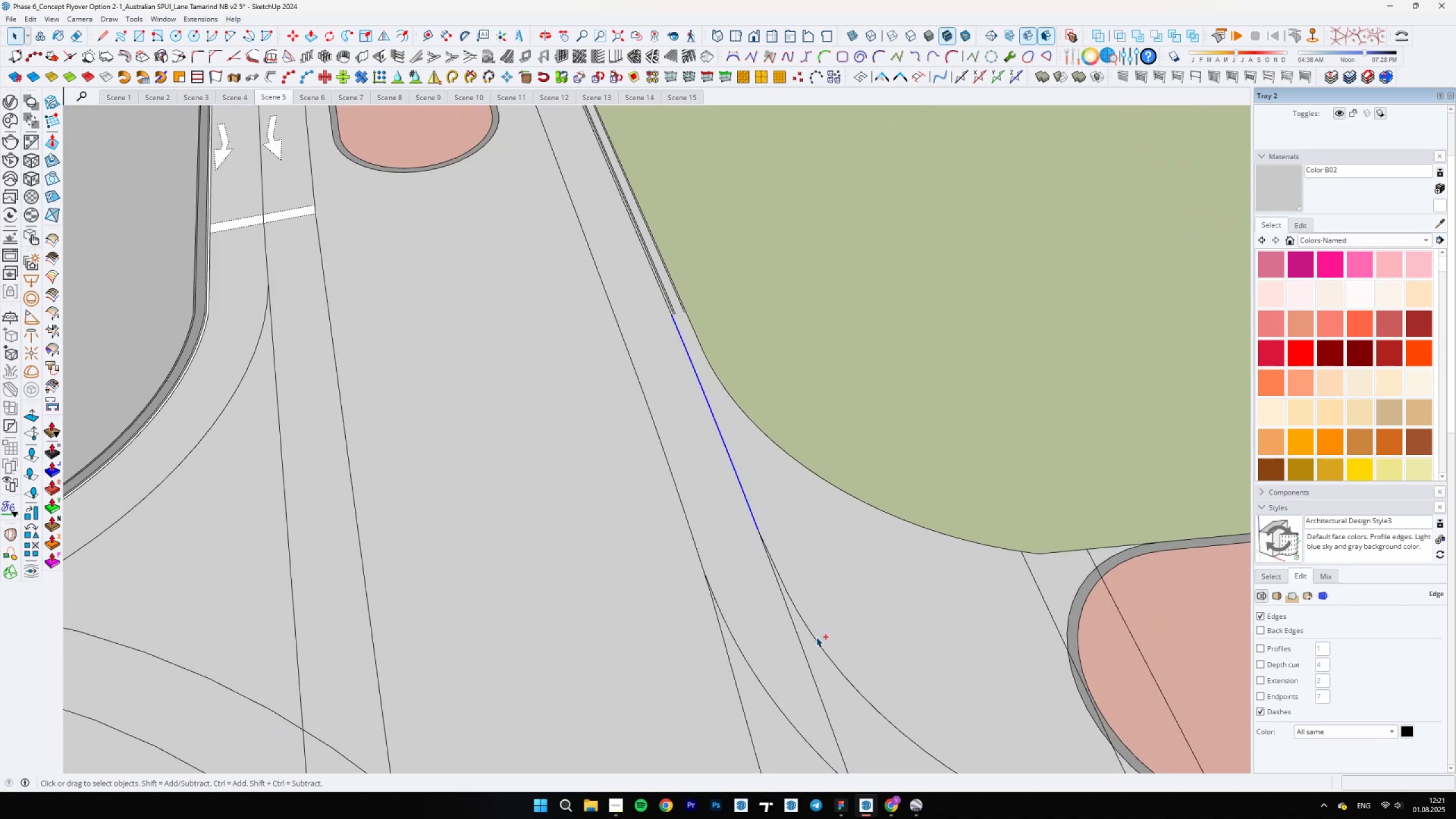 
key(Space)
 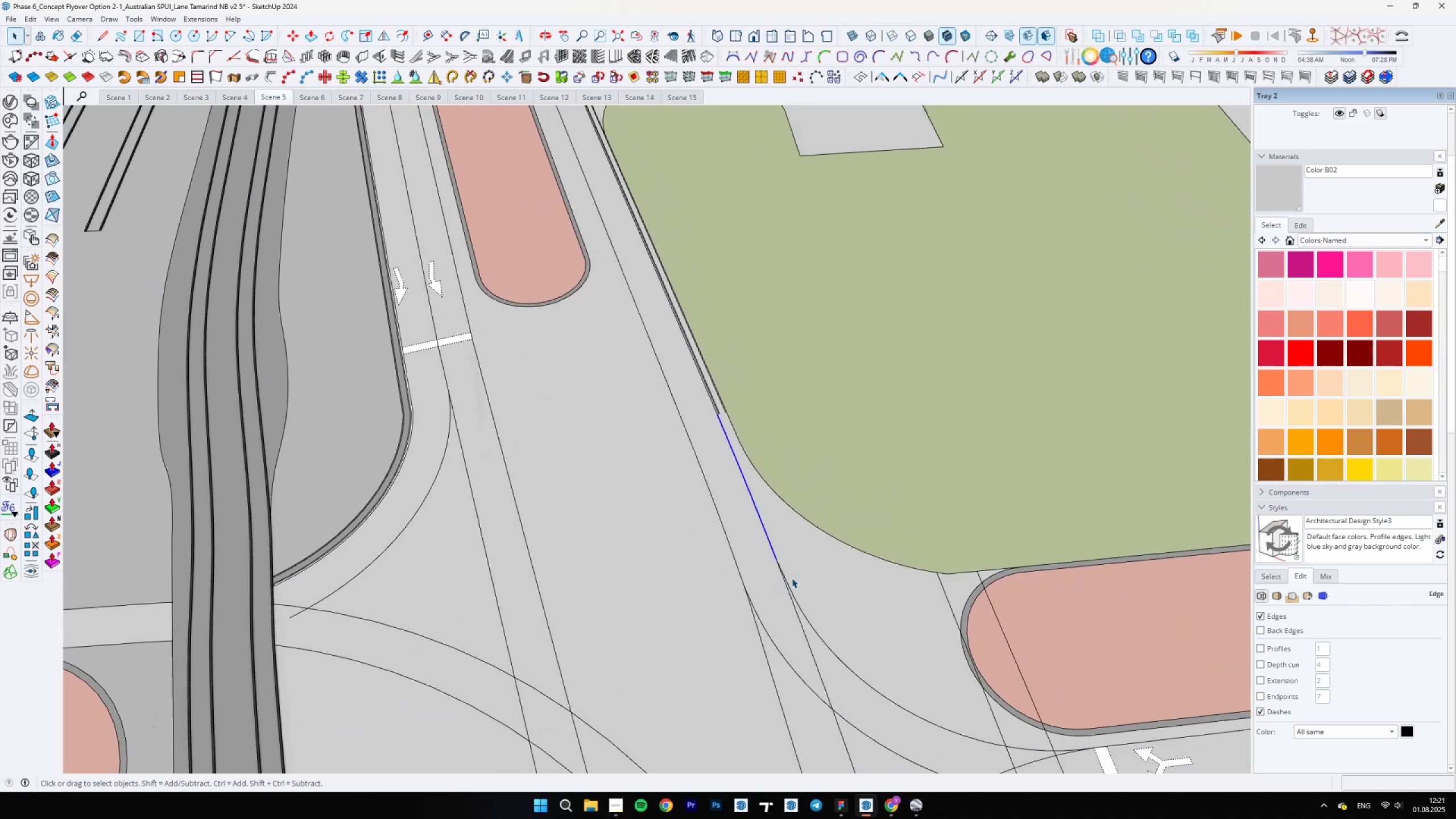 
hold_key(key=ControlLeft, duration=1.53)
left_click([816, 637])
 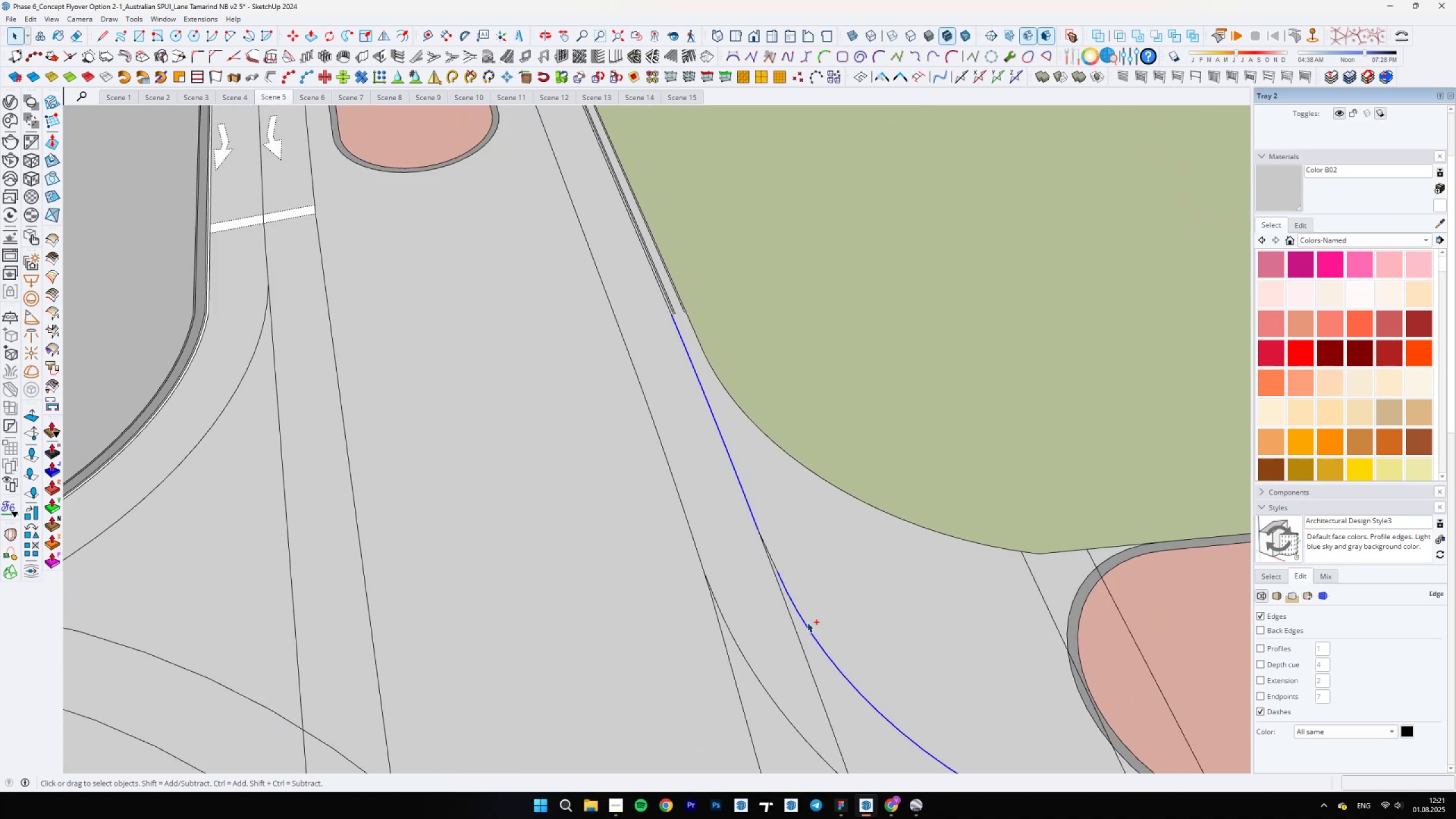 
scroll: coordinate [715, 527], scroll_direction: up, amount: 4.0
 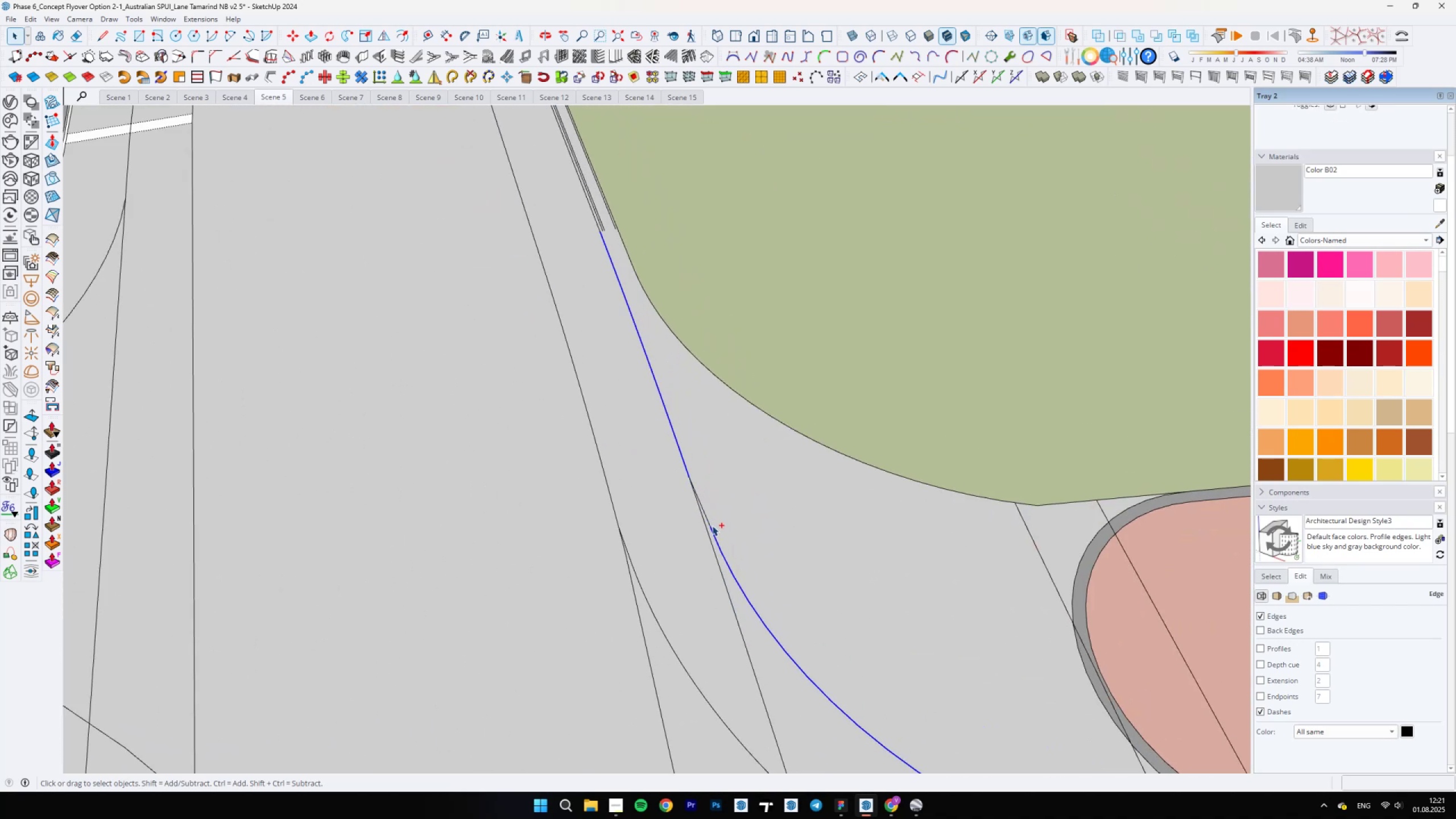 
hold_key(key=ControlLeft, duration=1.52)
left_click([706, 518])
 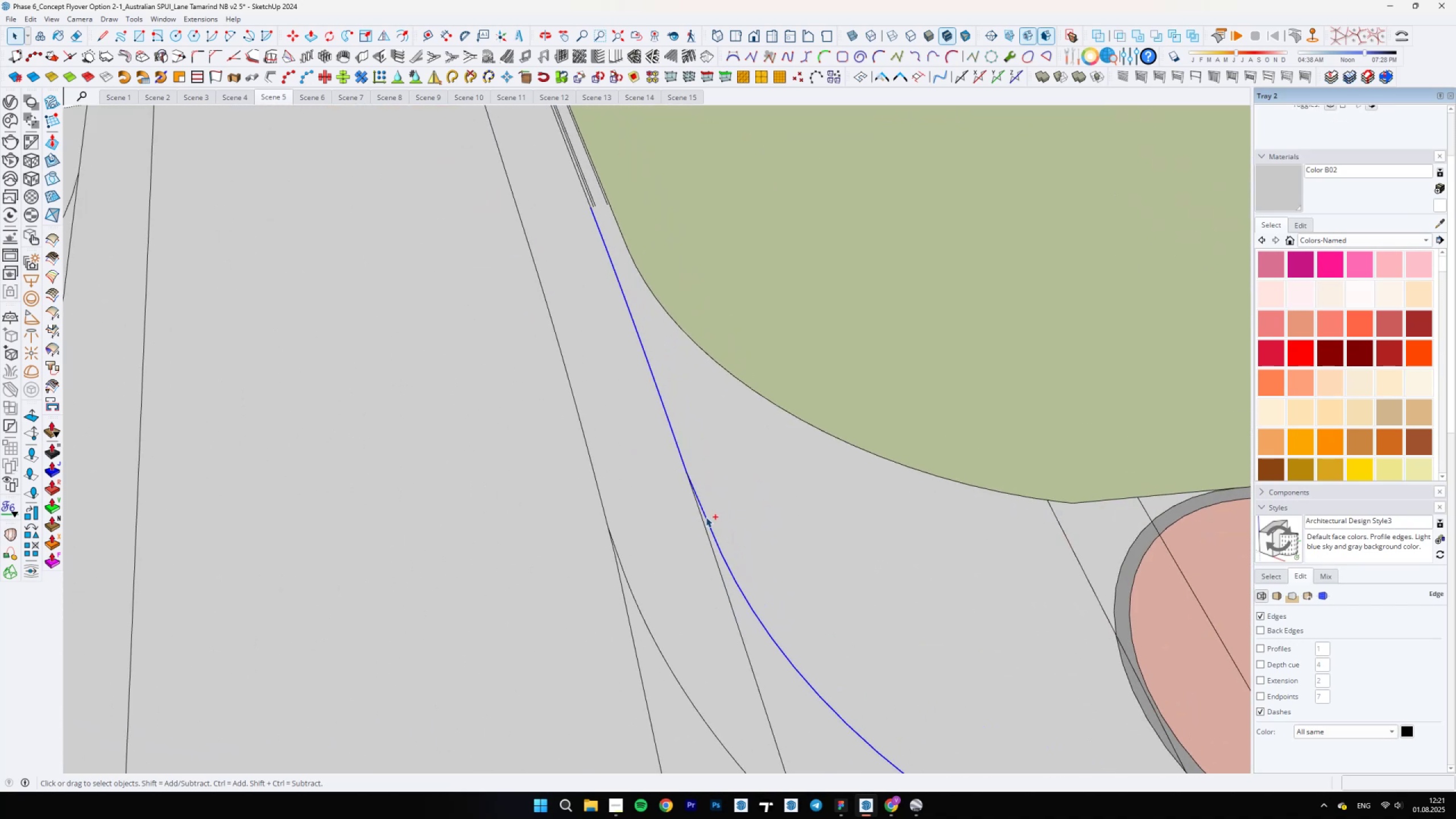 
scroll: coordinate [760, 534], scroll_direction: down, amount: 8.0
 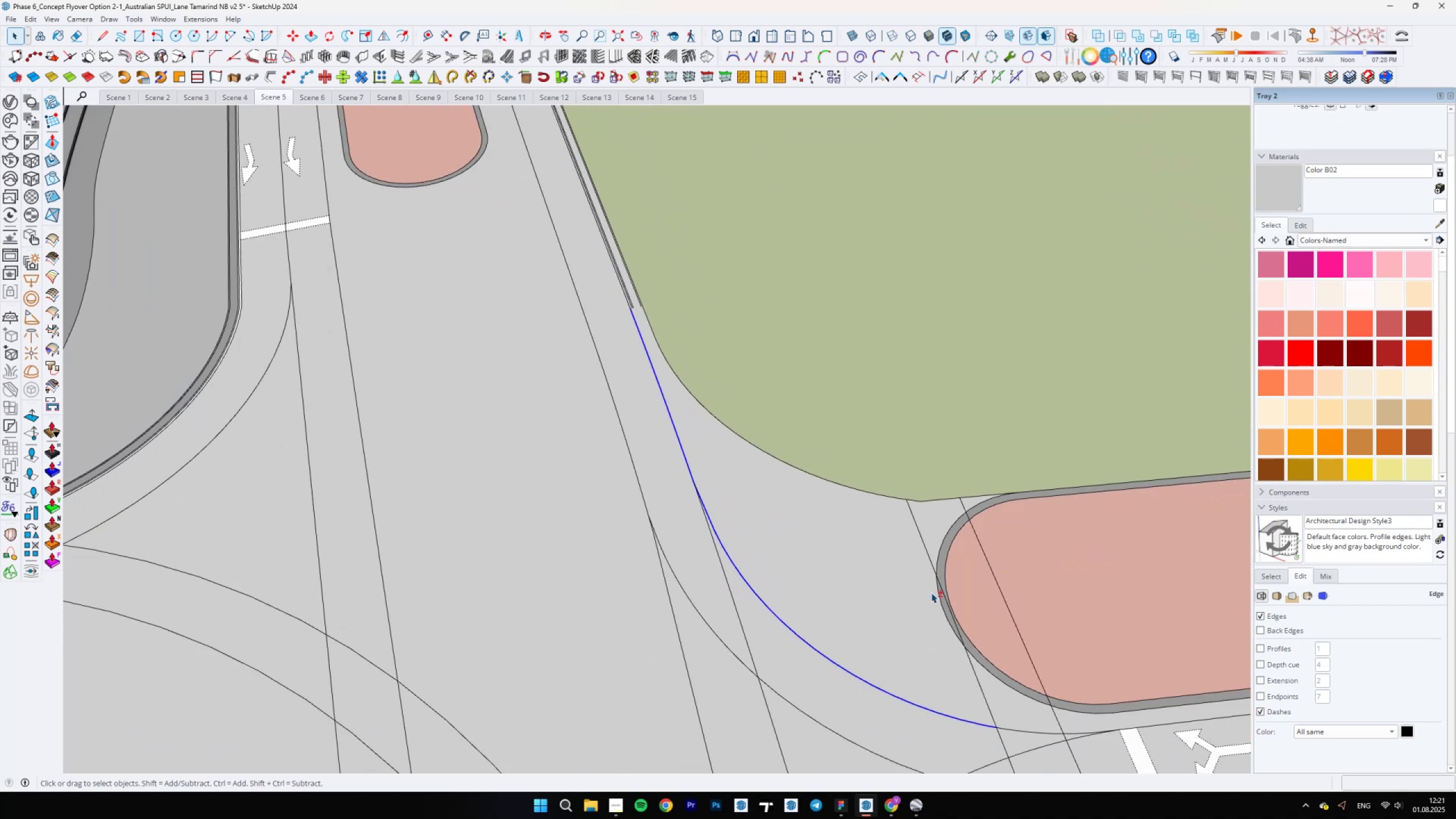 
key(Control+ControlLeft)
 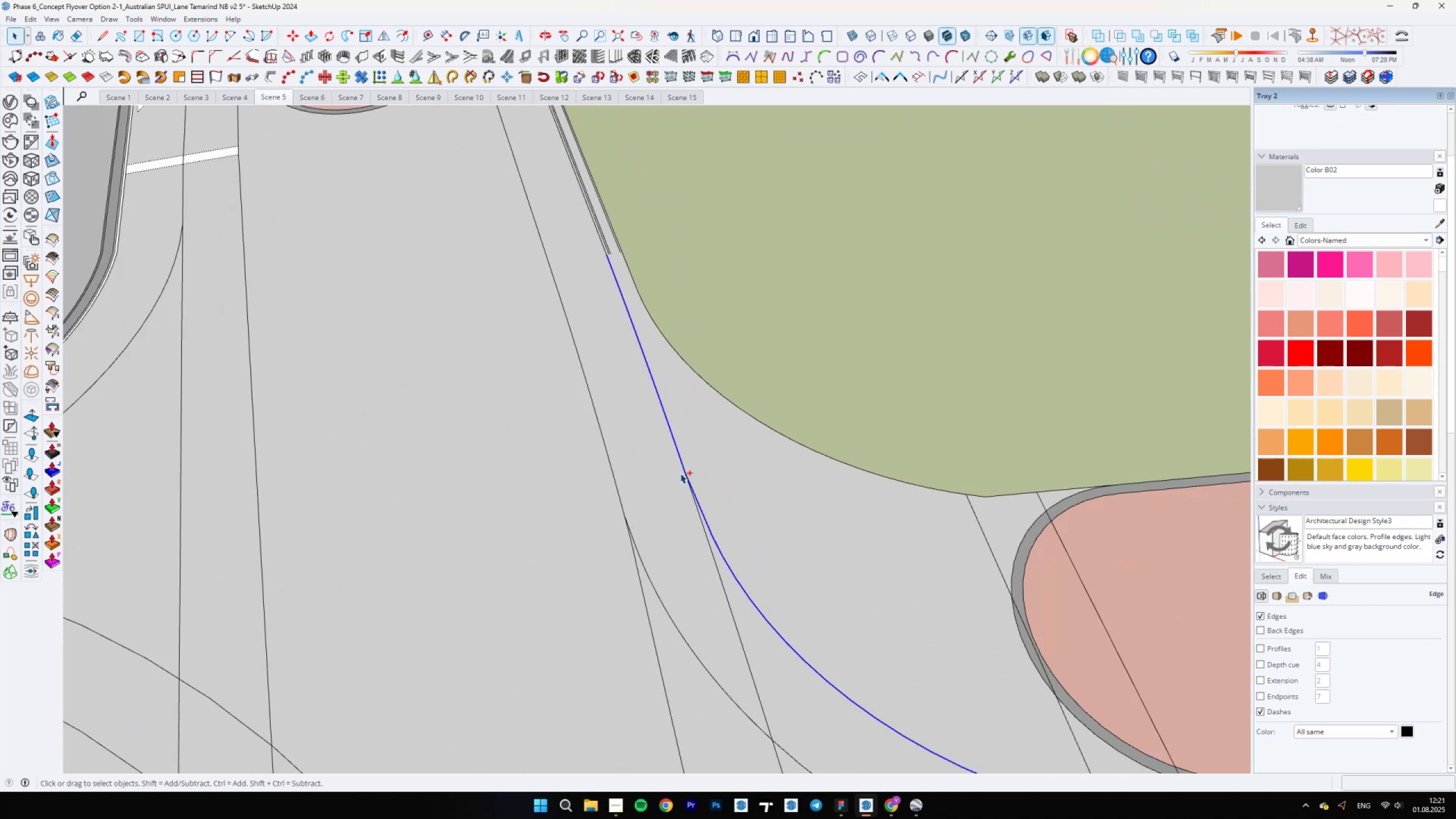 
key(Control+ControlLeft)
 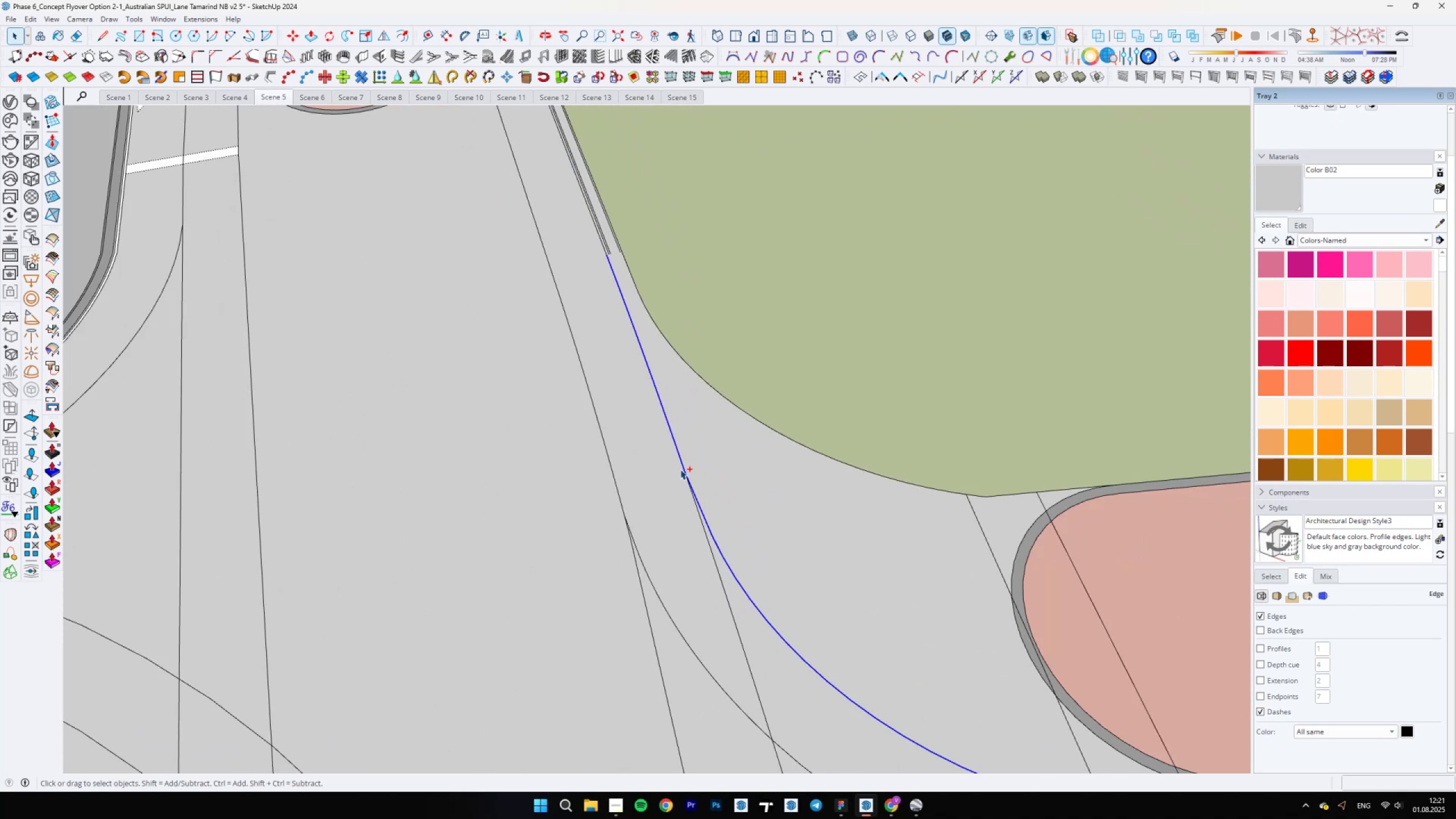 
key(Control+ControlLeft)
 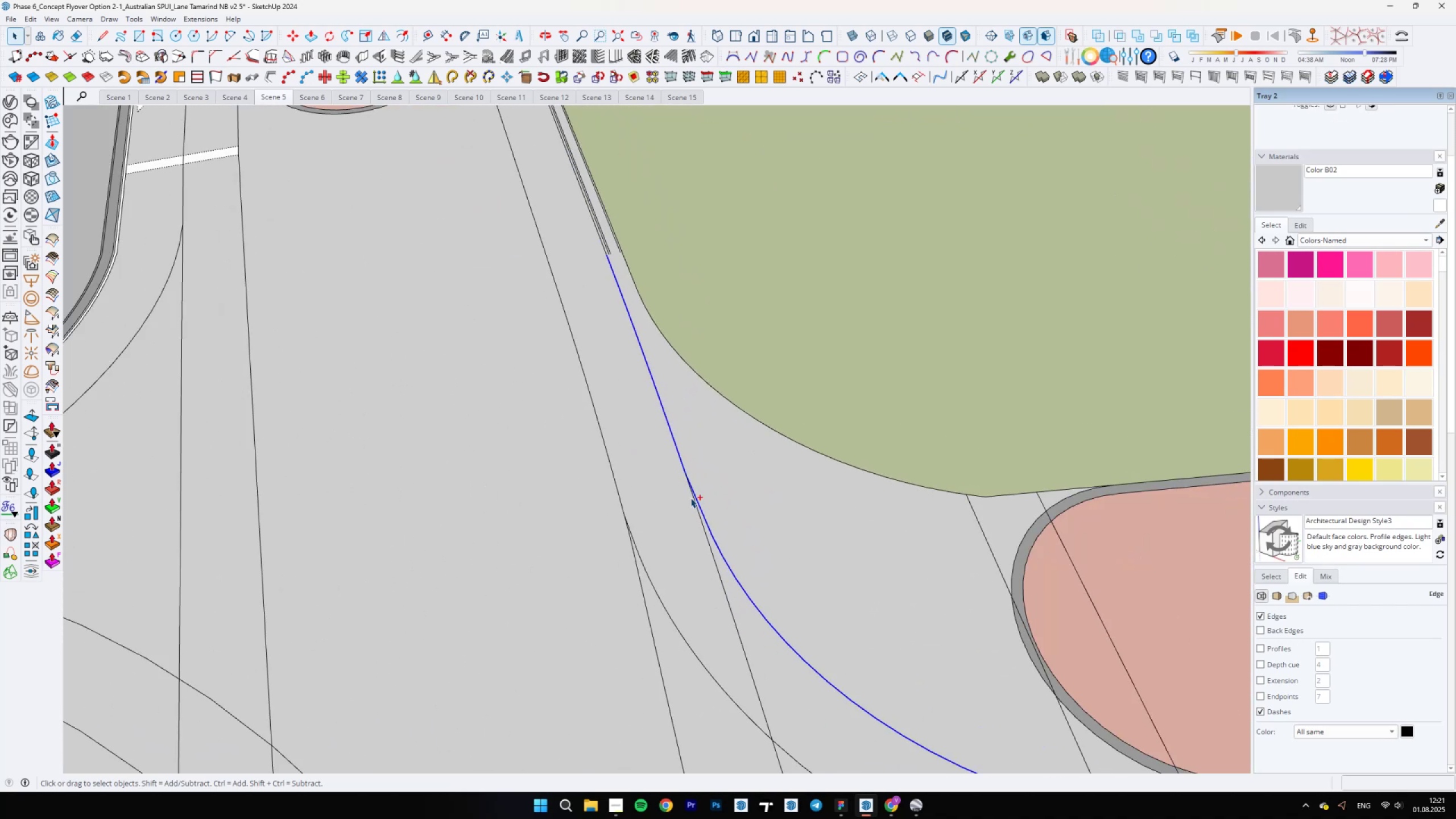 
key(Control+ControlLeft)
 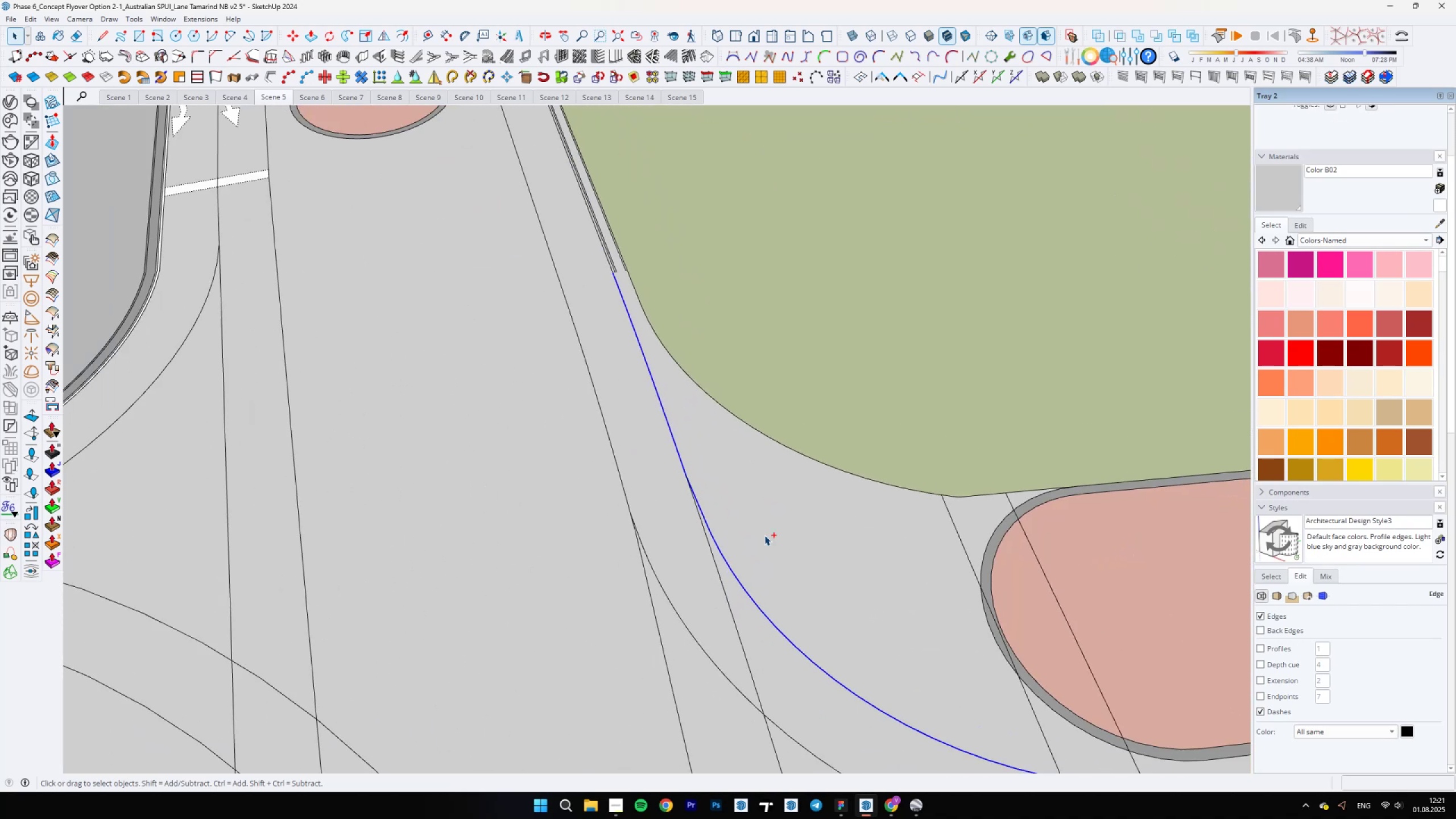 
hold_key(key=ShiftLeft, duration=0.73)
scroll: coordinate [771, 598], scroll_direction: up, amount: 5.0
 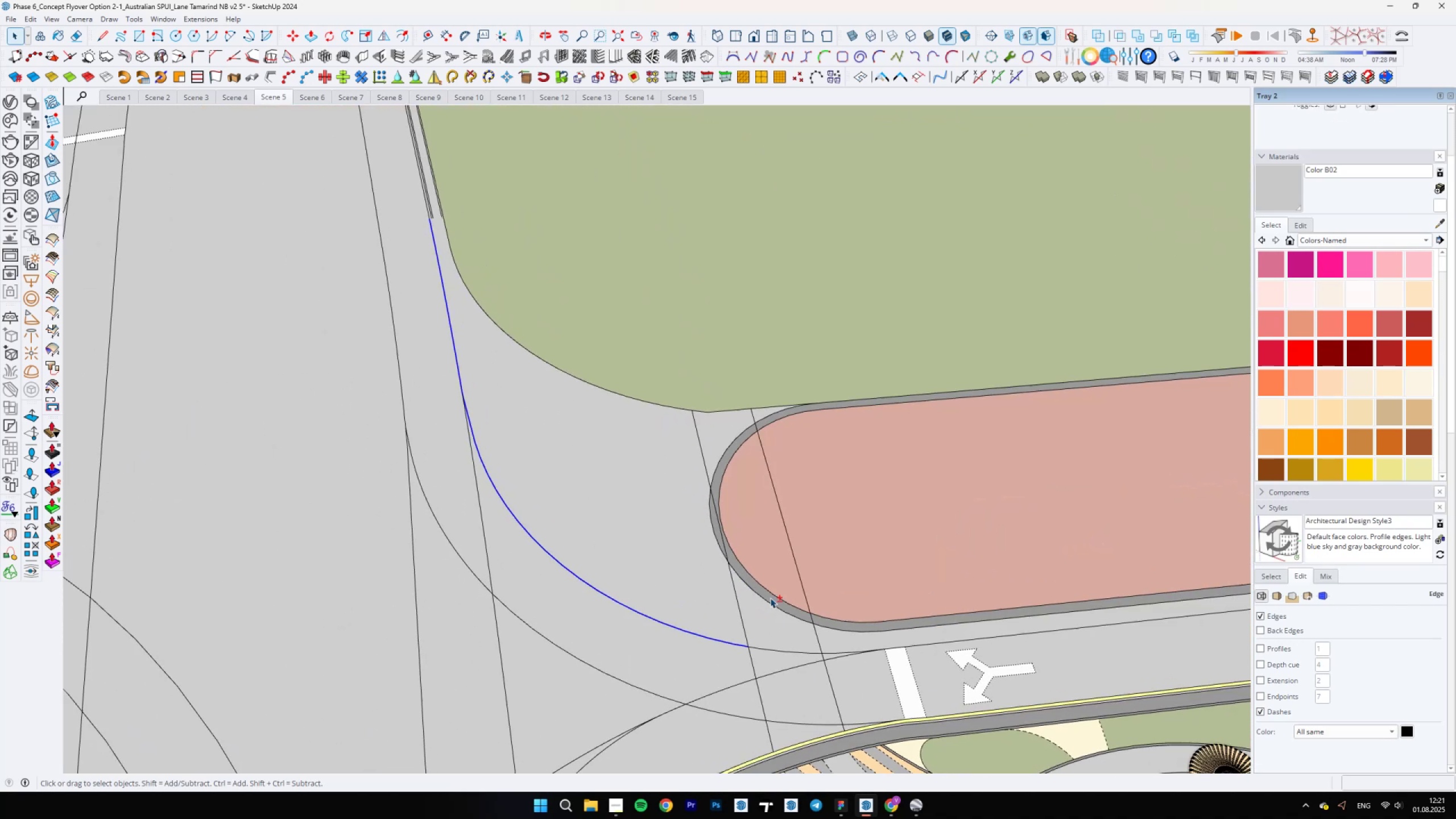 
hold_key(key=ControlLeft, duration=1.39)
left_click([756, 672])
 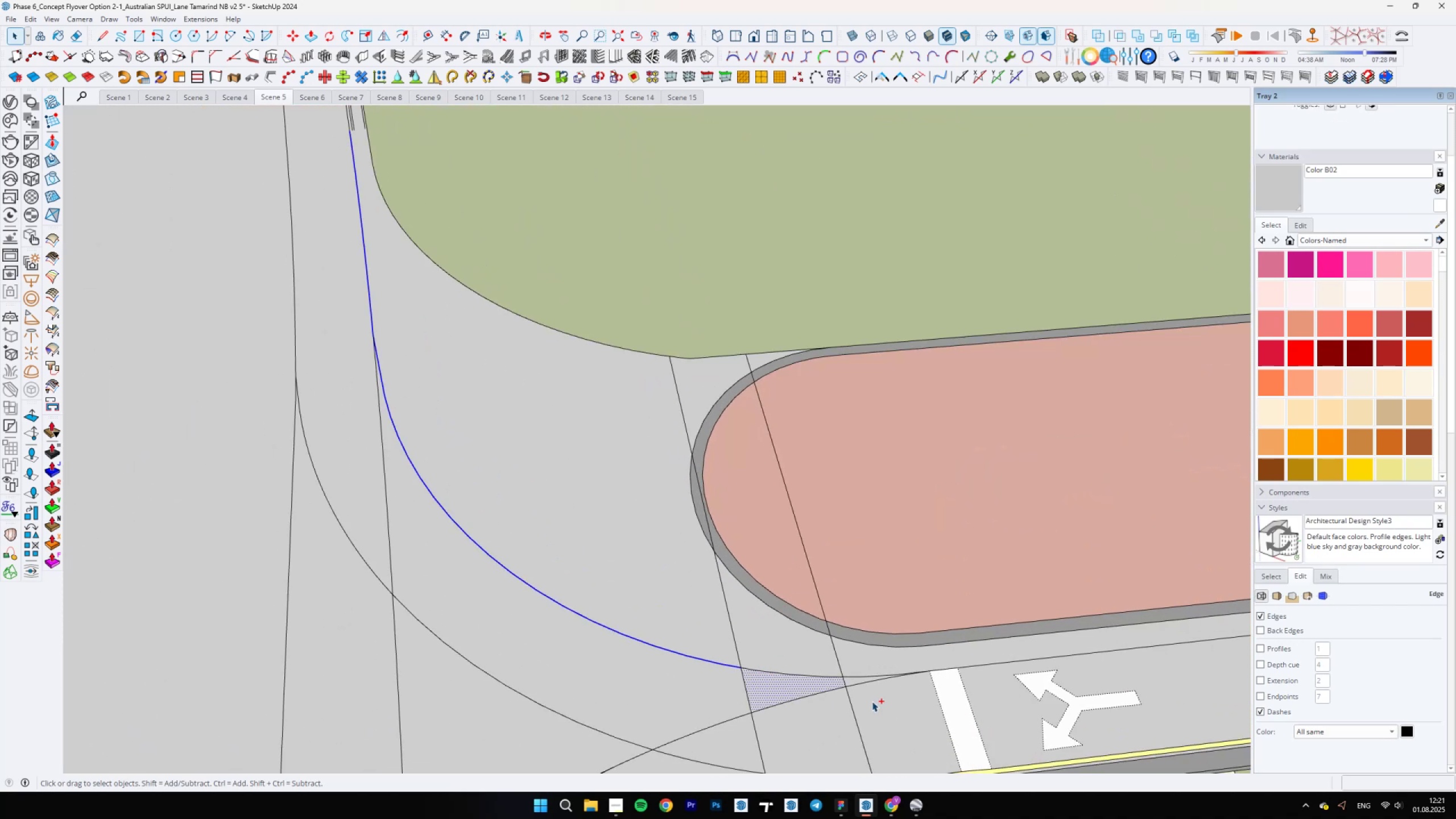 
hold_key(key=ShiftLeft, duration=1.51)
 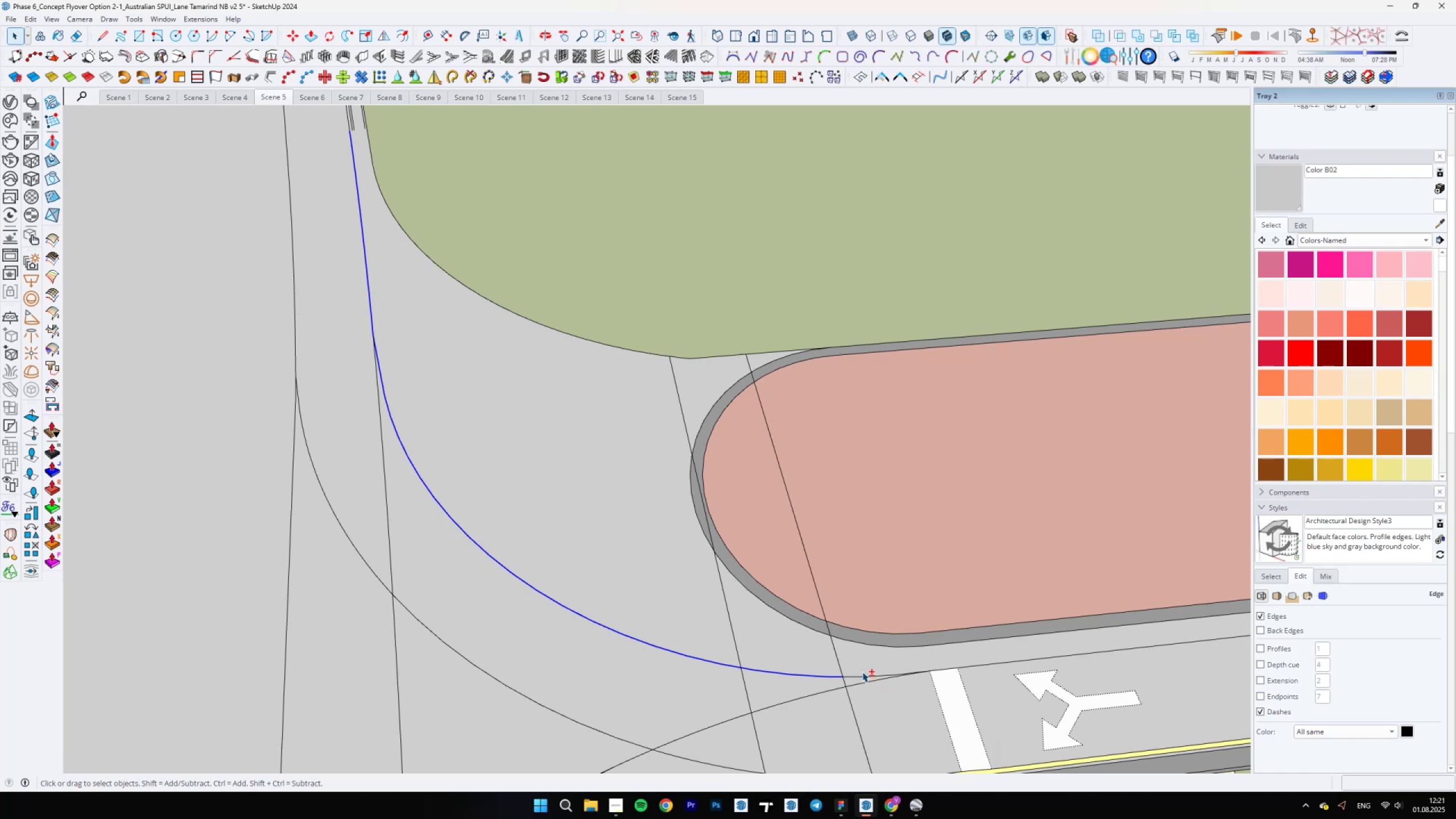 
hold_key(key=ShiftLeft, duration=1.51)
left_click([862, 672])
 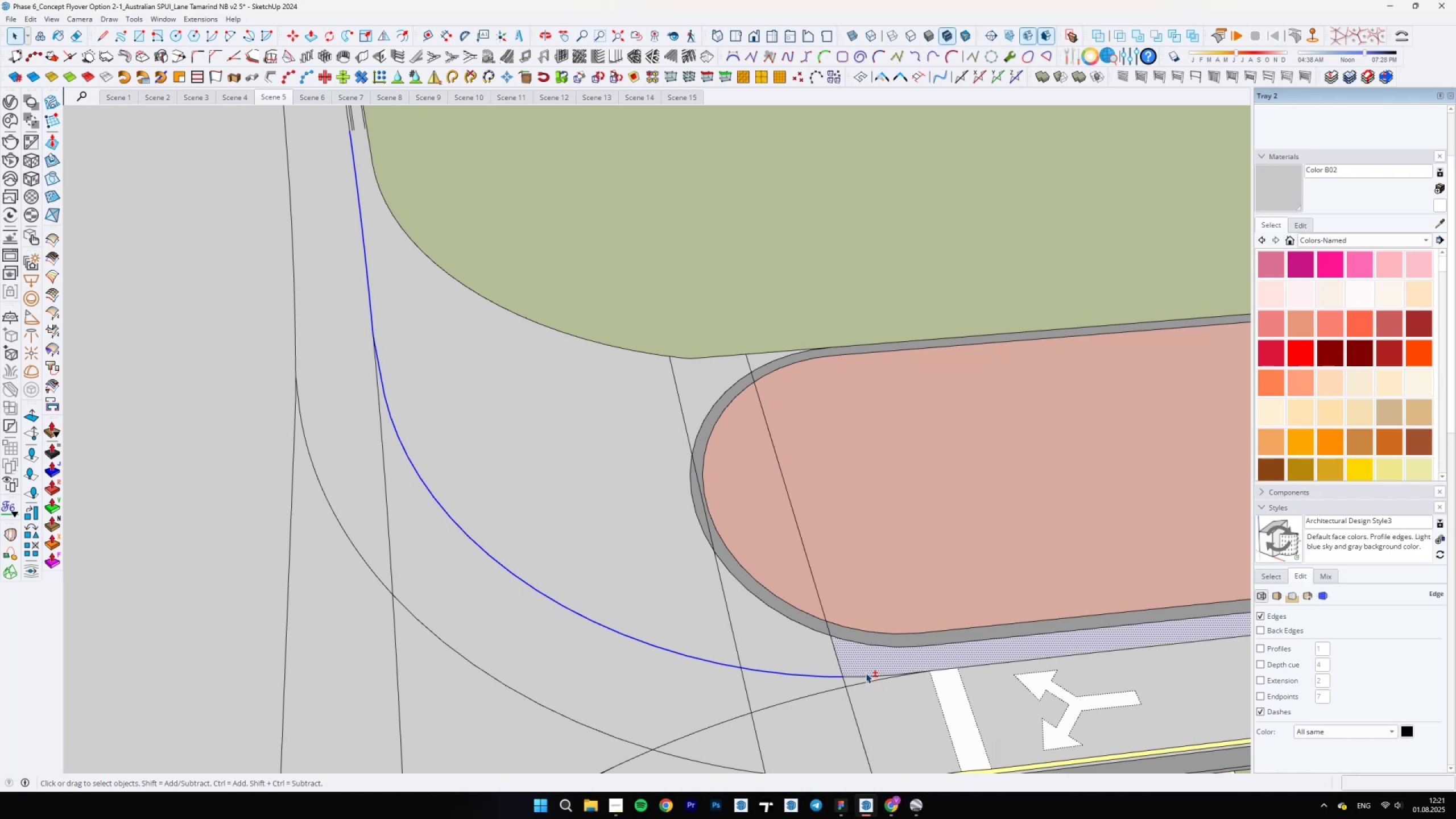 
left_click([863, 676])
 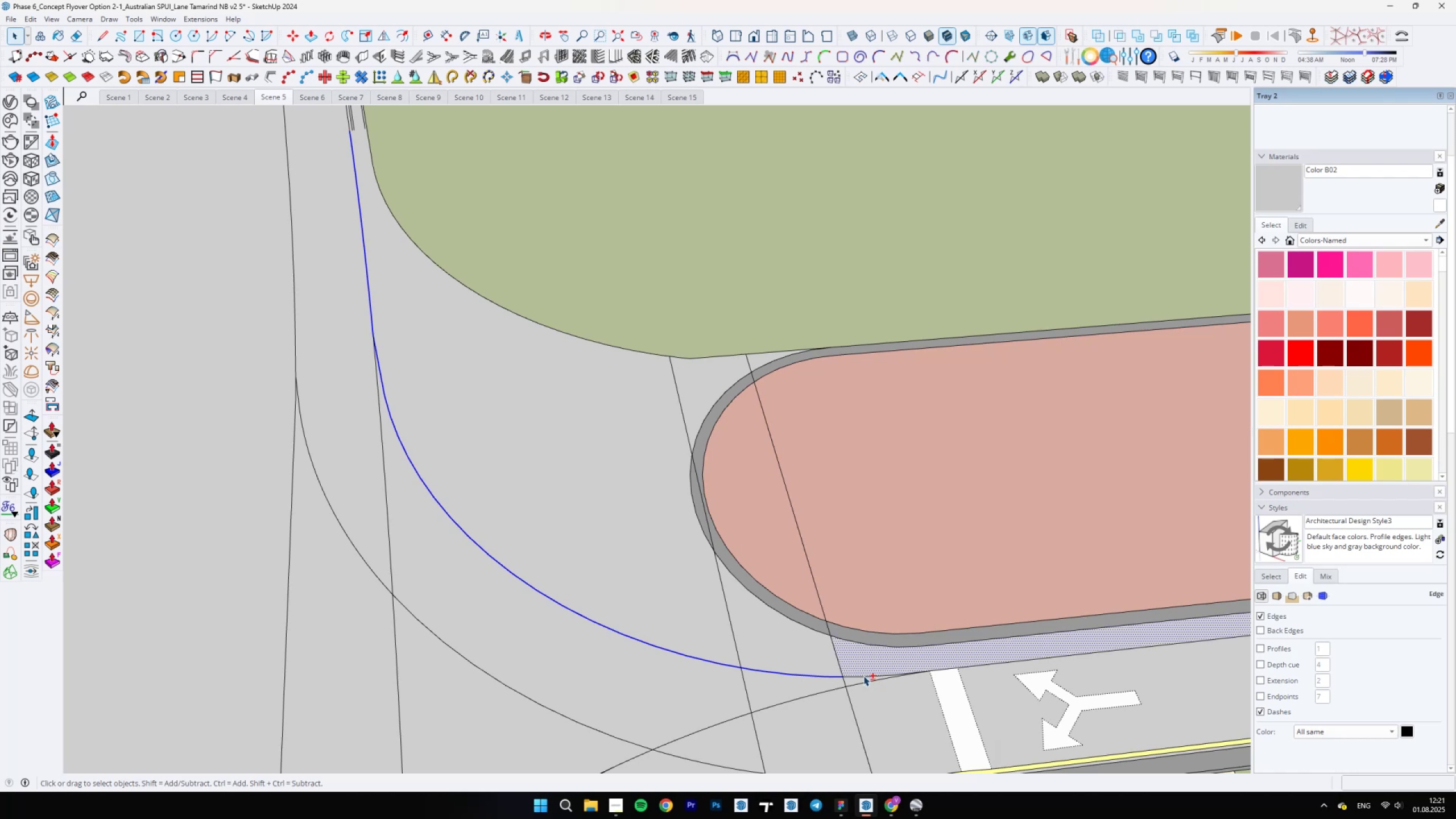 
hold_key(key=ShiftLeft, duration=1.53)
scroll: coordinate [938, 668], scroll_direction: up, amount: 4.0
 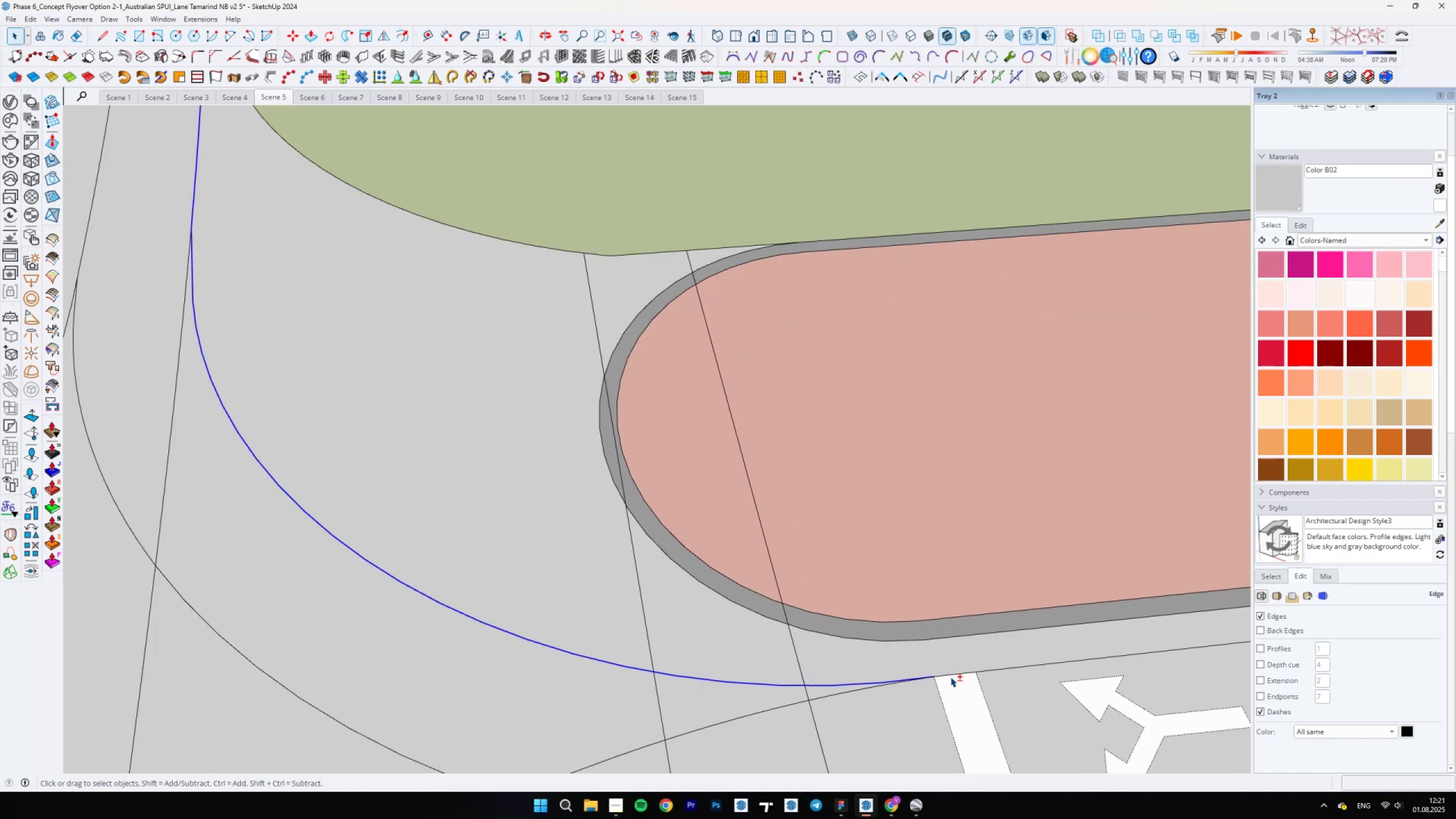 
left_click([944, 677])
 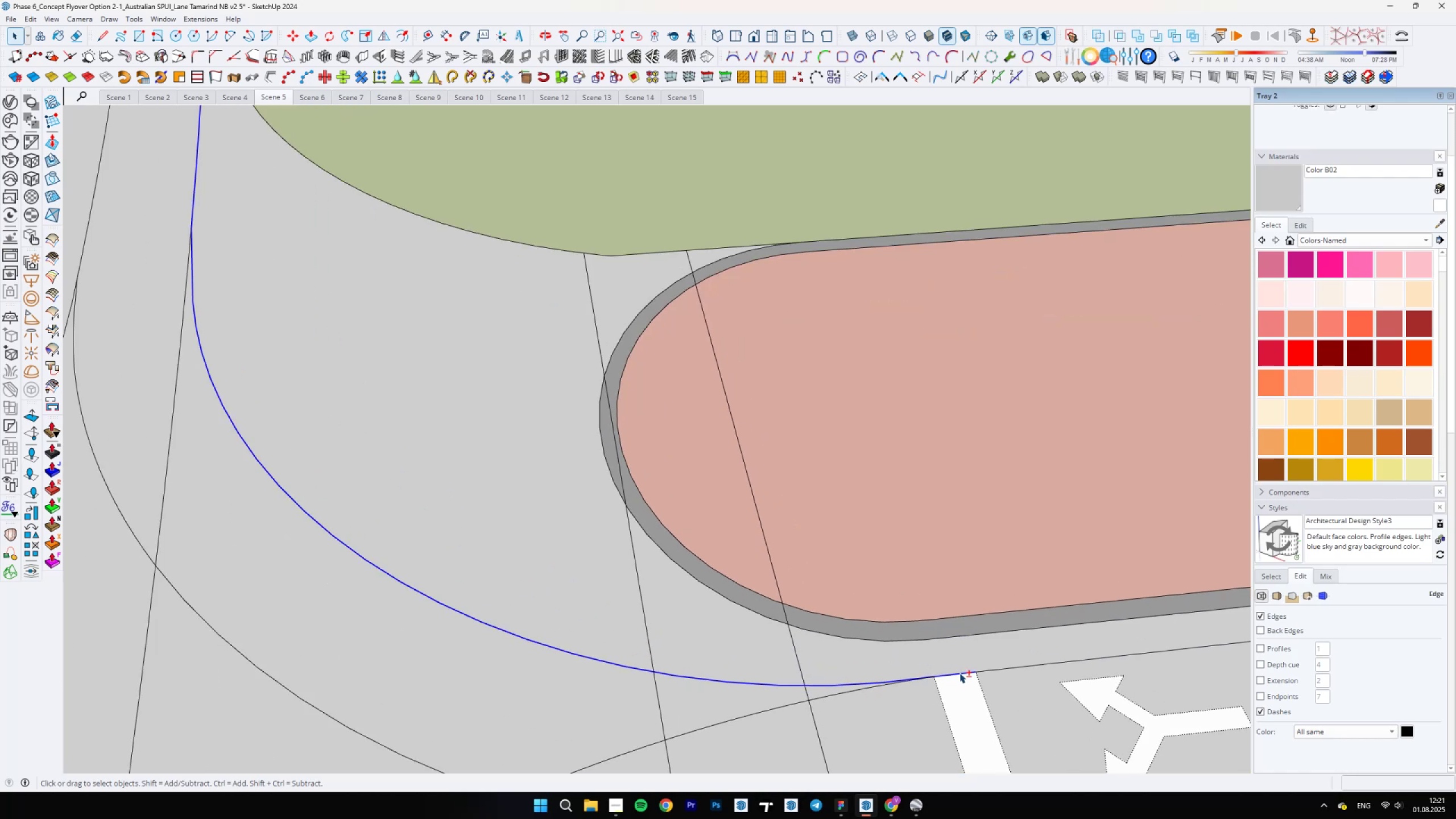 
hold_key(key=ShiftLeft, duration=1.52)
left_click([983, 672])
 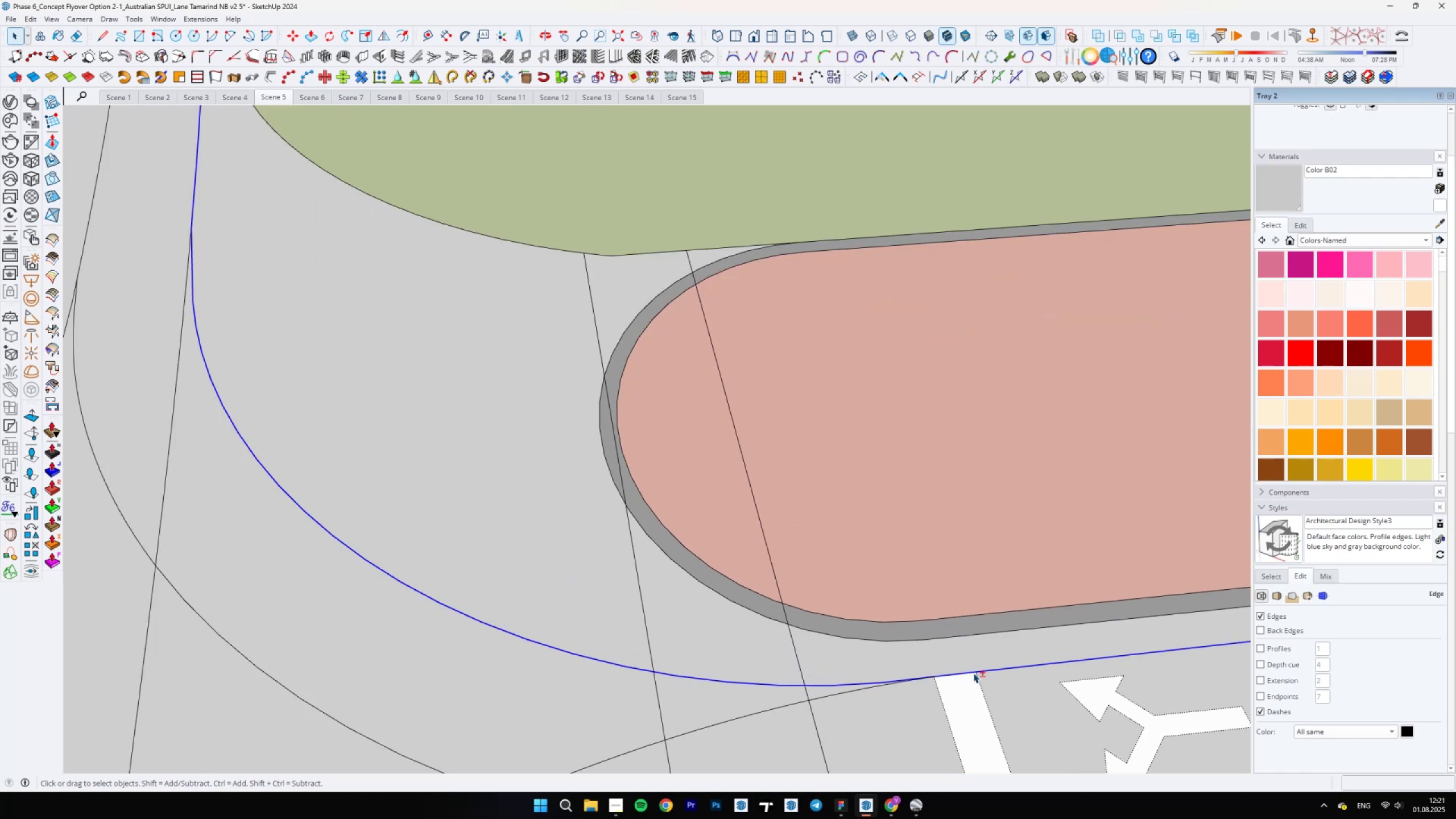 
scroll: coordinate [557, 598], scroll_direction: down, amount: 18.0
 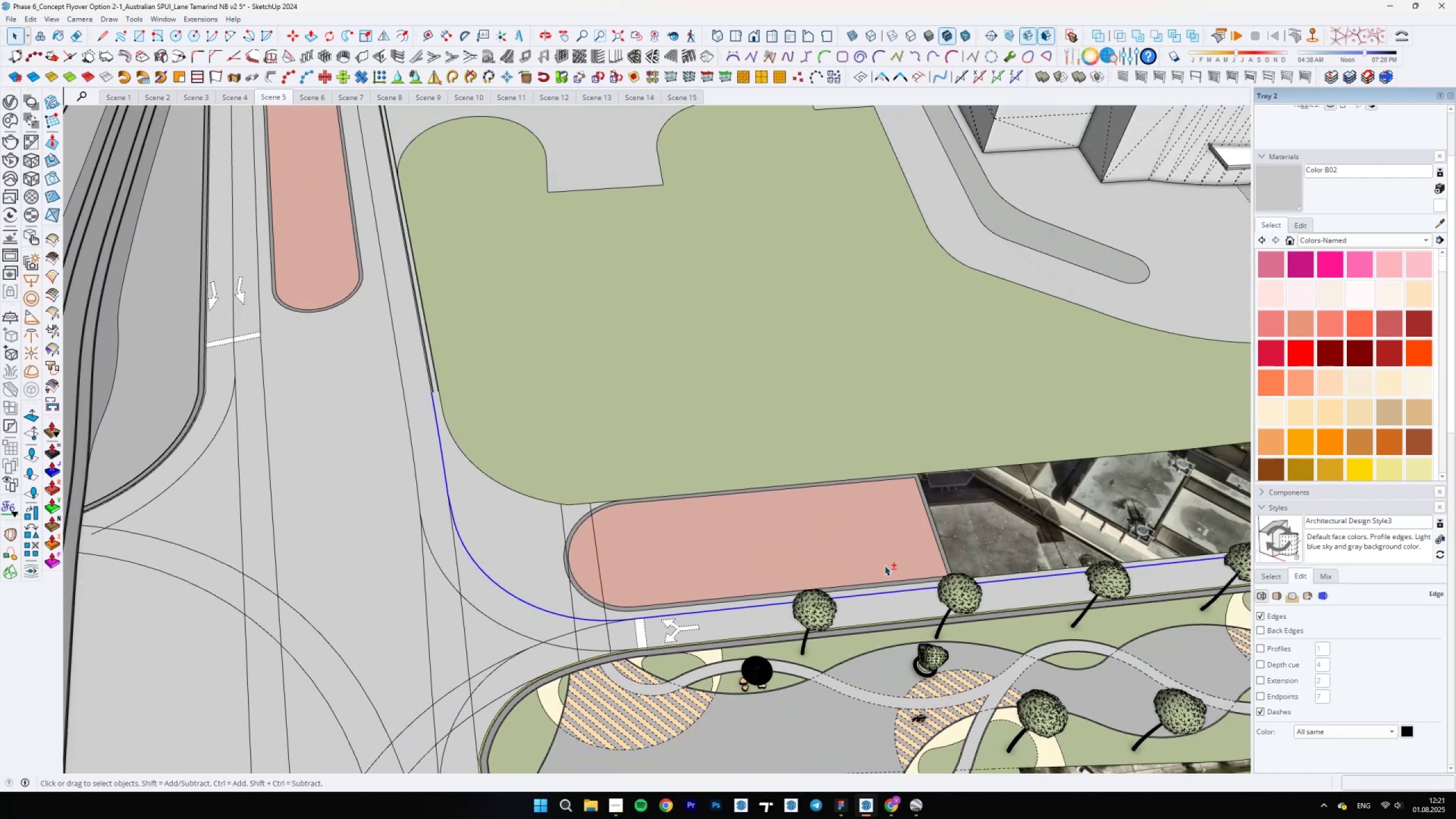 
hold_key(key=ShiftLeft, duration=1.51)
scroll: coordinate [950, 578], scroll_direction: up, amount: 5.0
 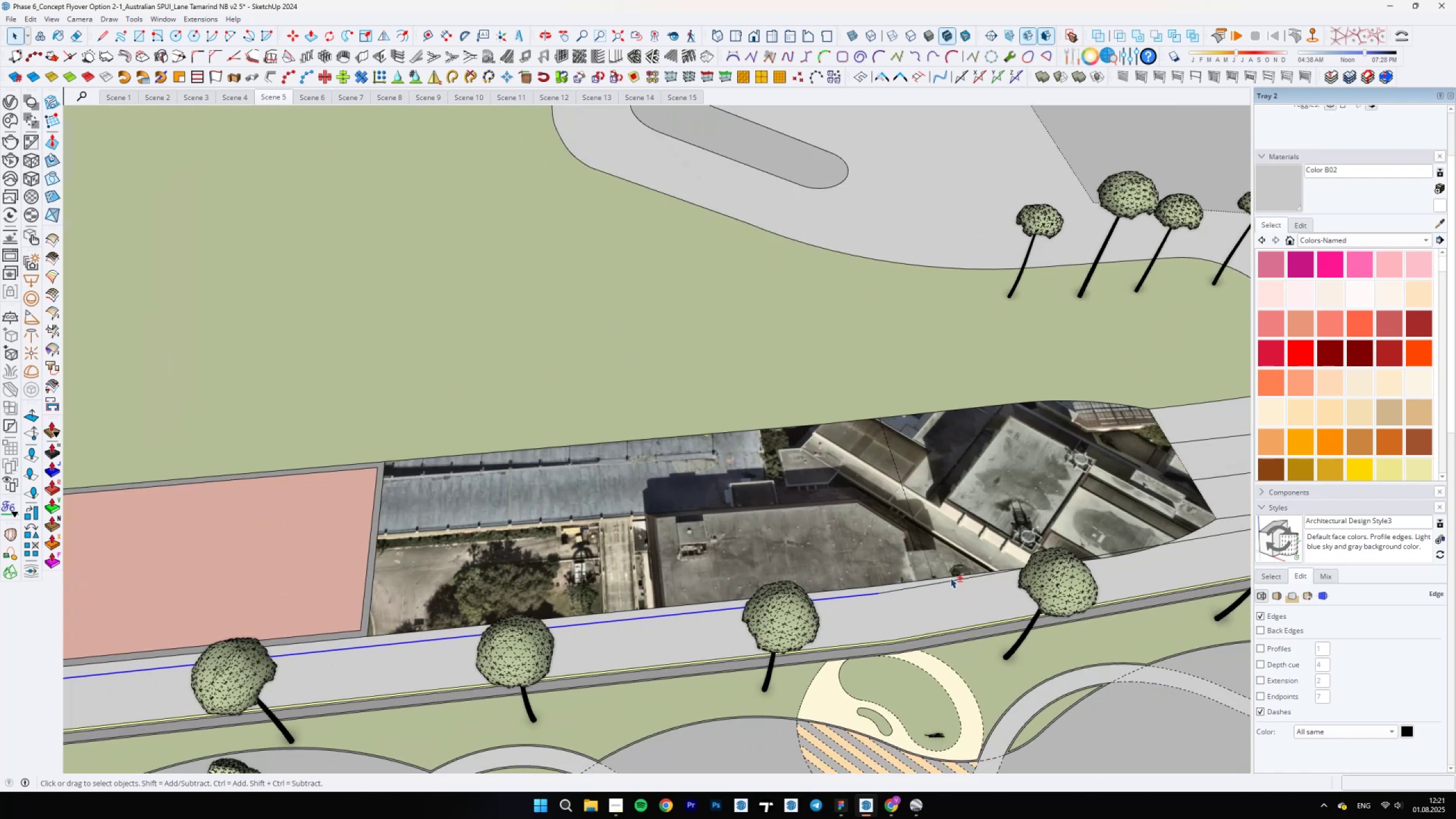 
key(Shift+ShiftLeft)
 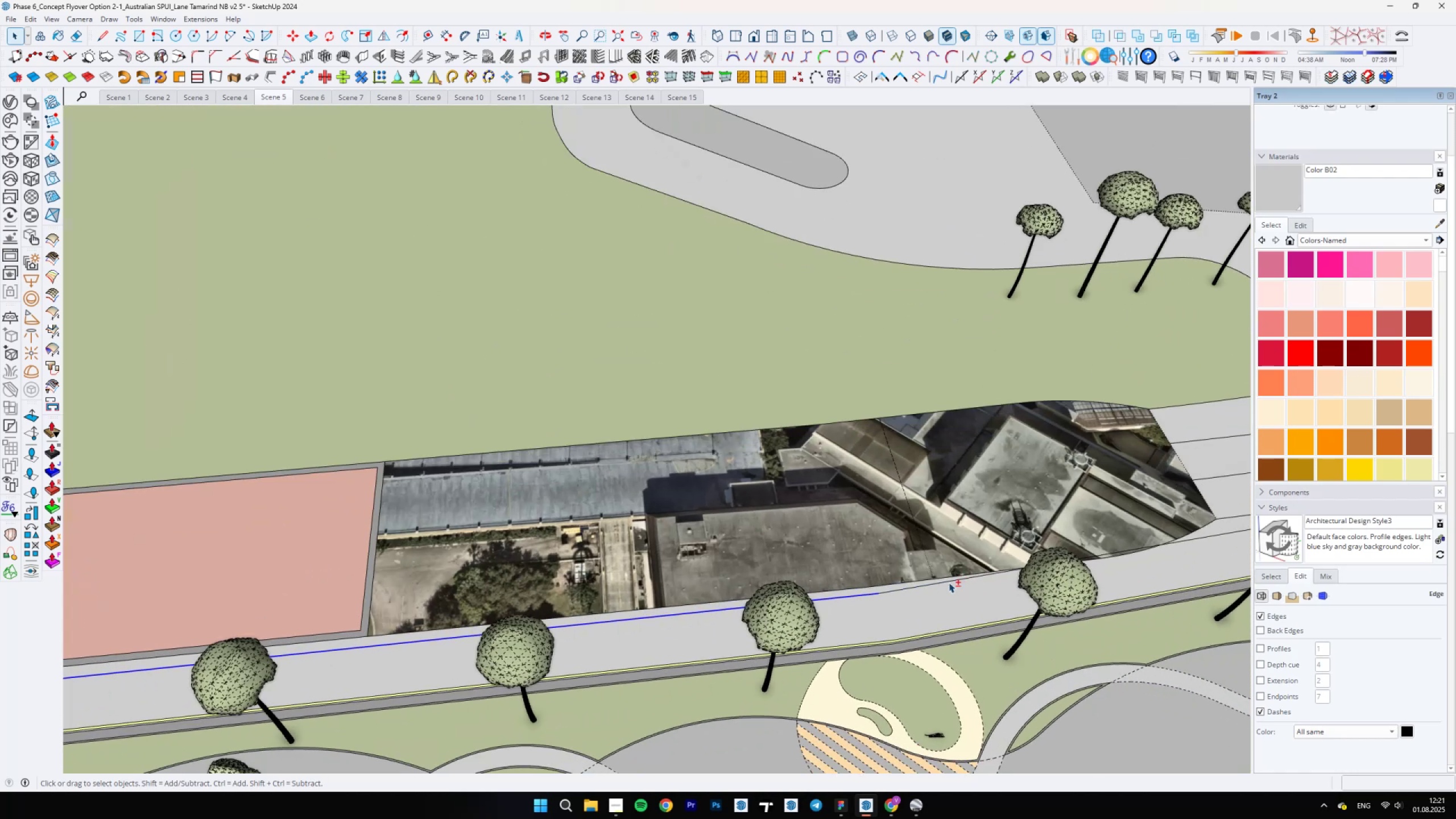 
key(Shift+ShiftLeft)
 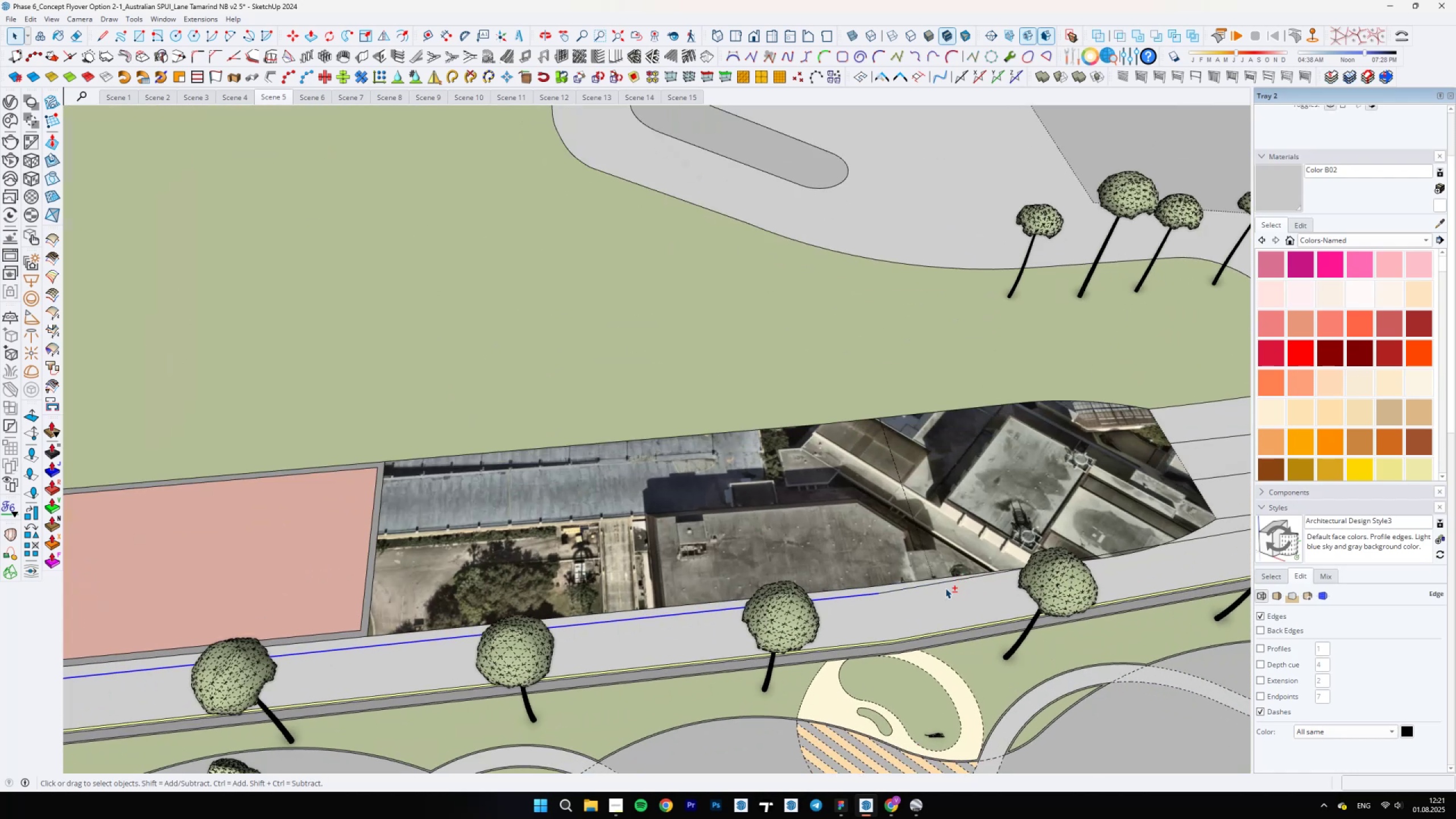 
key(Shift+ShiftLeft)
 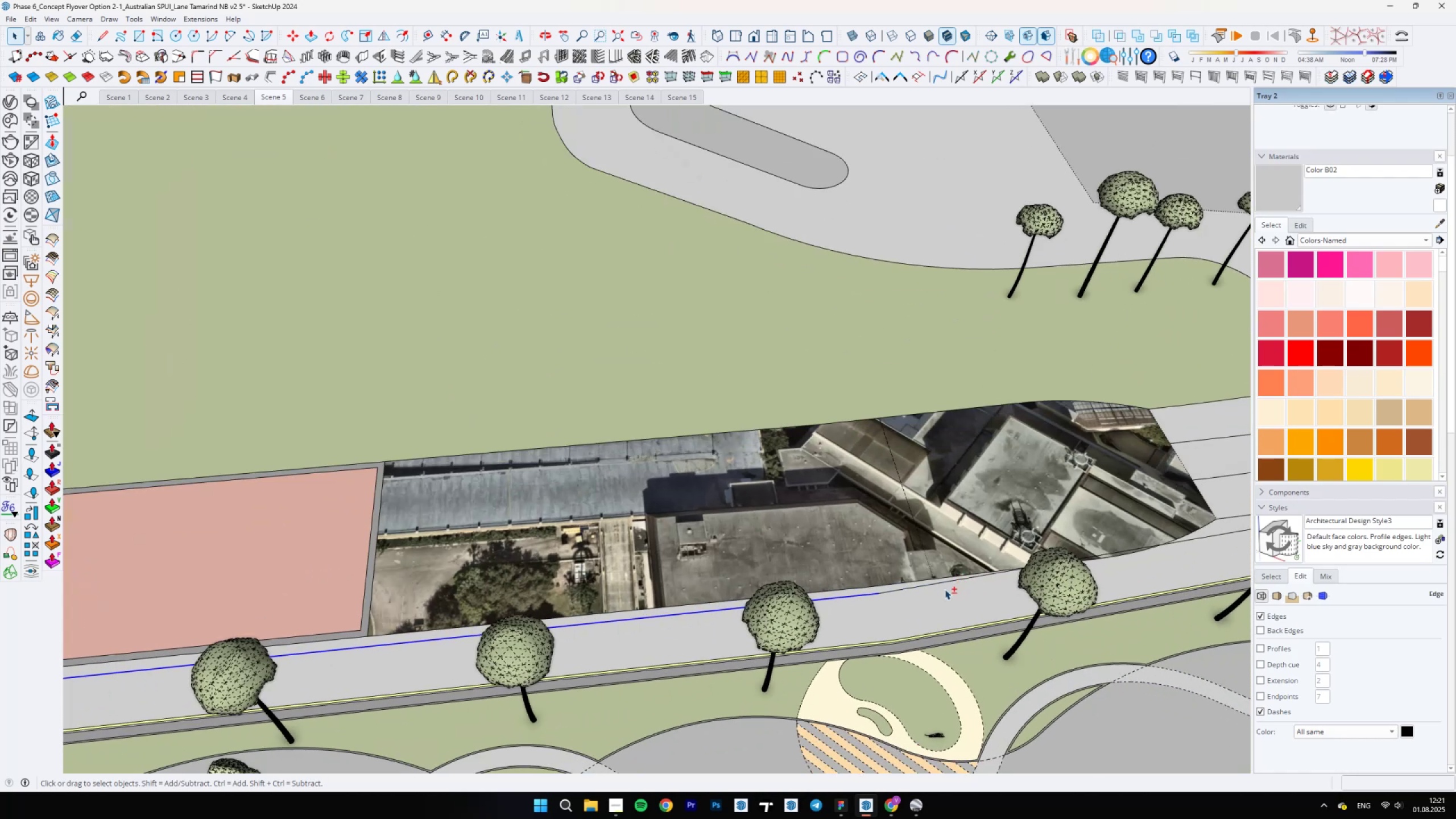 
key(Shift+ShiftLeft)
 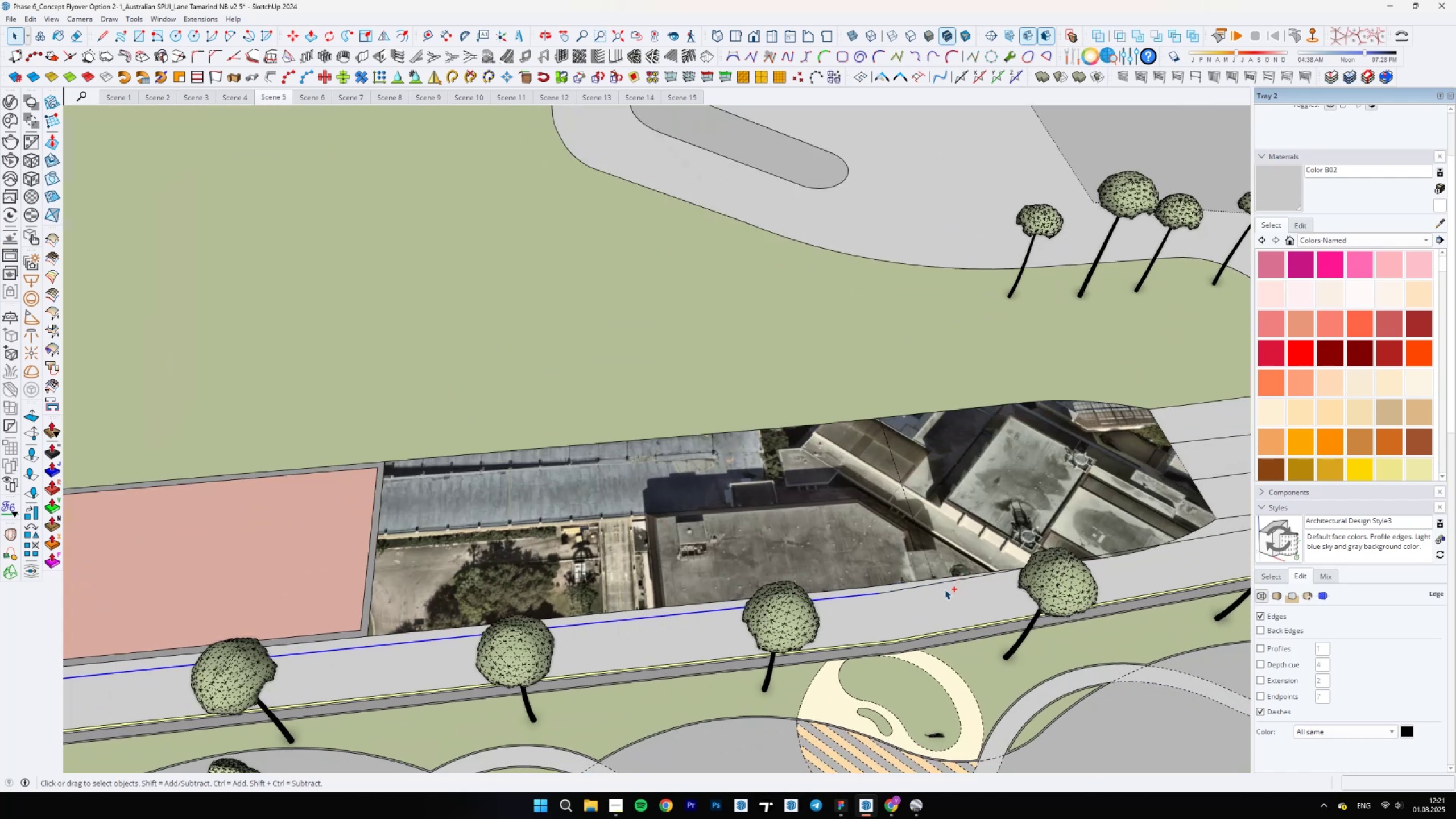 
hold_key(key=ControlLeft, duration=1.04)
left_click([928, 585])
 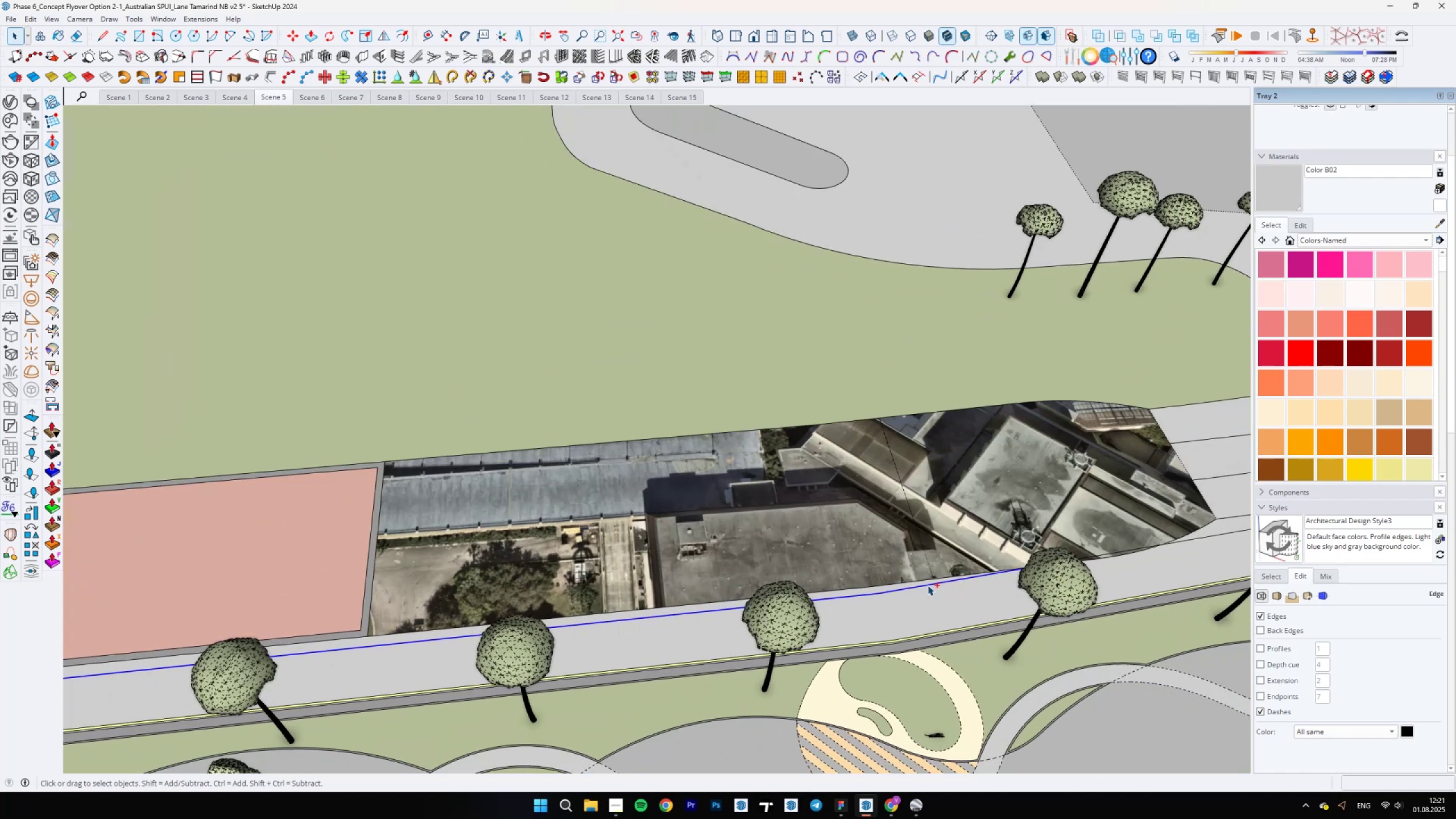 
scroll: coordinate [949, 603], scroll_direction: down, amount: 6.0
 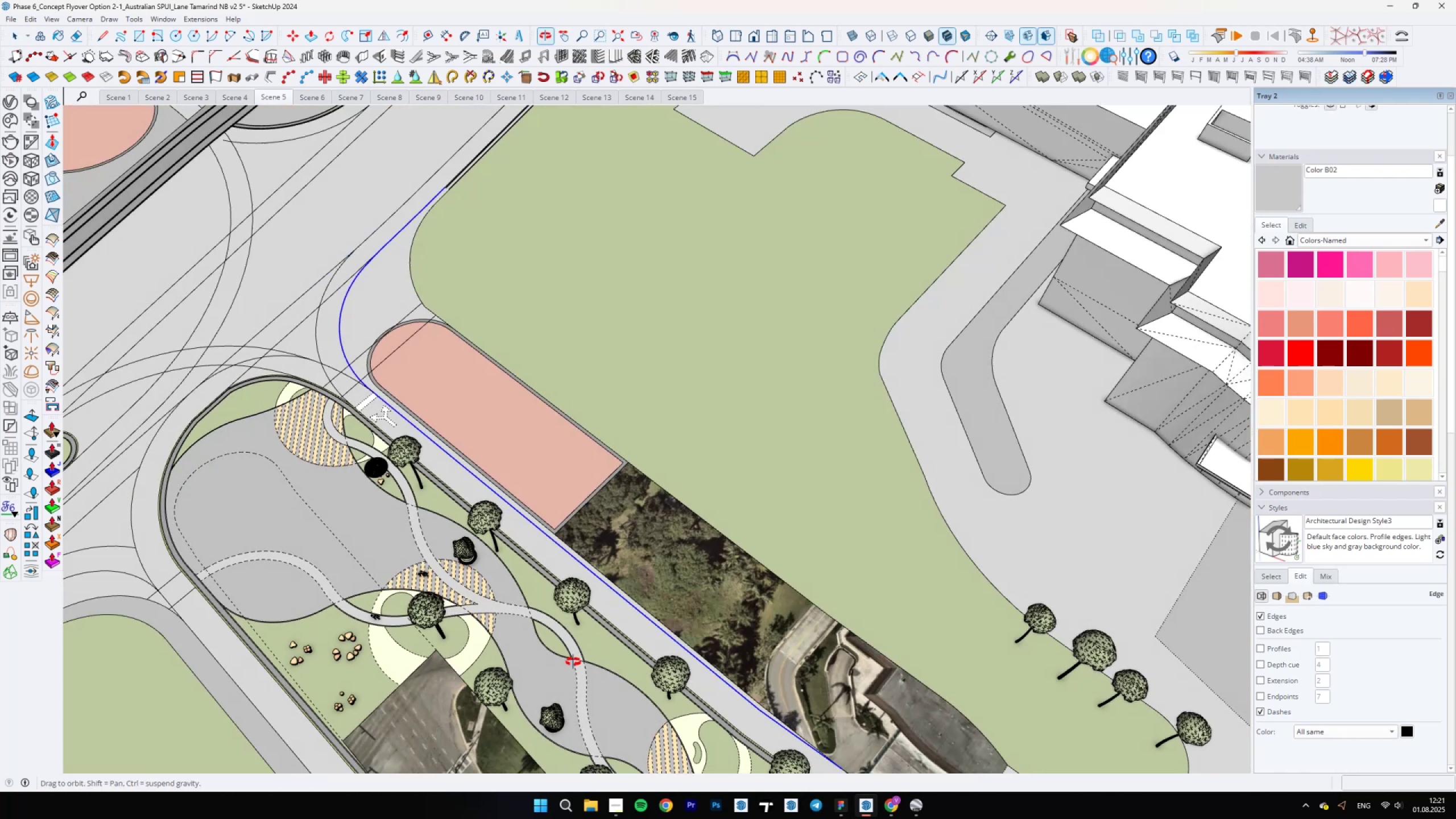 
scroll: coordinate [753, 750], scroll_direction: up, amount: 6.0
 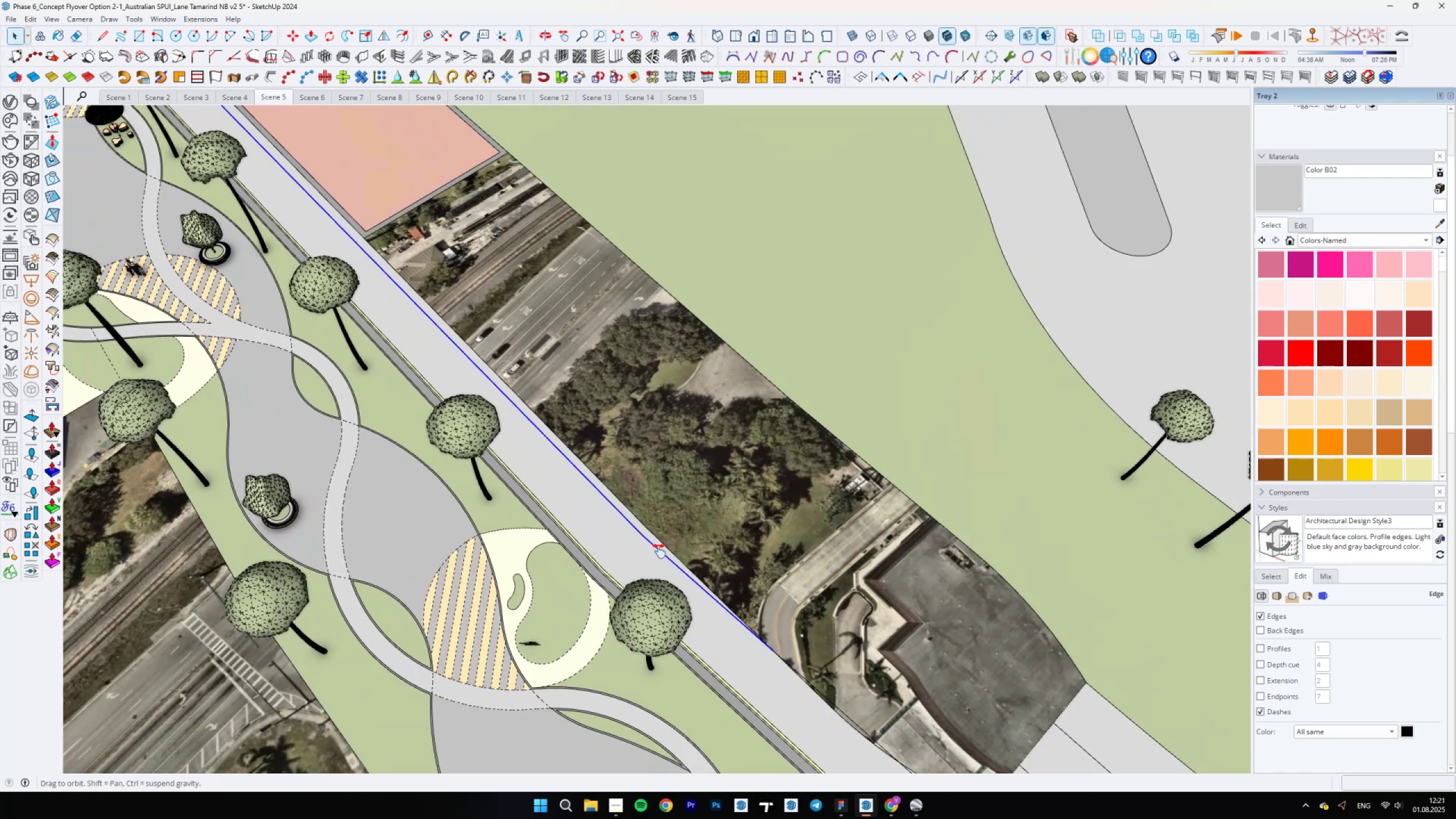 
hold_key(key=ShiftLeft, duration=0.86)
scroll: coordinate [710, 611], scroll_direction: up, amount: 5.0
 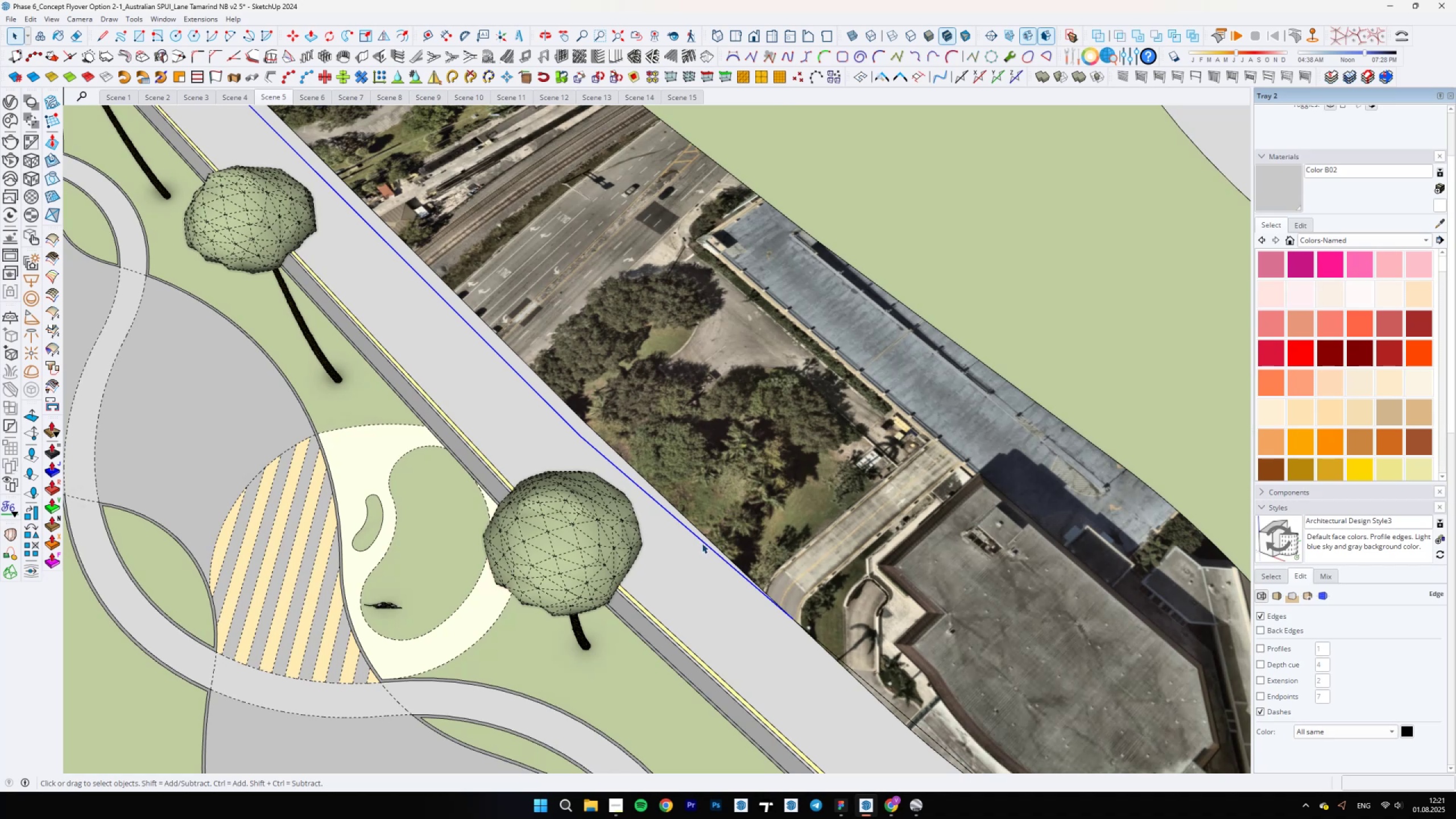 
right_click([702, 543])
 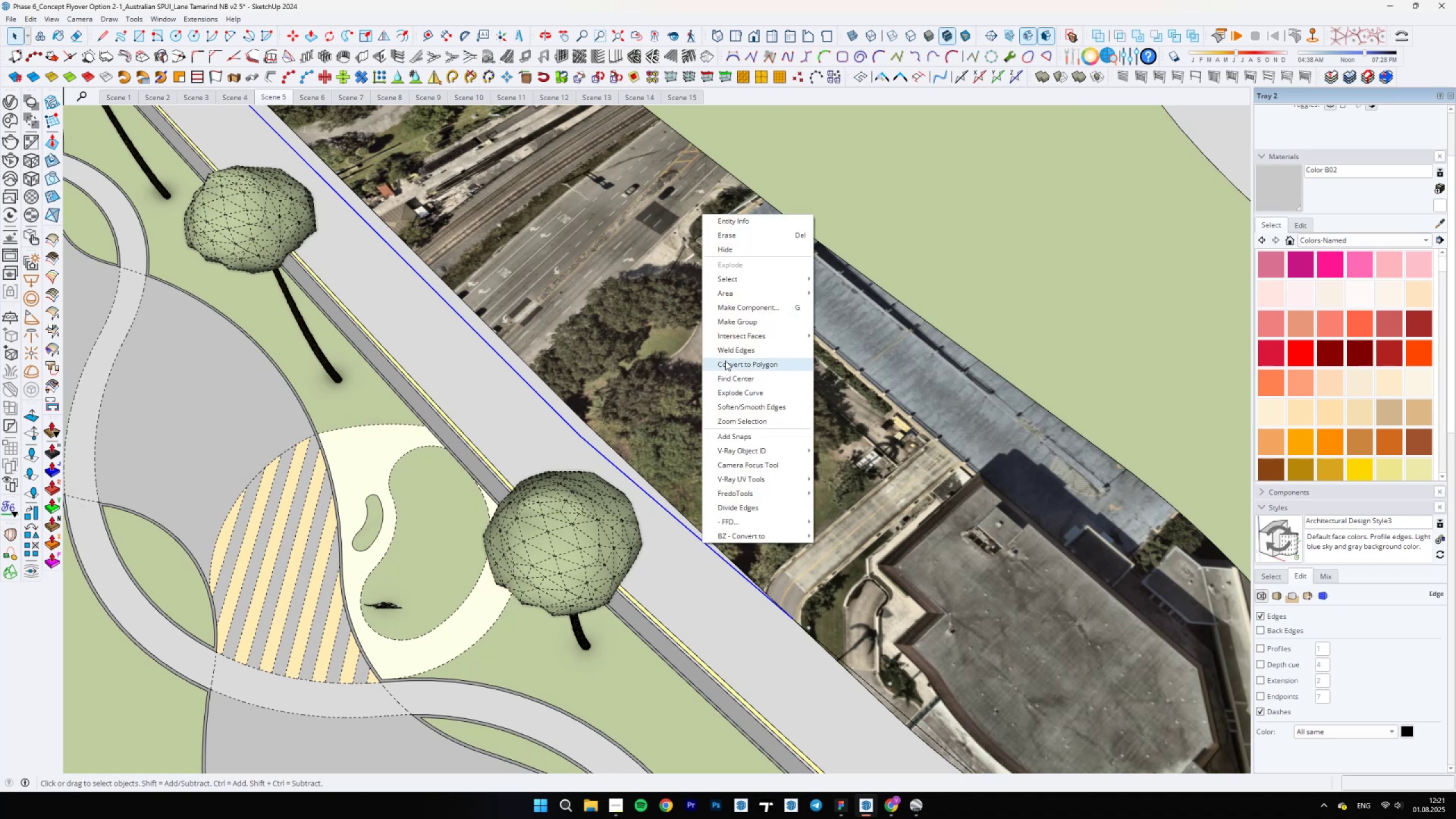 
left_click([725, 351])
 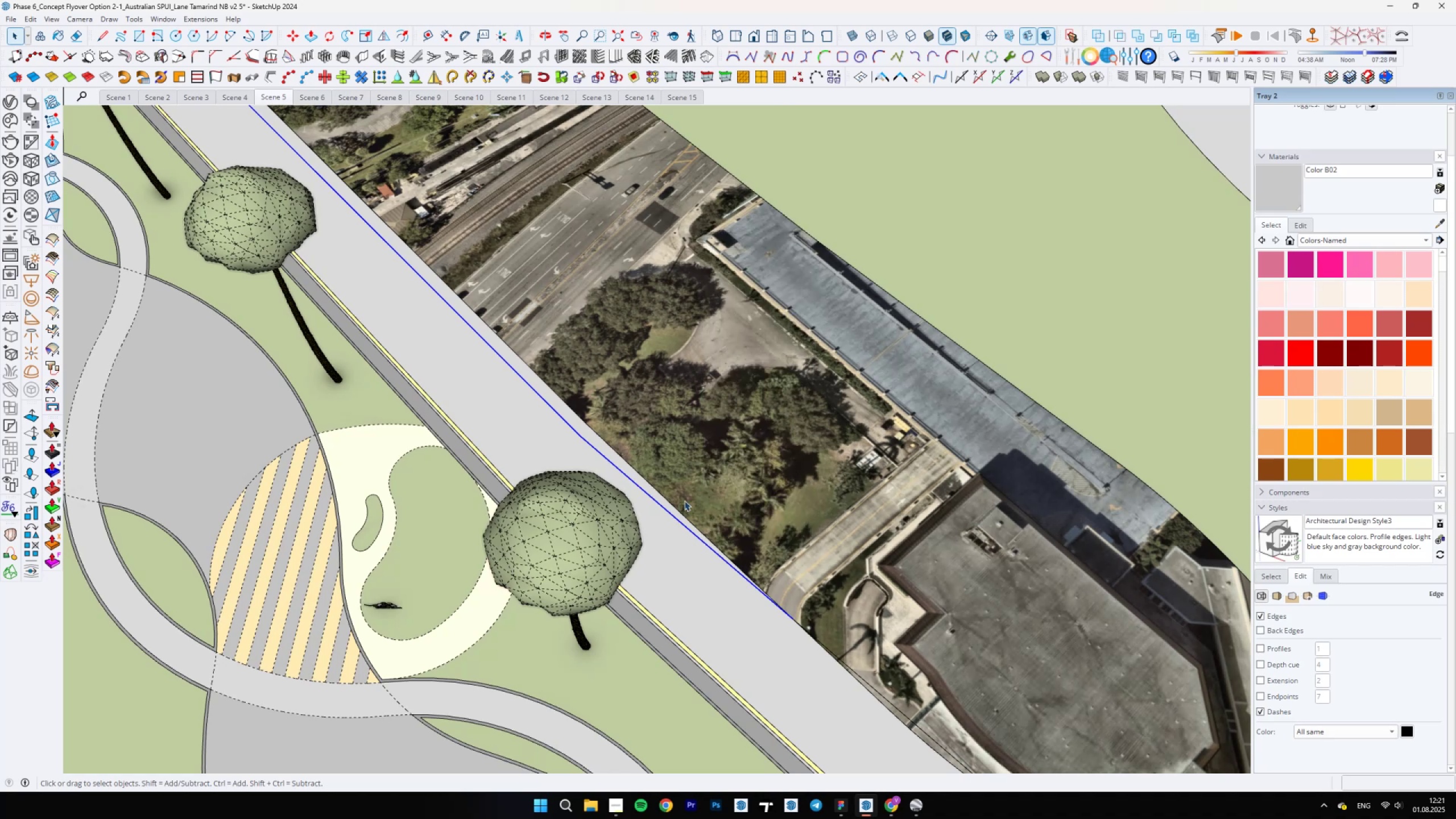 
scroll: coordinate [705, 569], scroll_direction: down, amount: 19.0
 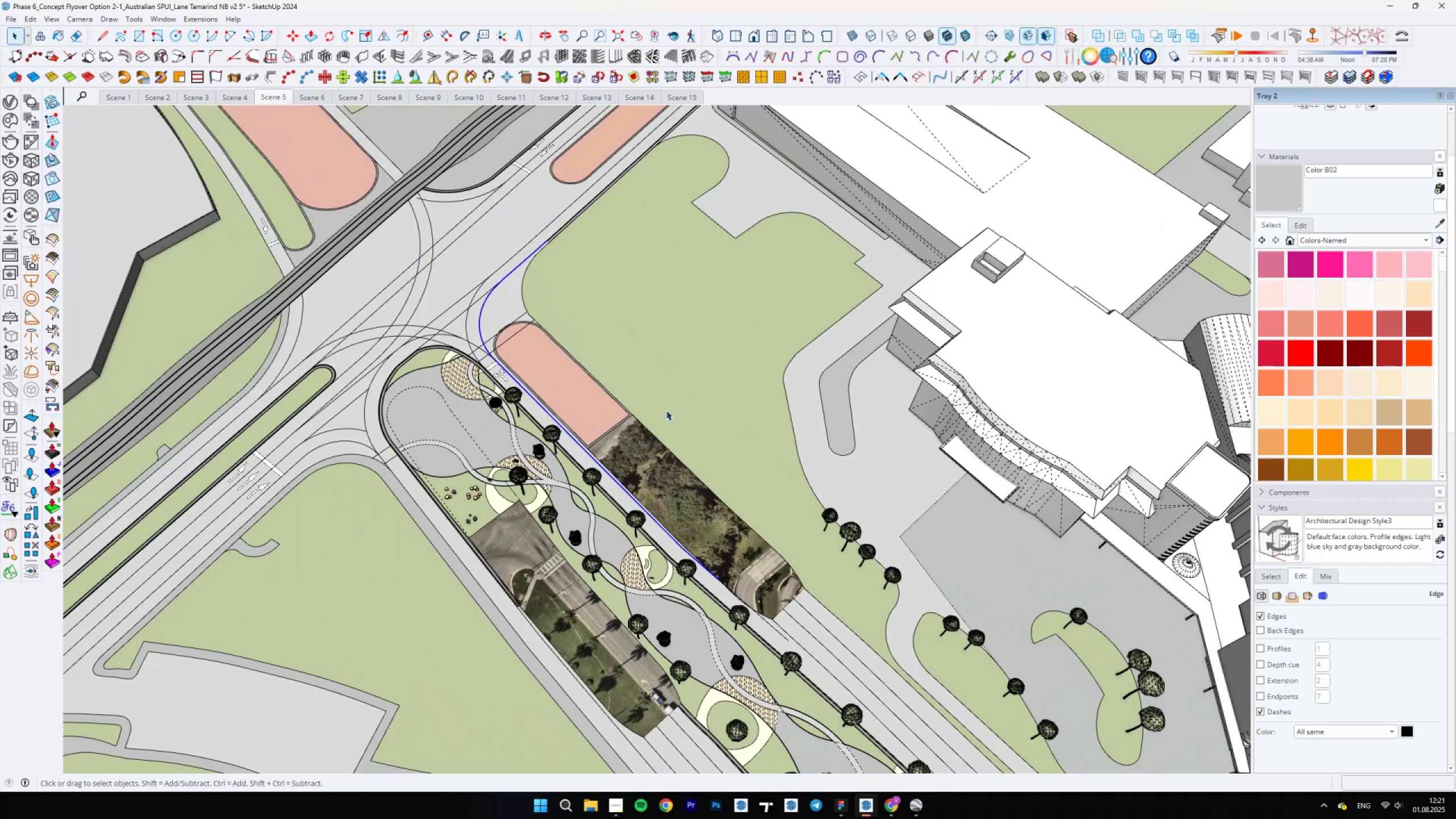 
scroll: coordinate [557, 359], scroll_direction: up, amount: 12.0
 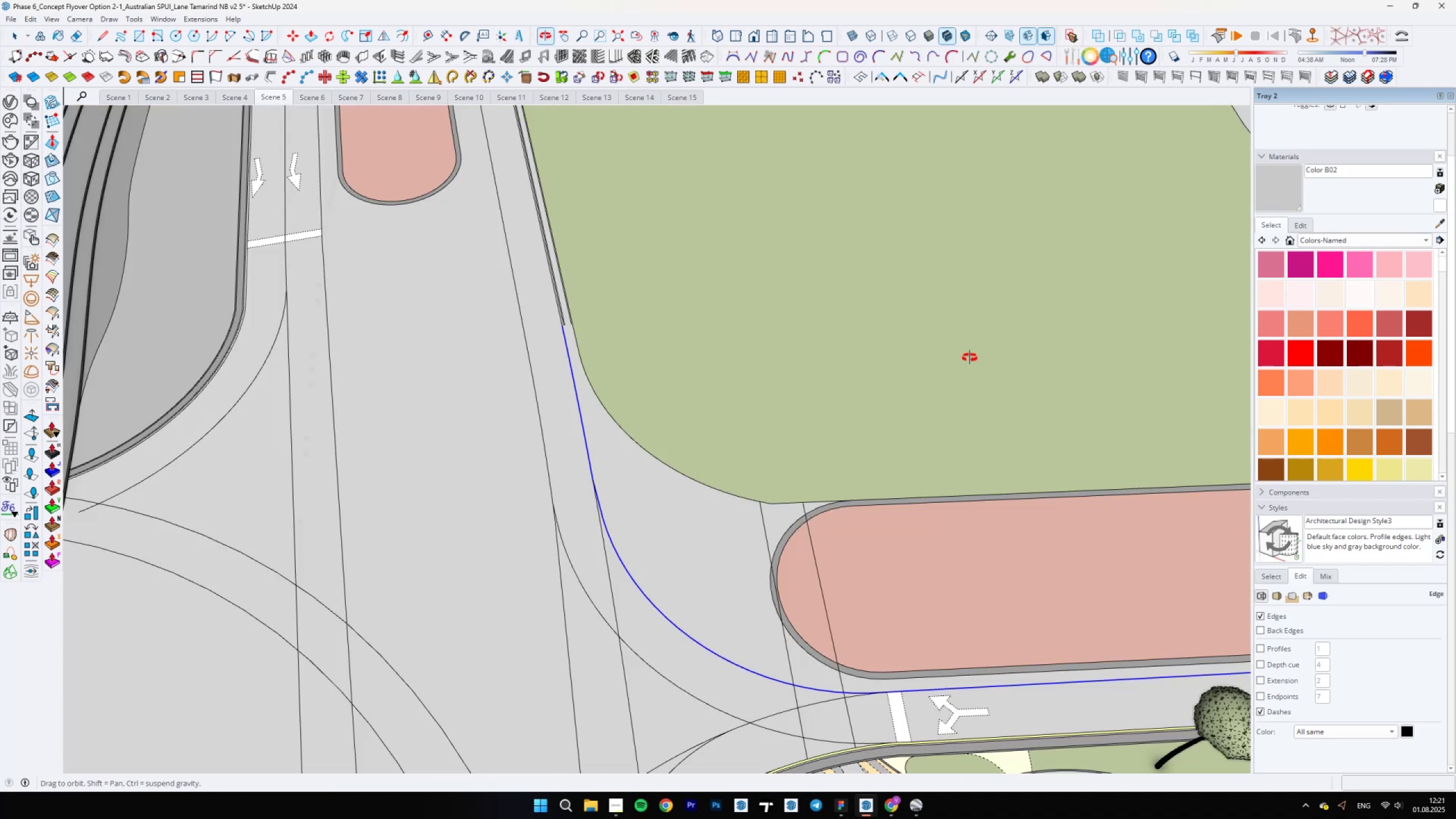 
scroll: coordinate [643, 659], scroll_direction: down, amount: 23.0
 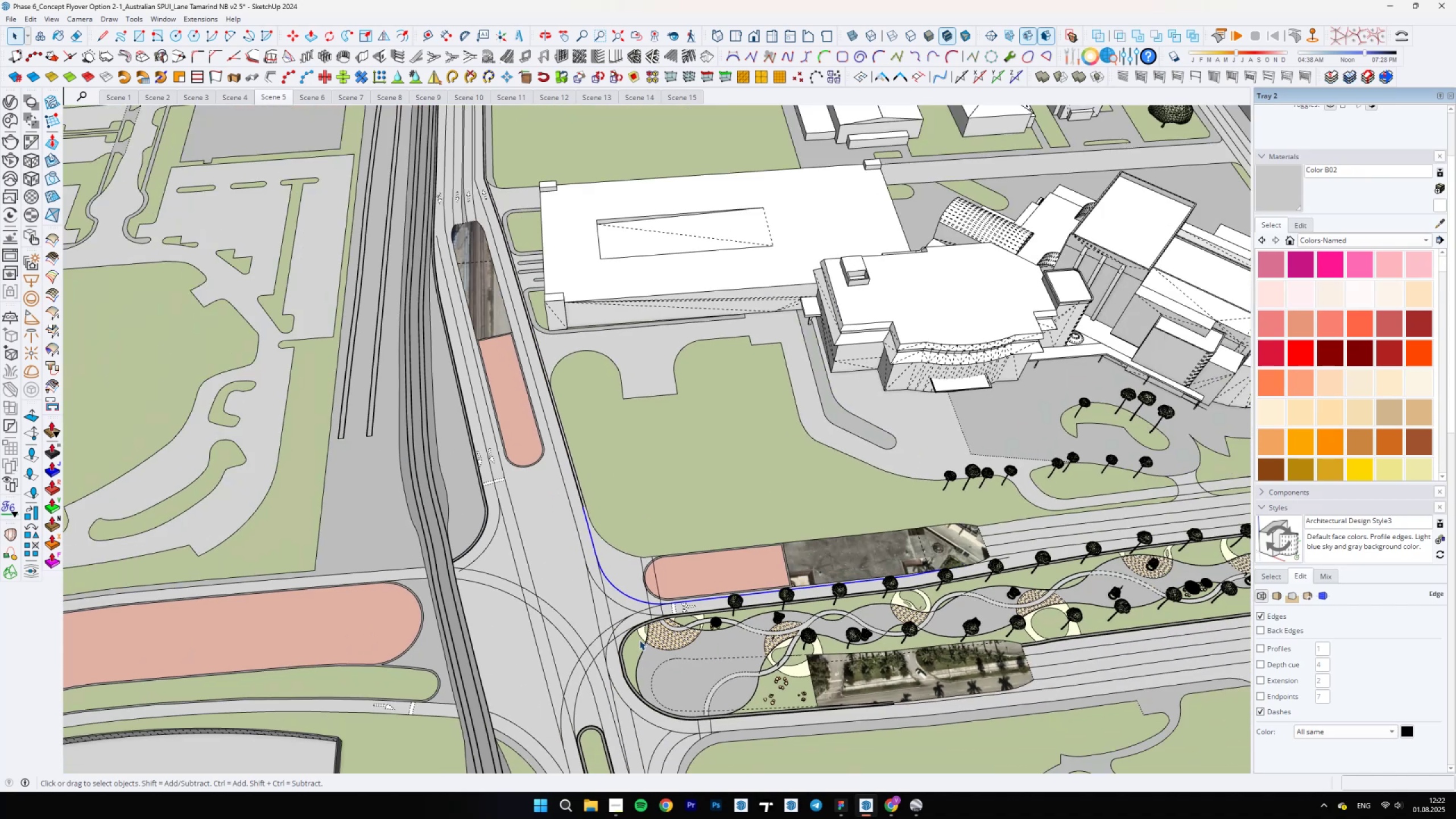 
scroll: coordinate [694, 624], scroll_direction: up, amount: 33.0
 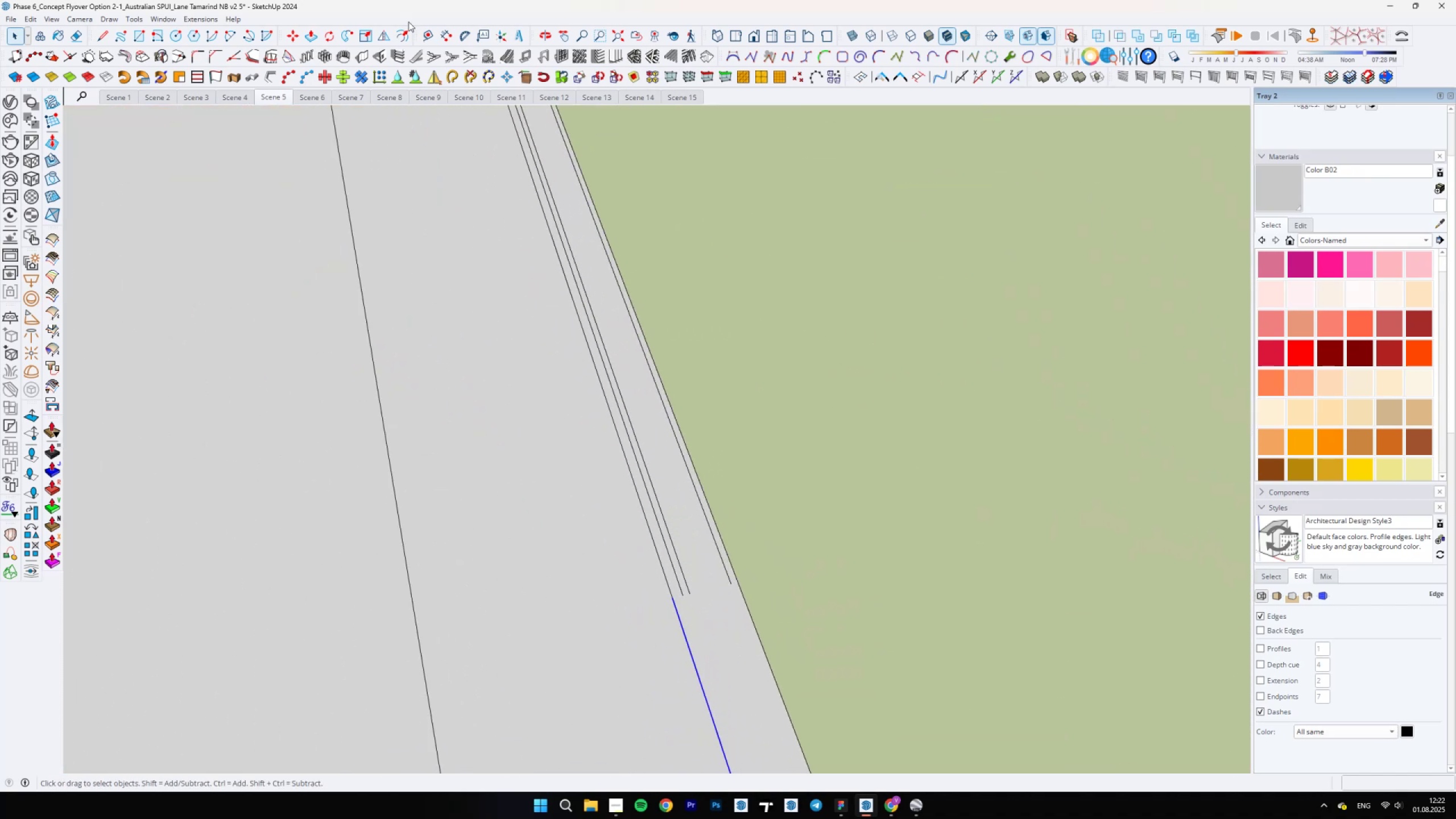 
left_click([402, 33])
 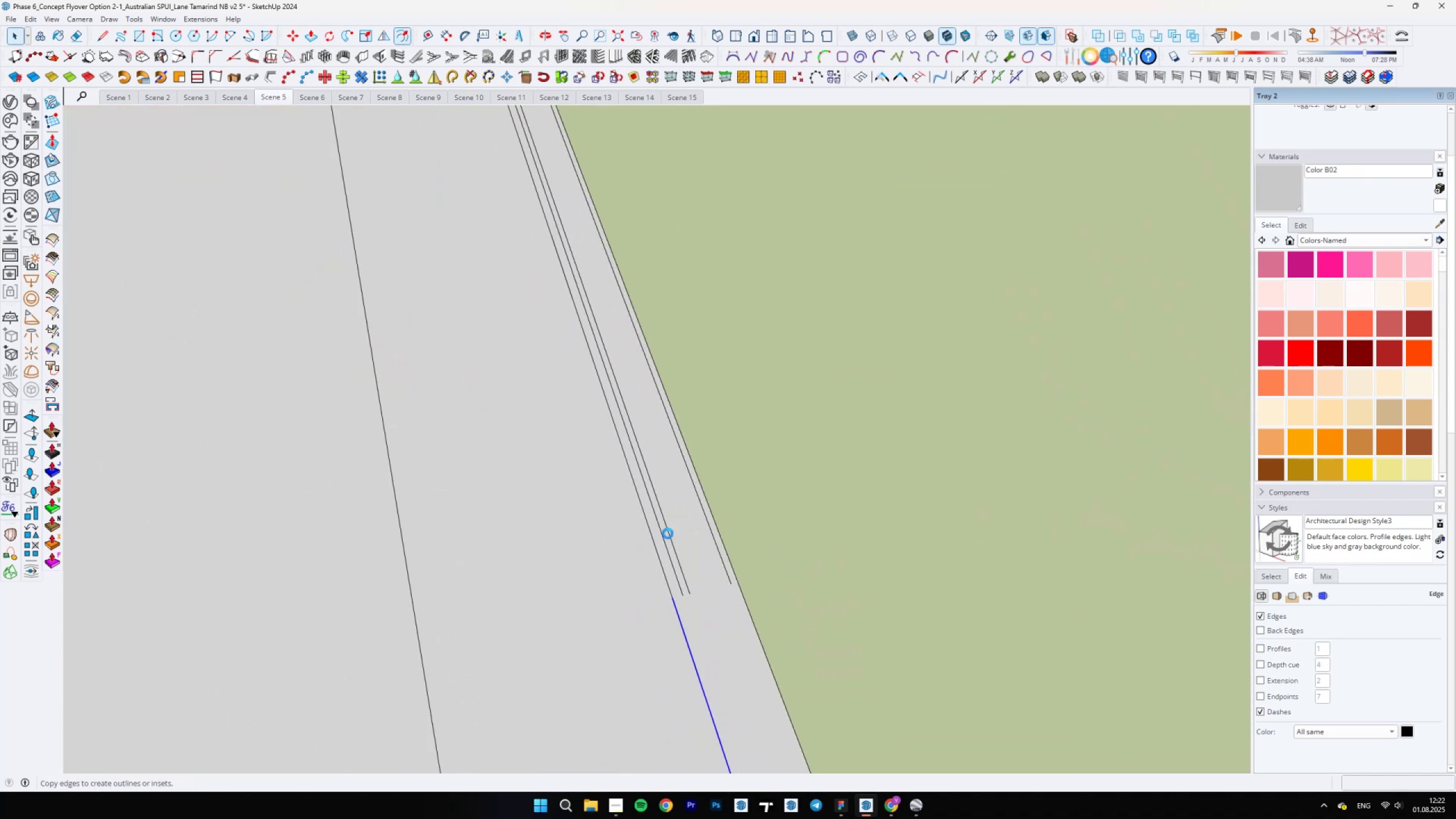 
scroll: coordinate [676, 603], scroll_direction: up, amount: 15.0
 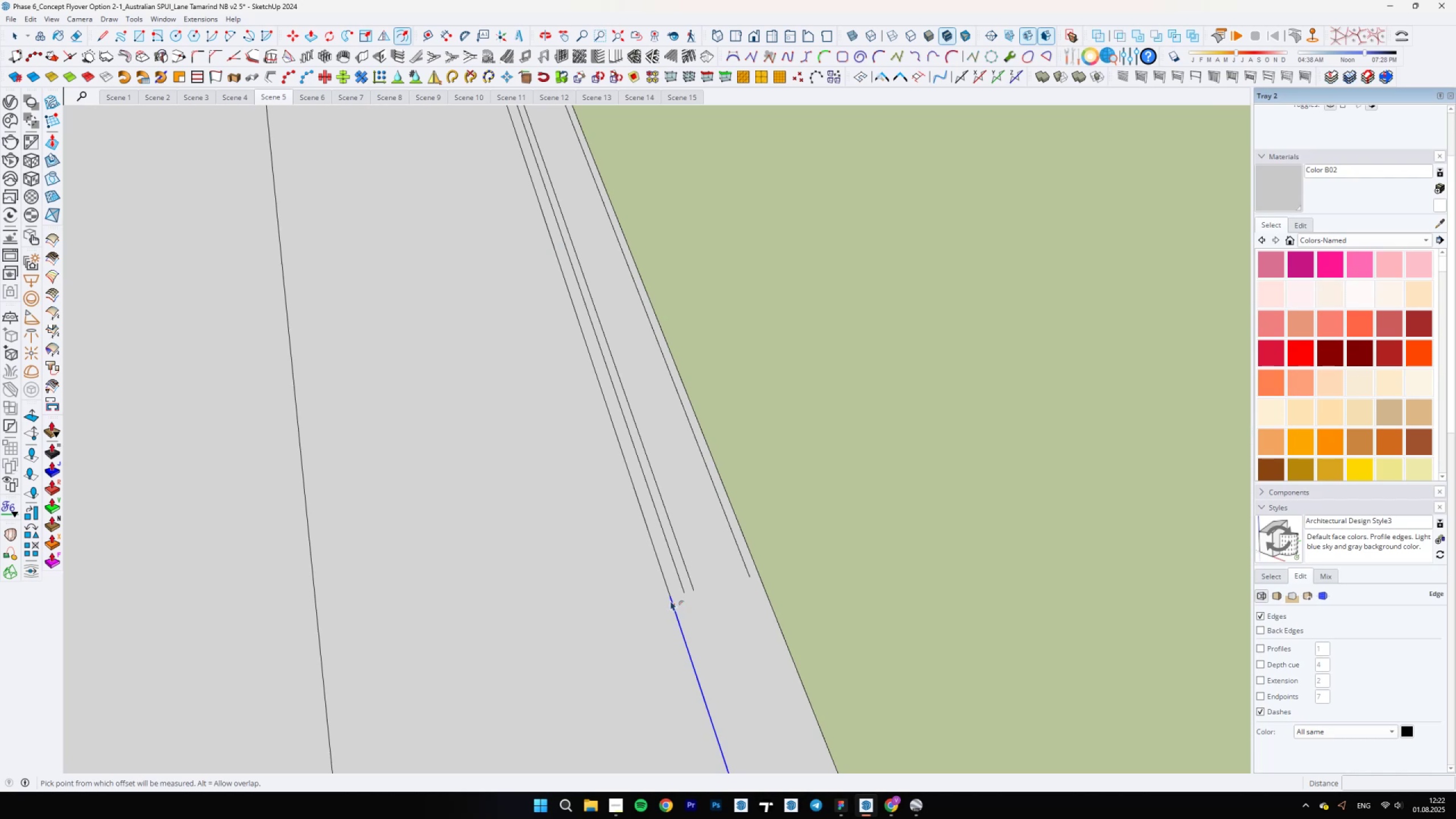 
left_click([669, 594])
 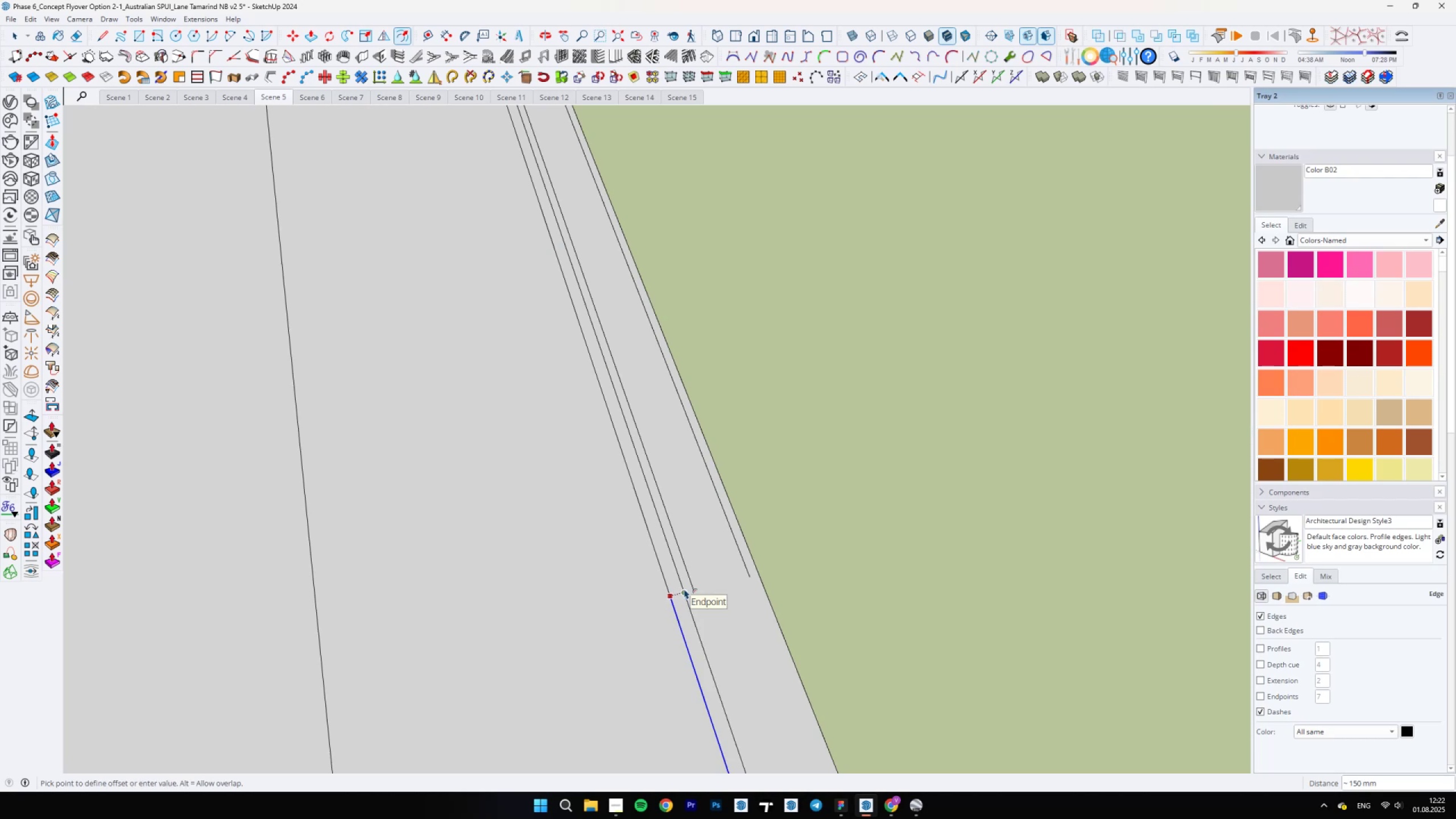 
type(150)
 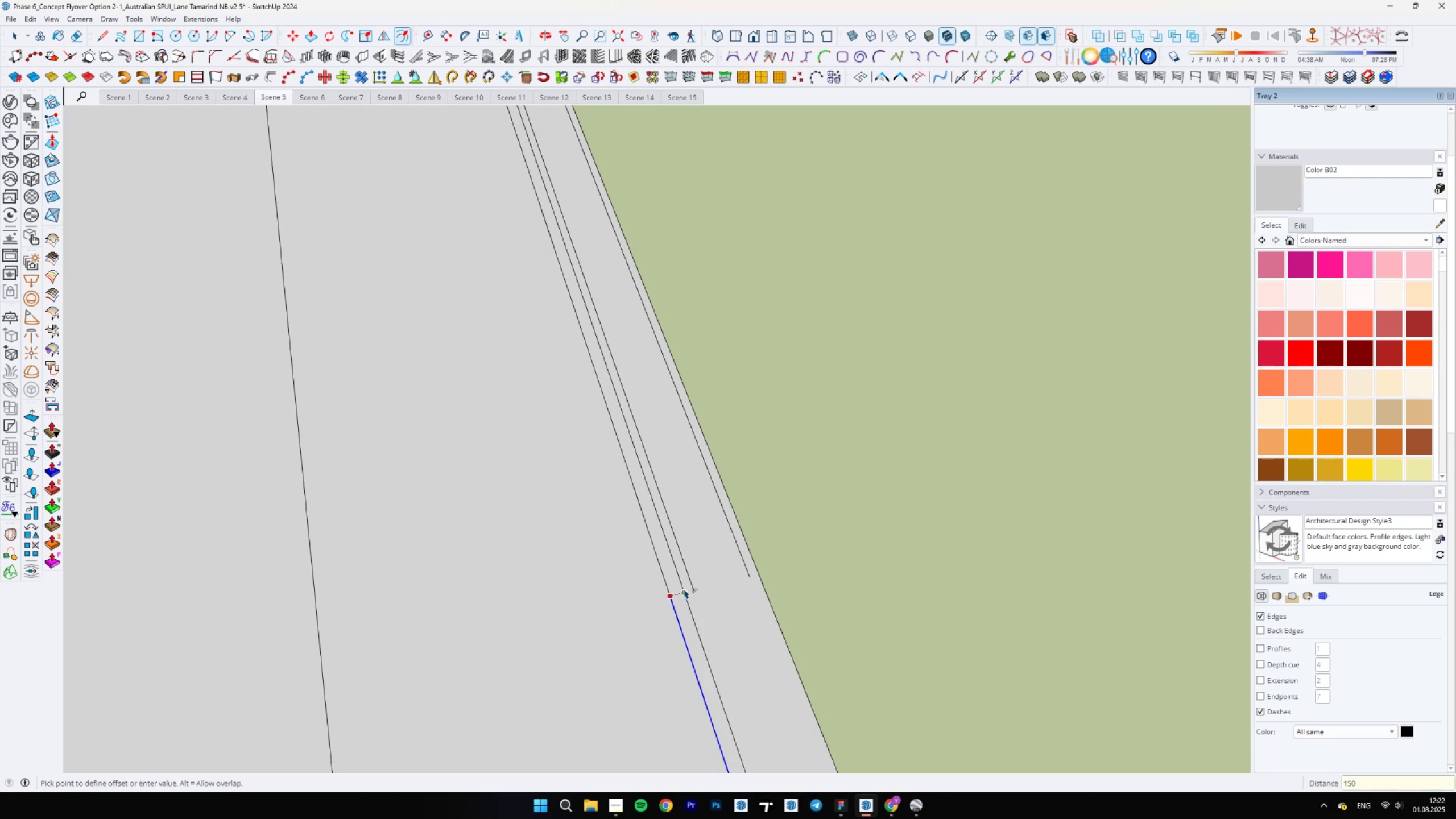 
key(Enter)
 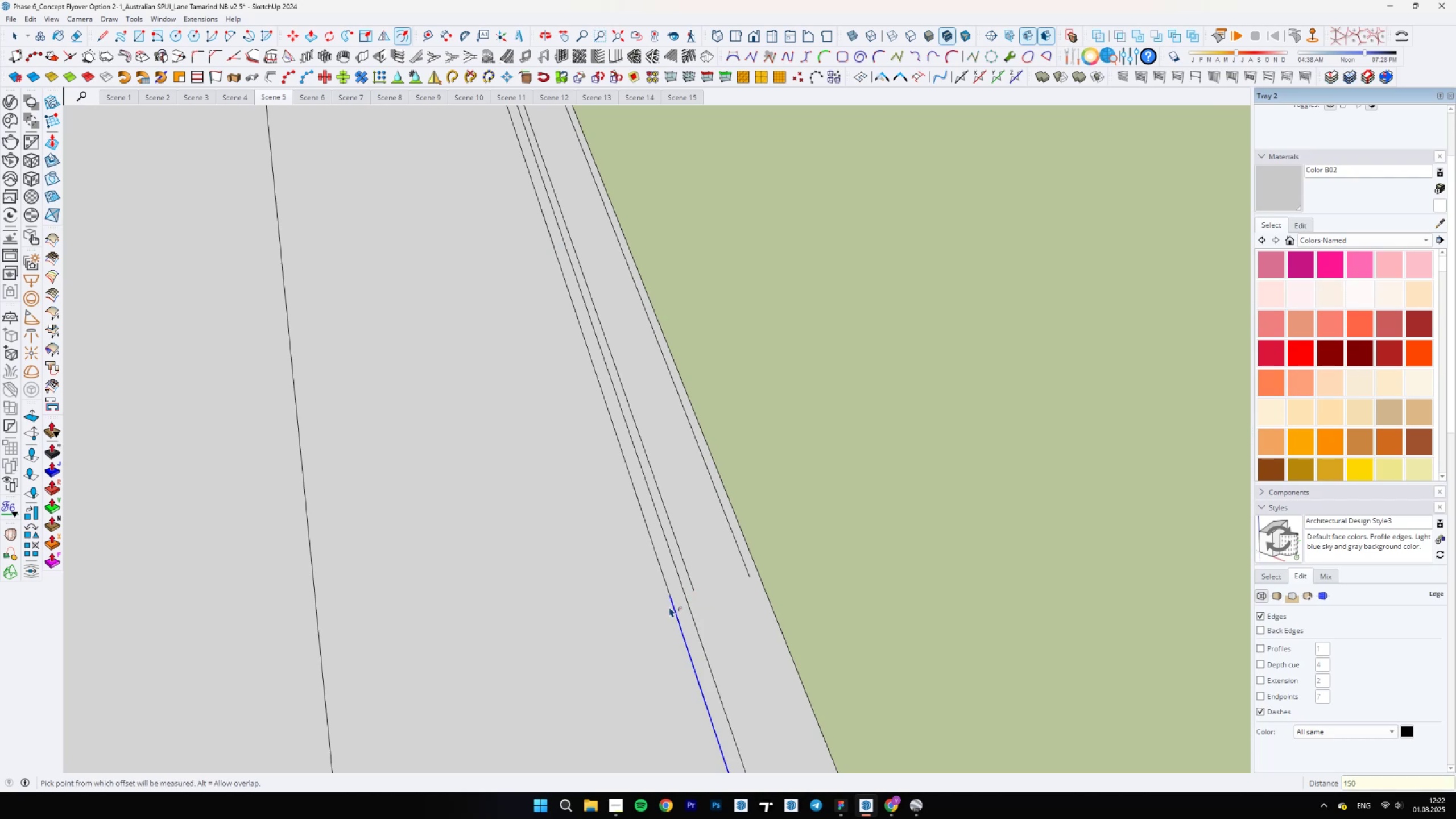 
left_click([668, 595])
 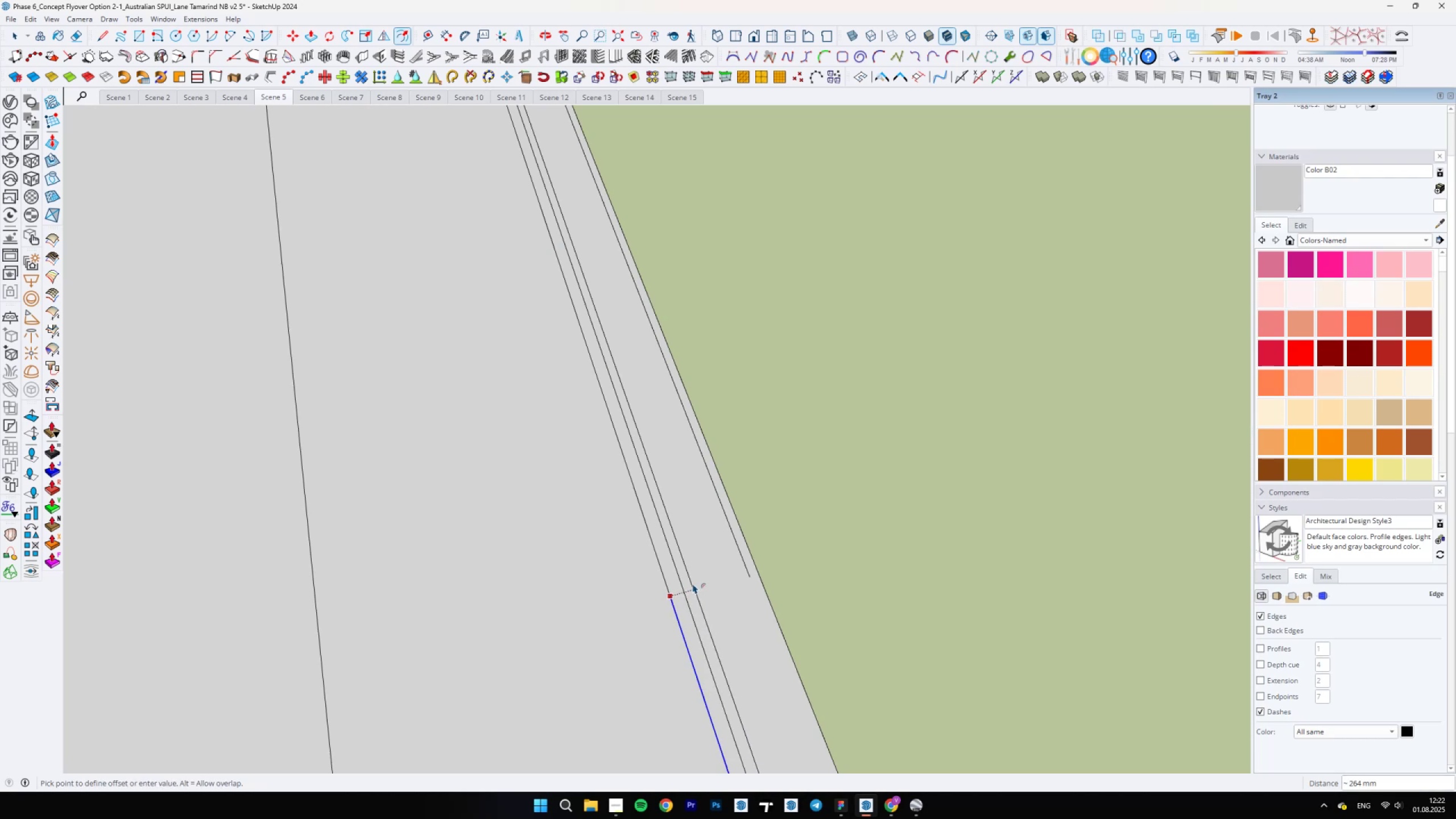 
type(250)
 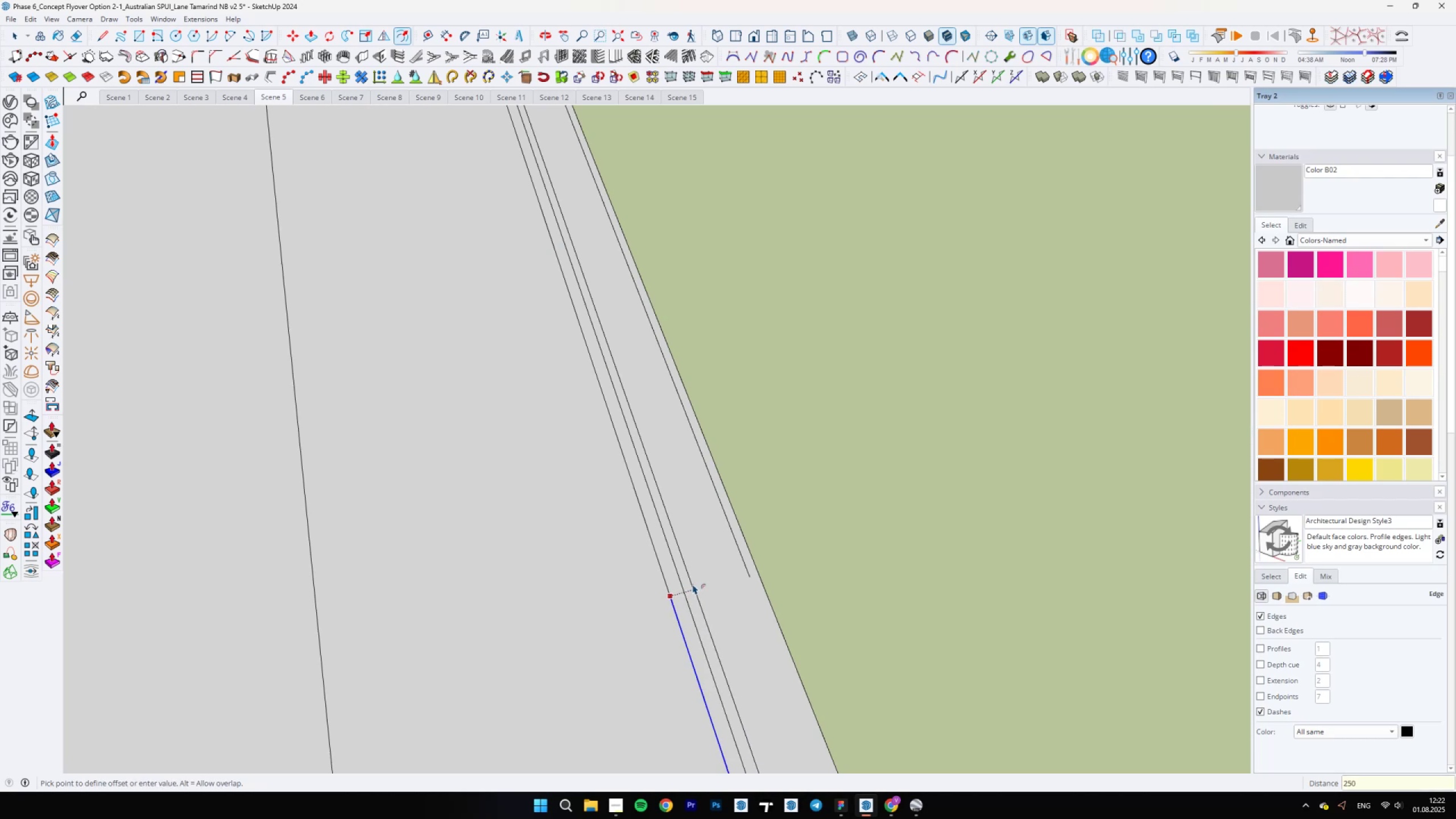 
key(Enter)
 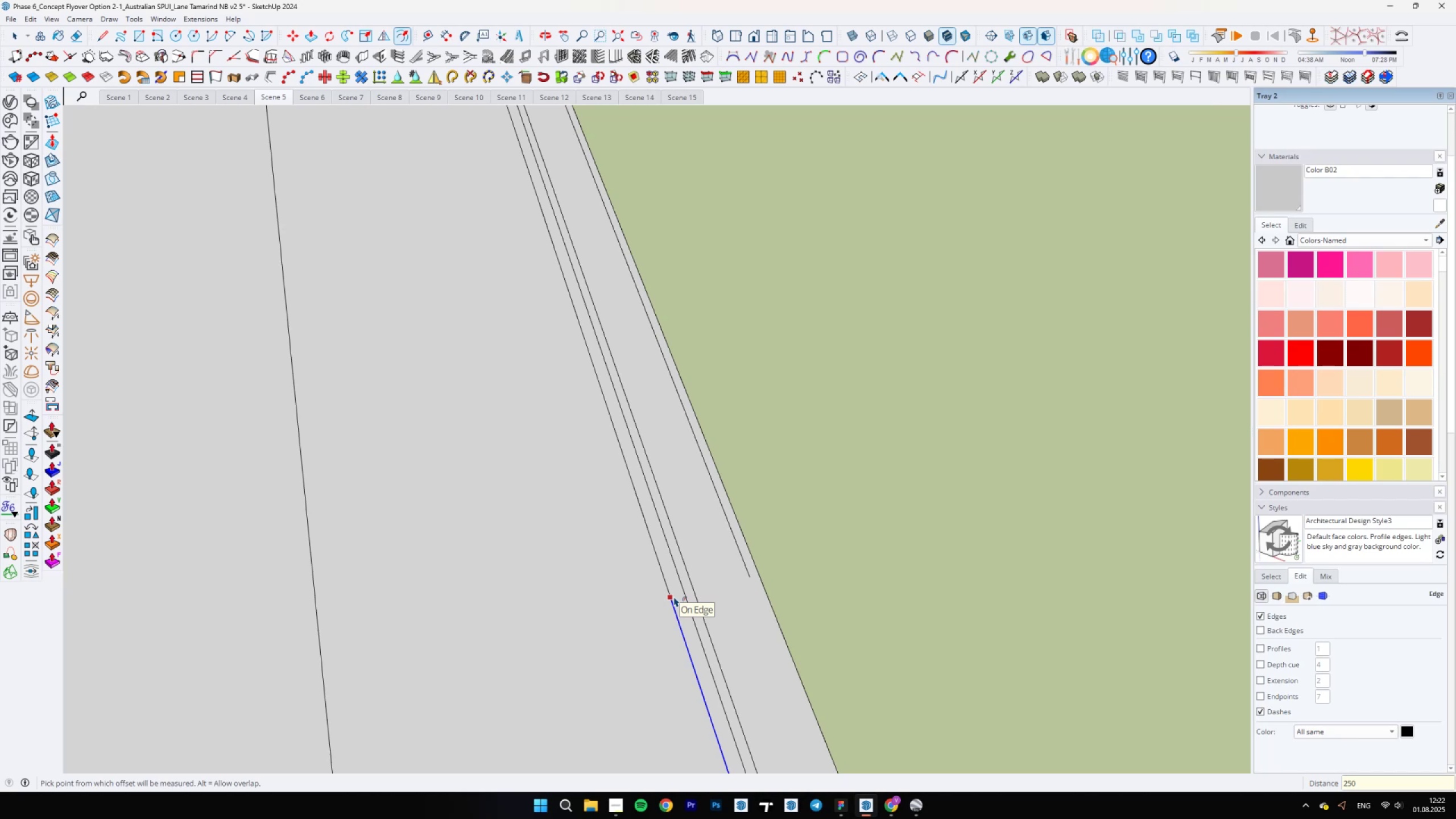 
left_click([674, 597])
 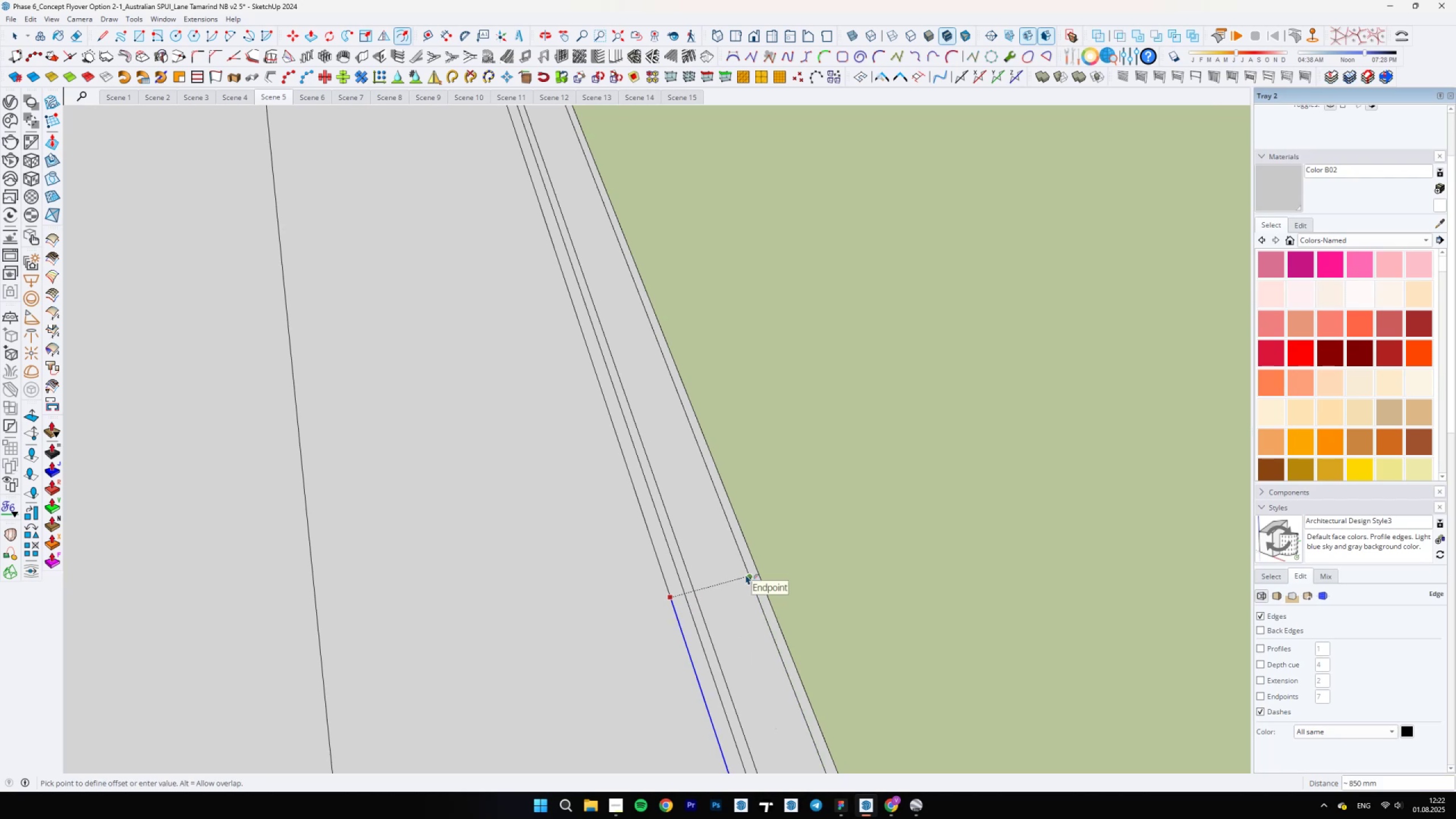 
type(850)
 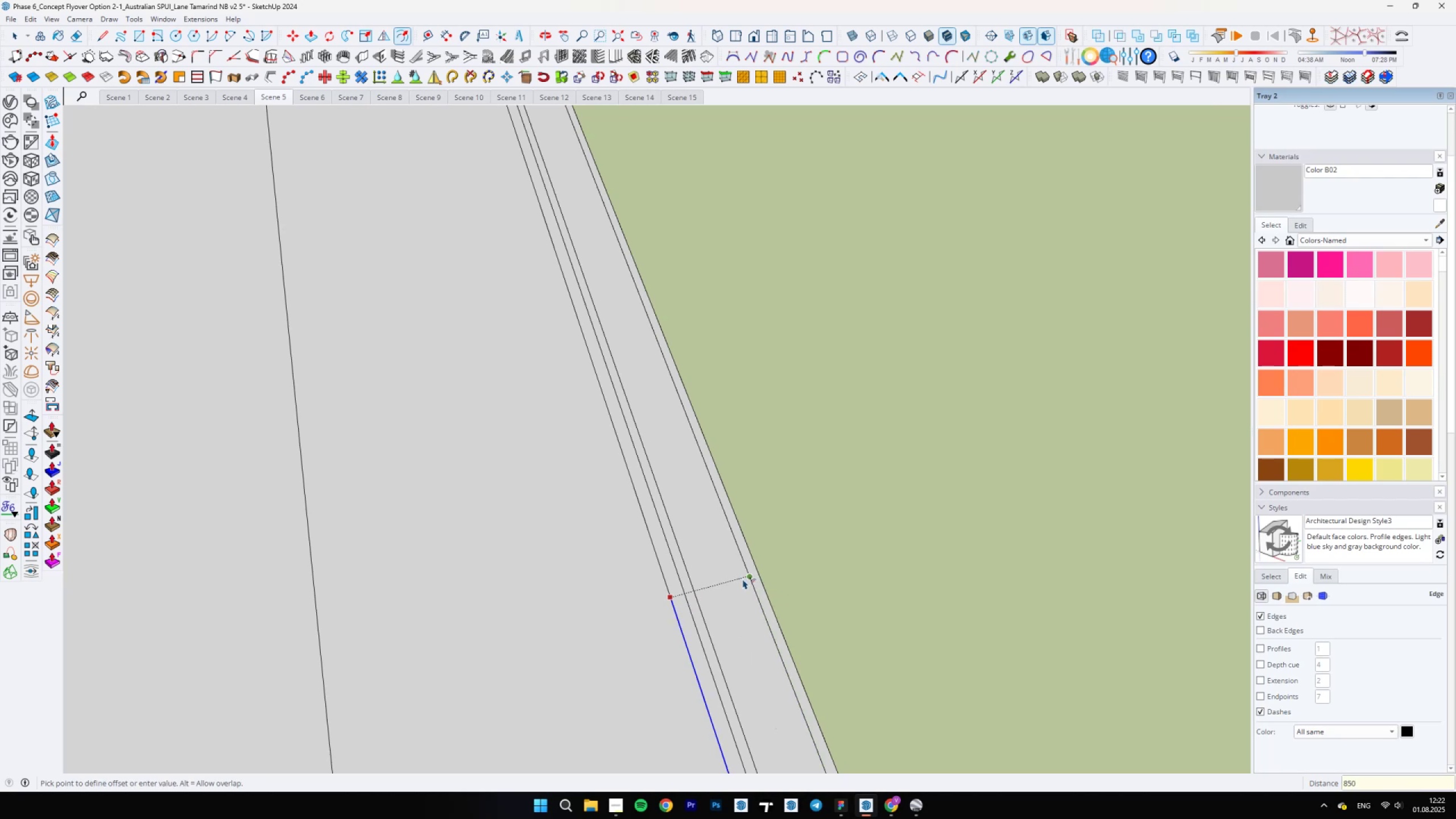 
key(Enter)
 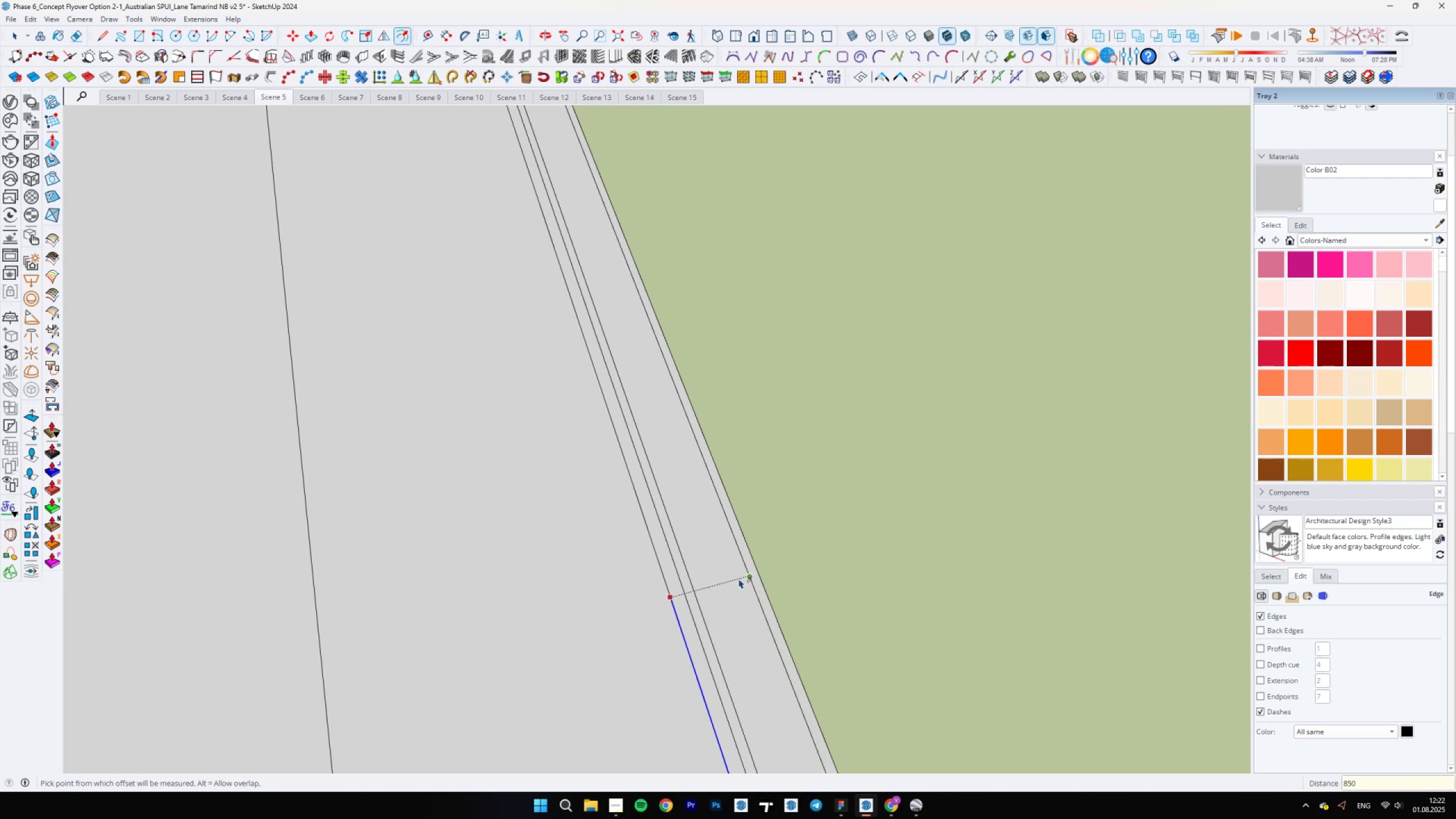 
scroll: coordinate [609, 491], scroll_direction: down, amount: 10.0
 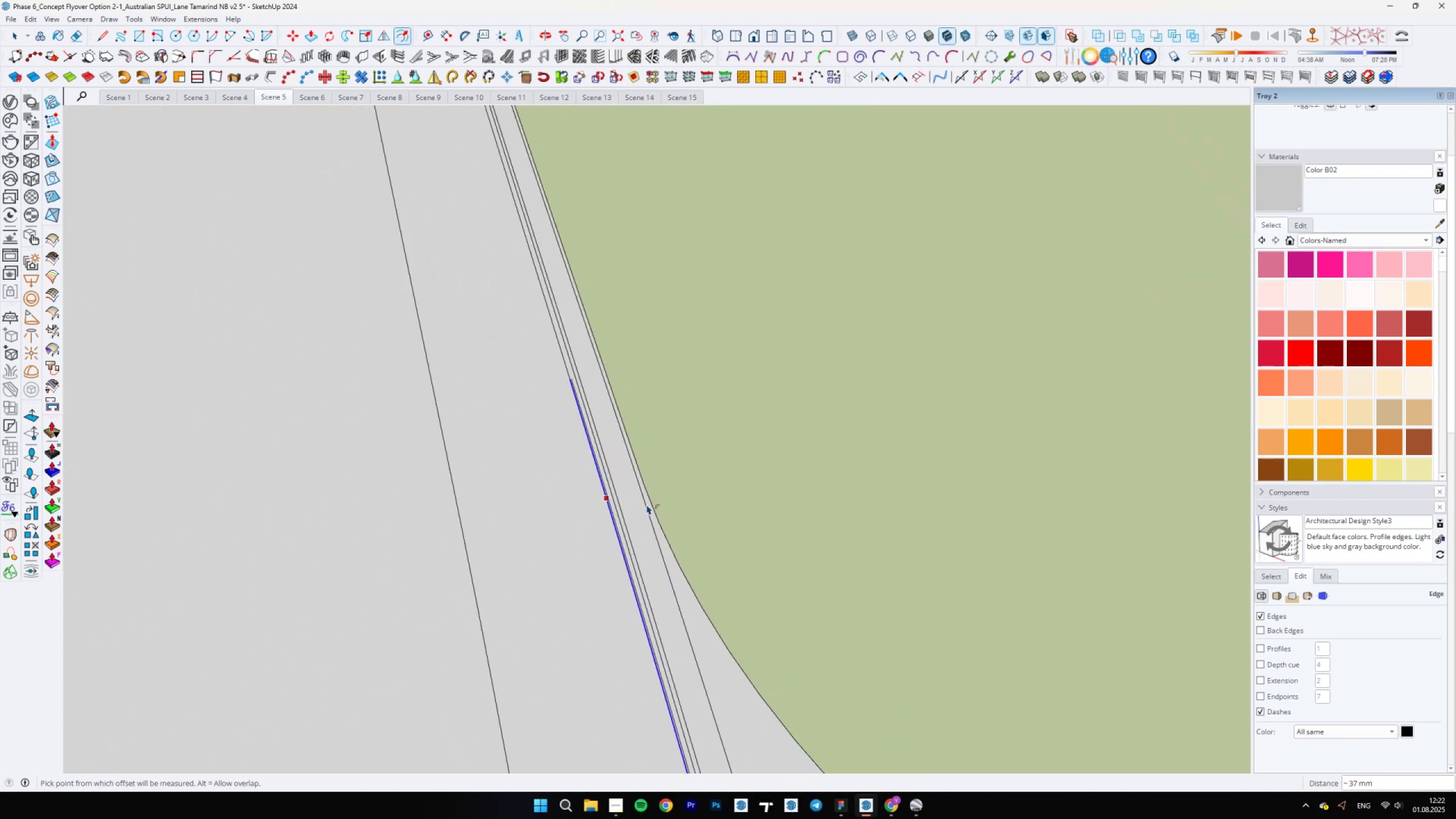 
key(Control+ControlLeft)
 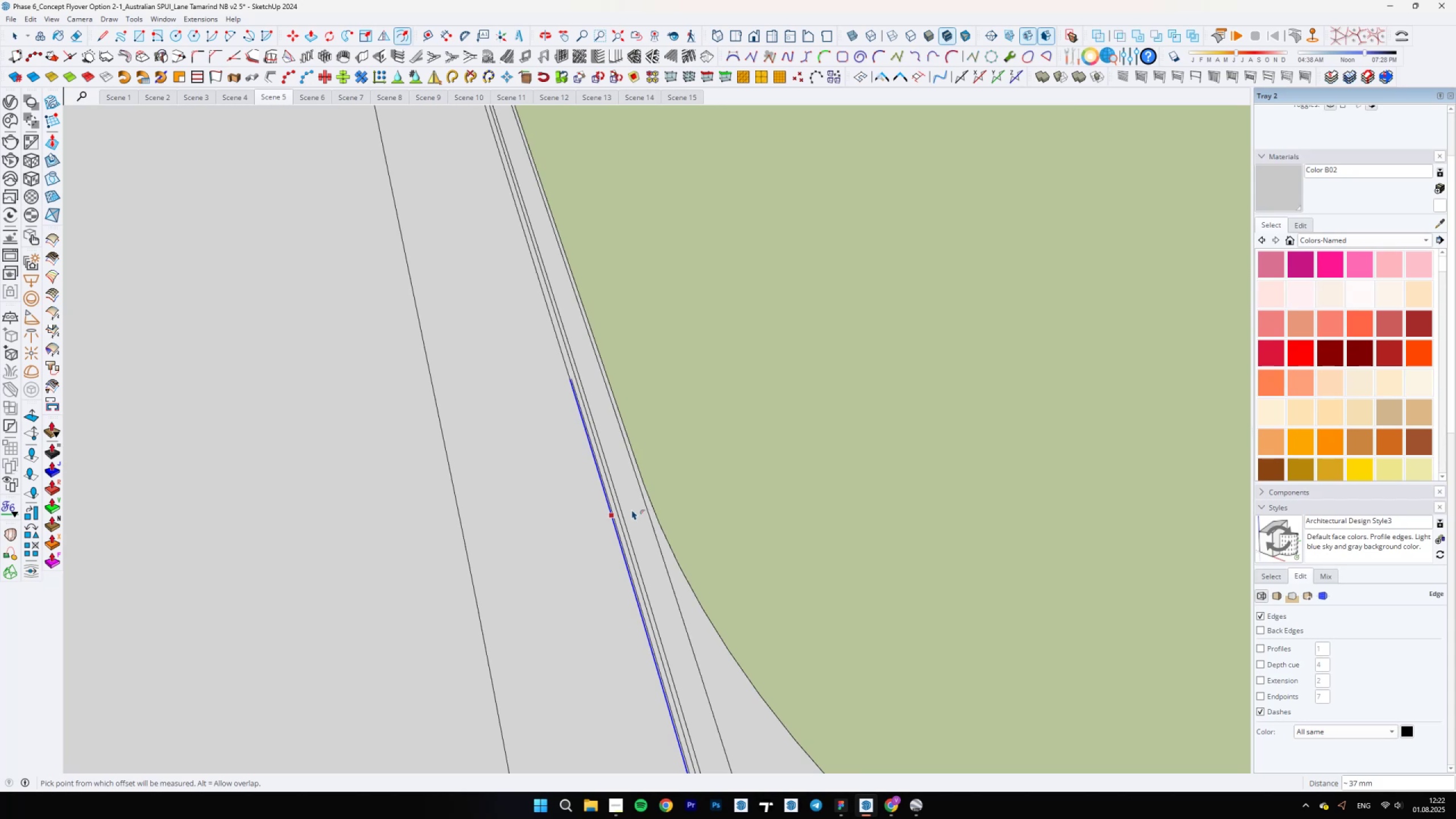 
key(Control+Z)
 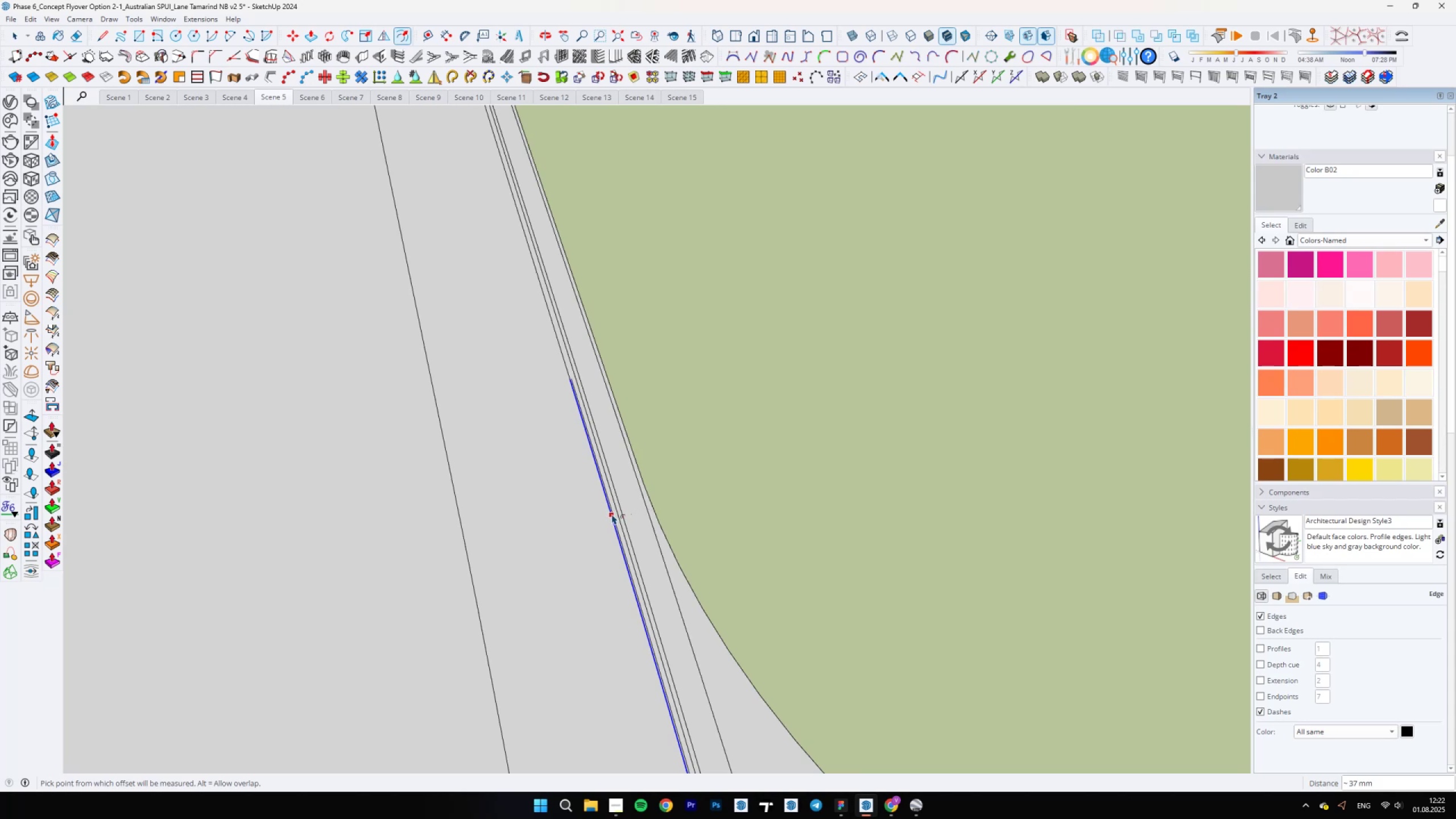 
left_click([611, 514])
 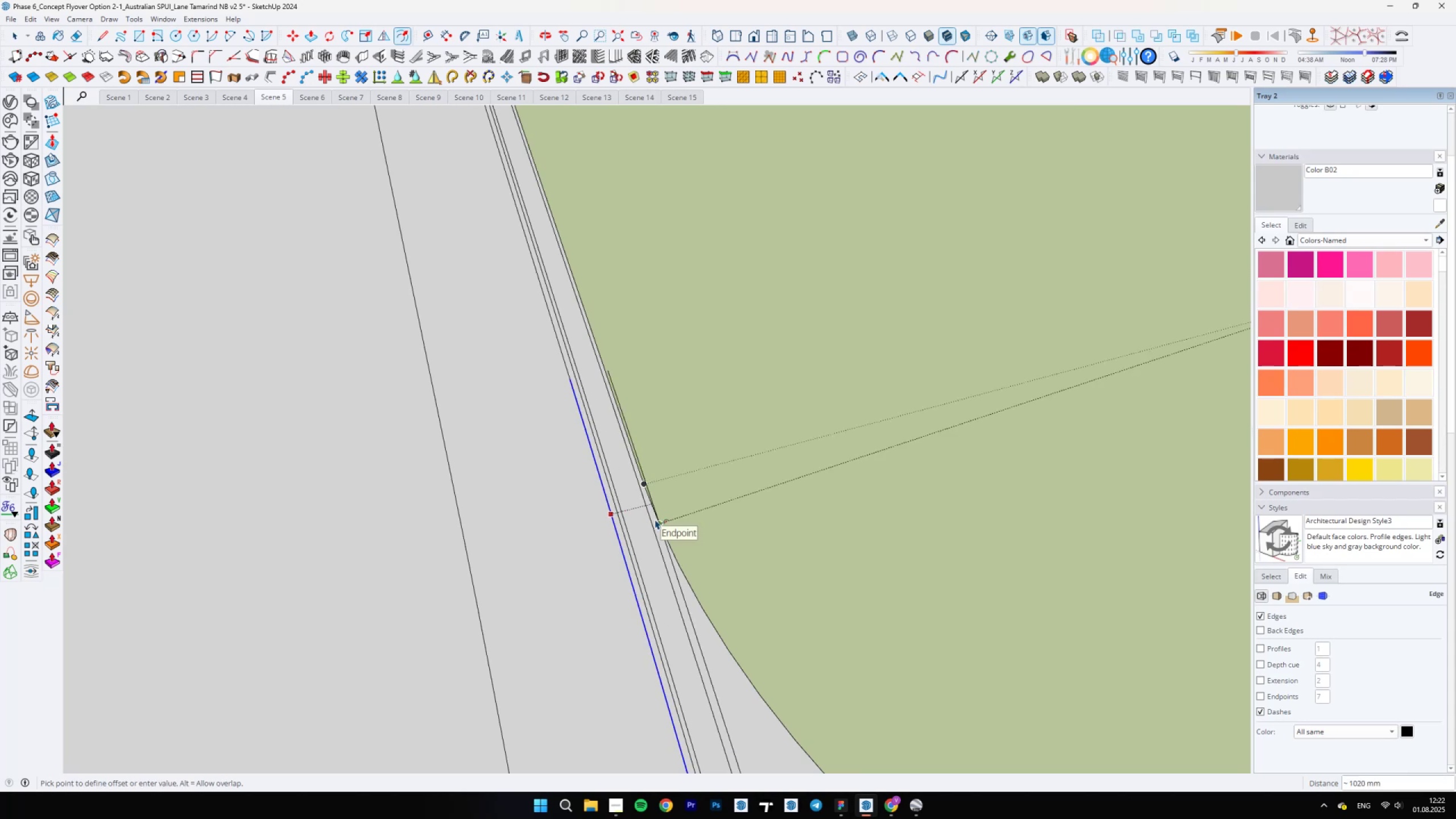 
type(950)
 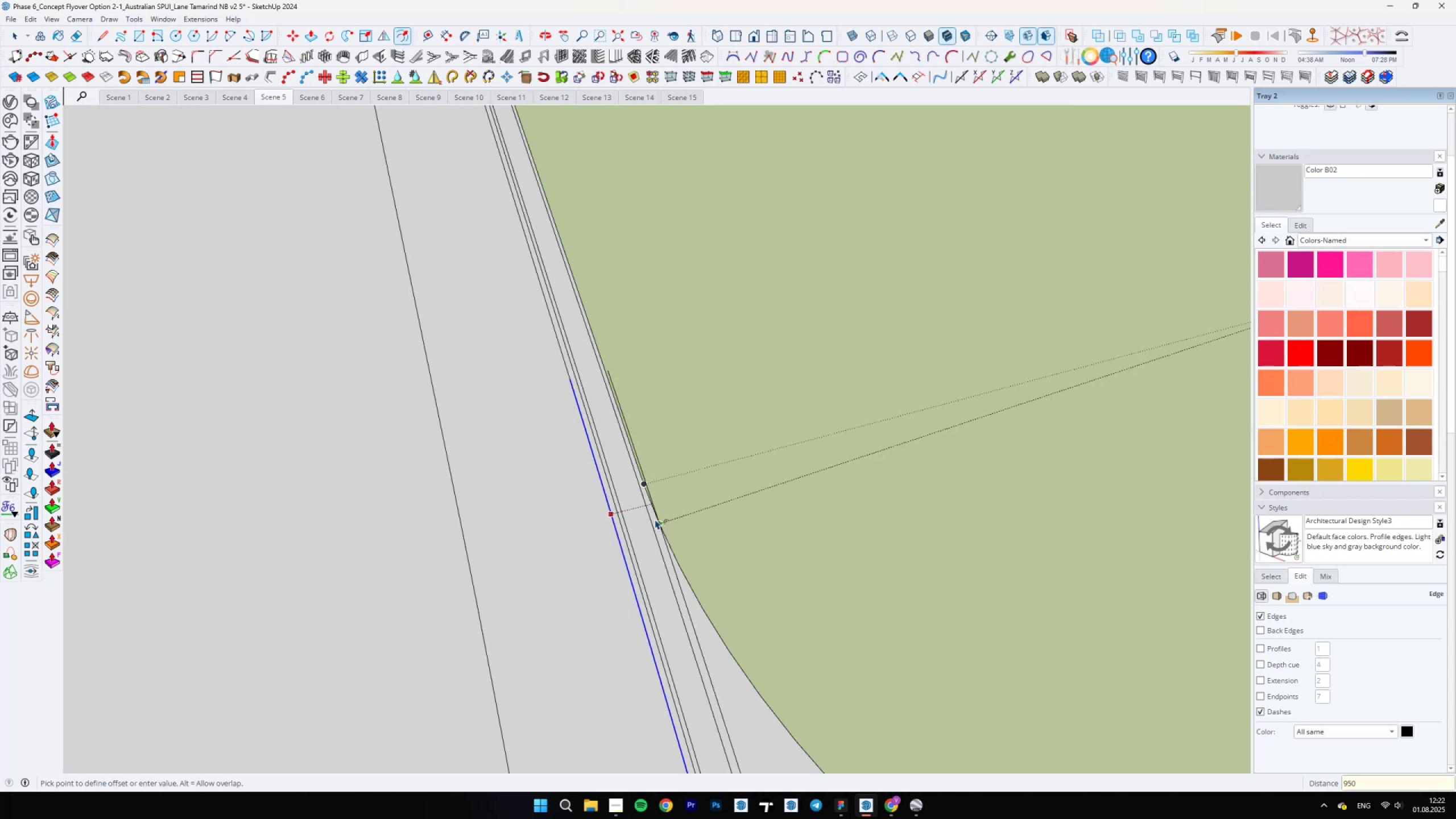 
key(Enter)
 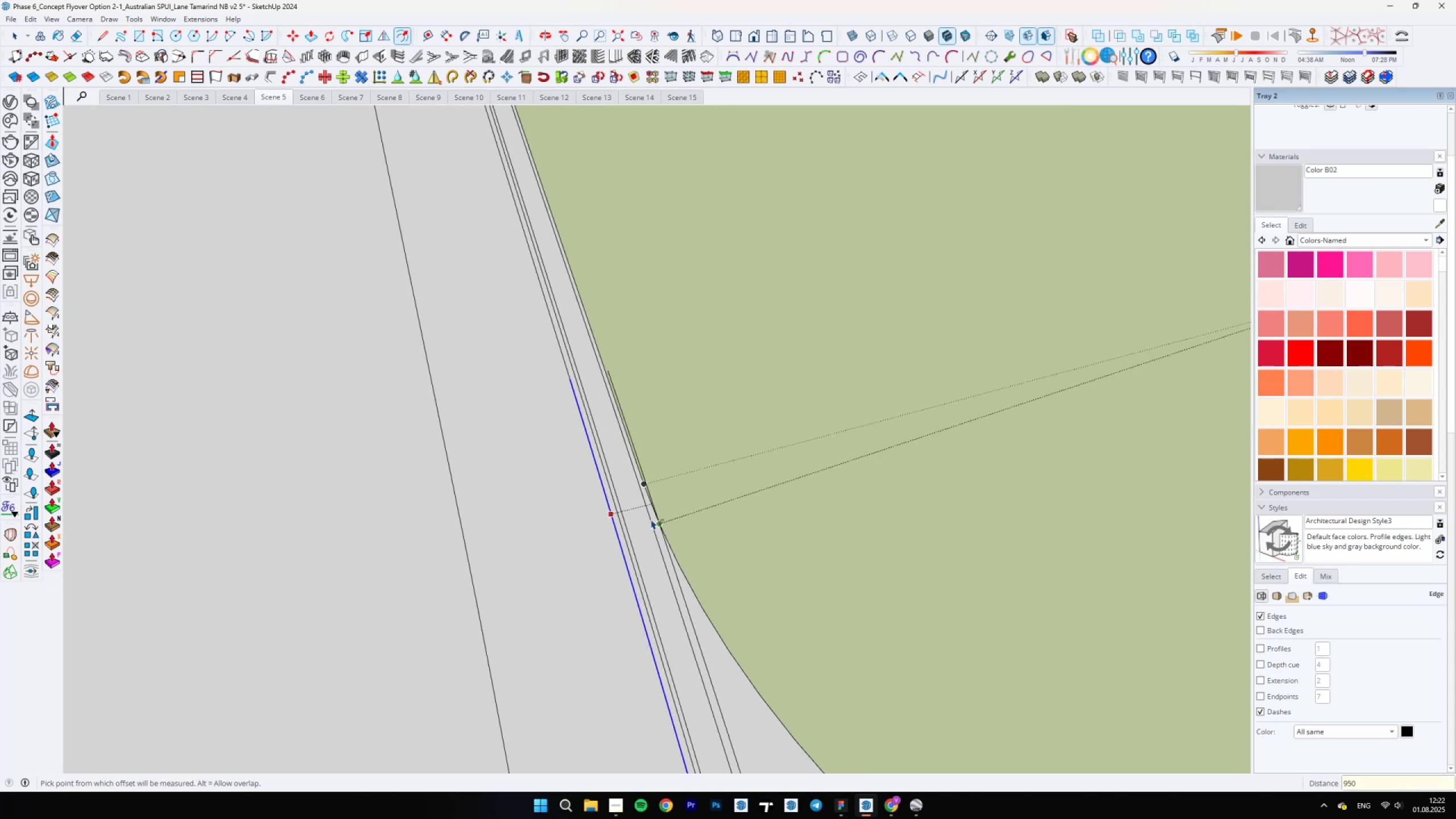 
key(Space)
 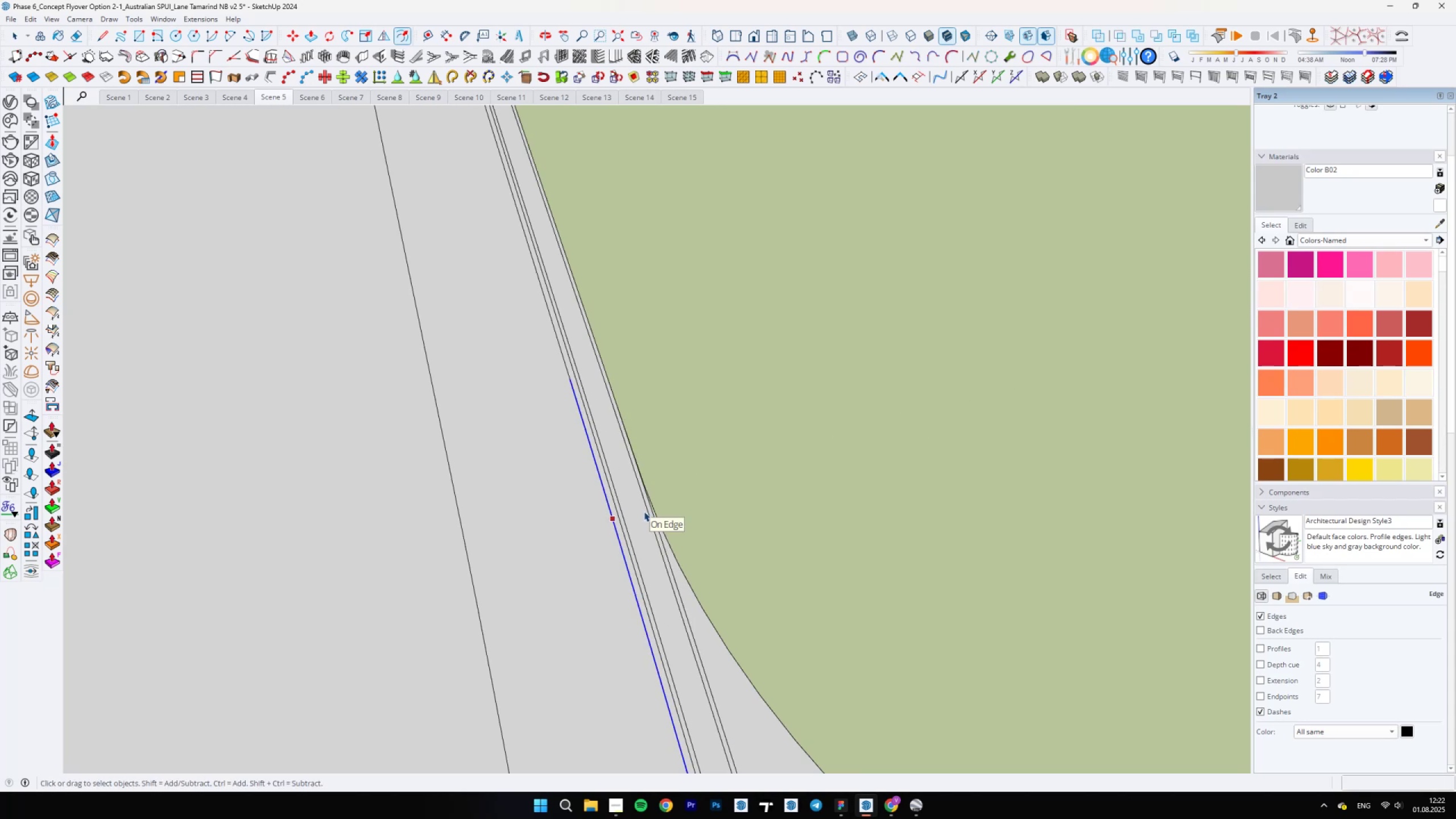 
scroll: coordinate [643, 511], scroll_direction: down, amount: 6.0
 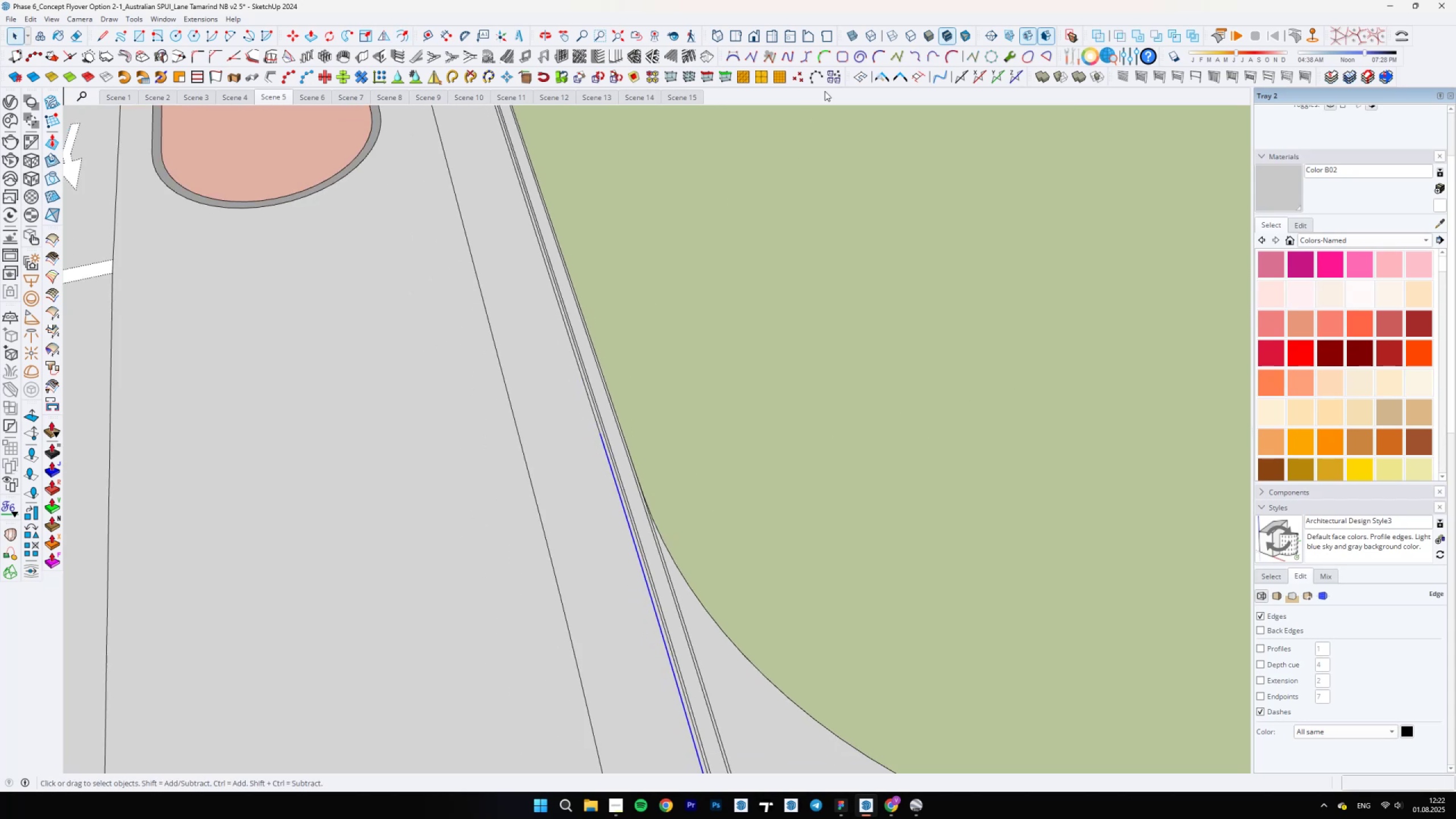 
left_click([881, 82])
 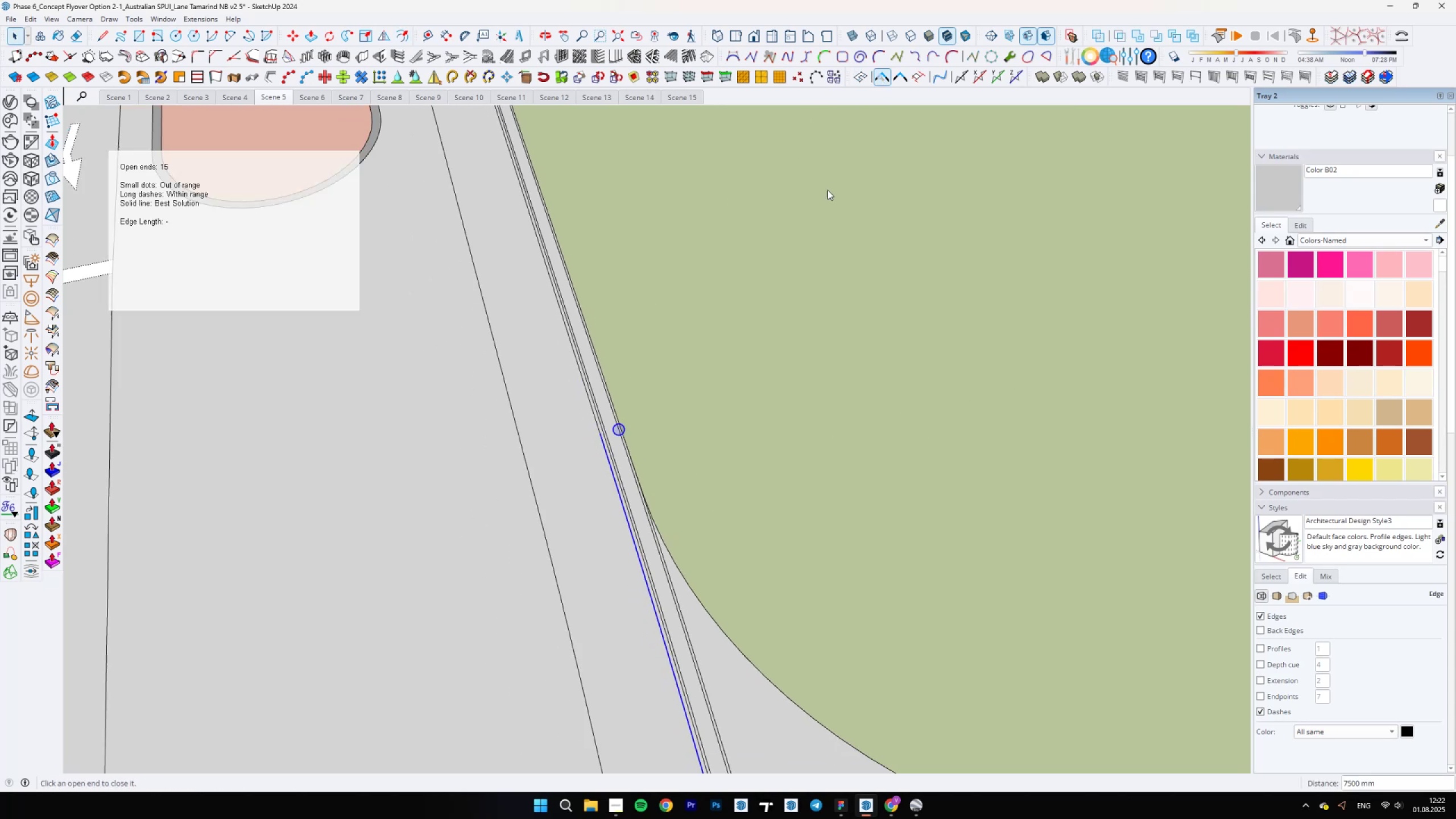 
scroll: coordinate [697, 614], scroll_direction: up, amount: 73.0
 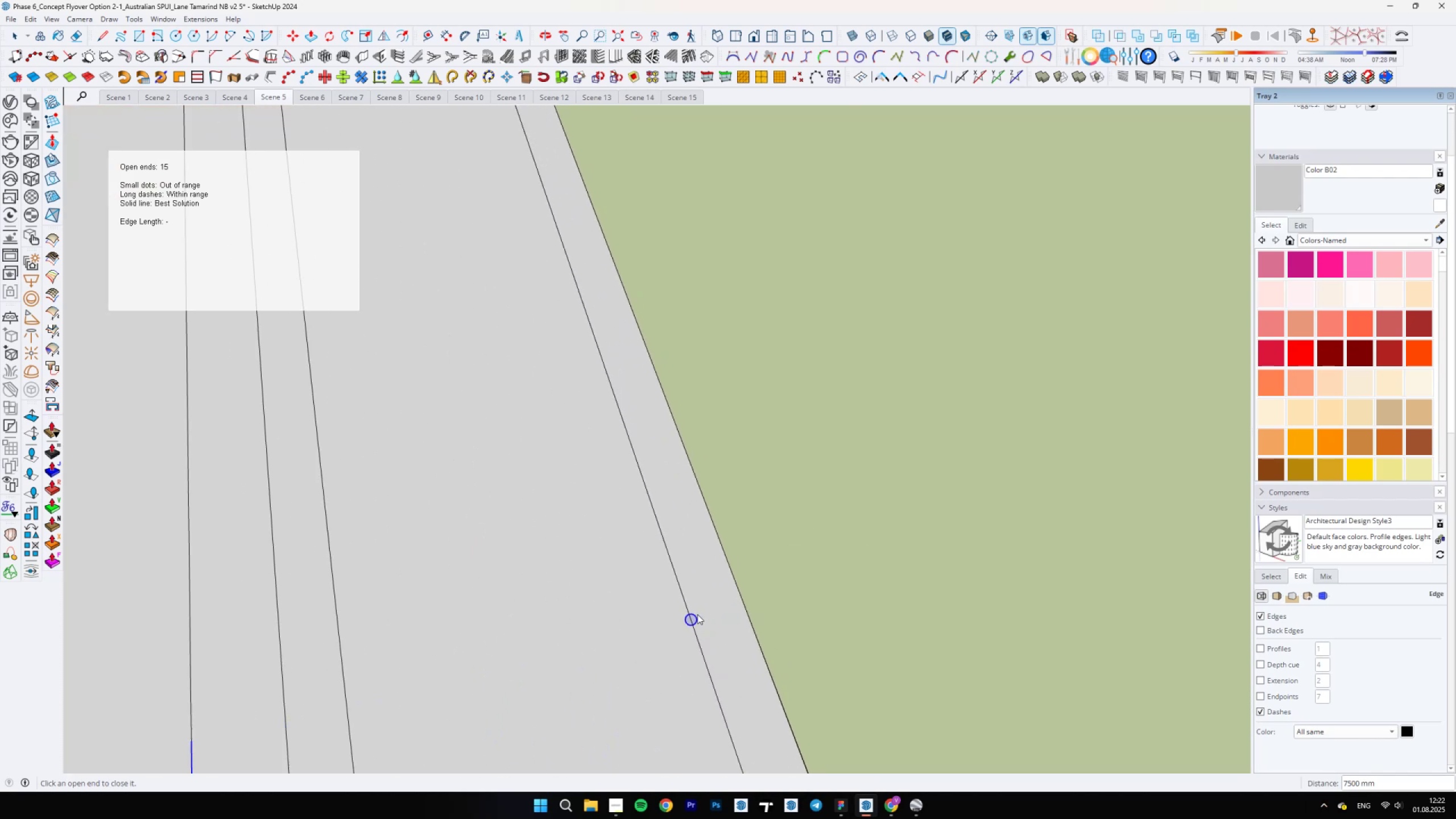 
key(Space)
 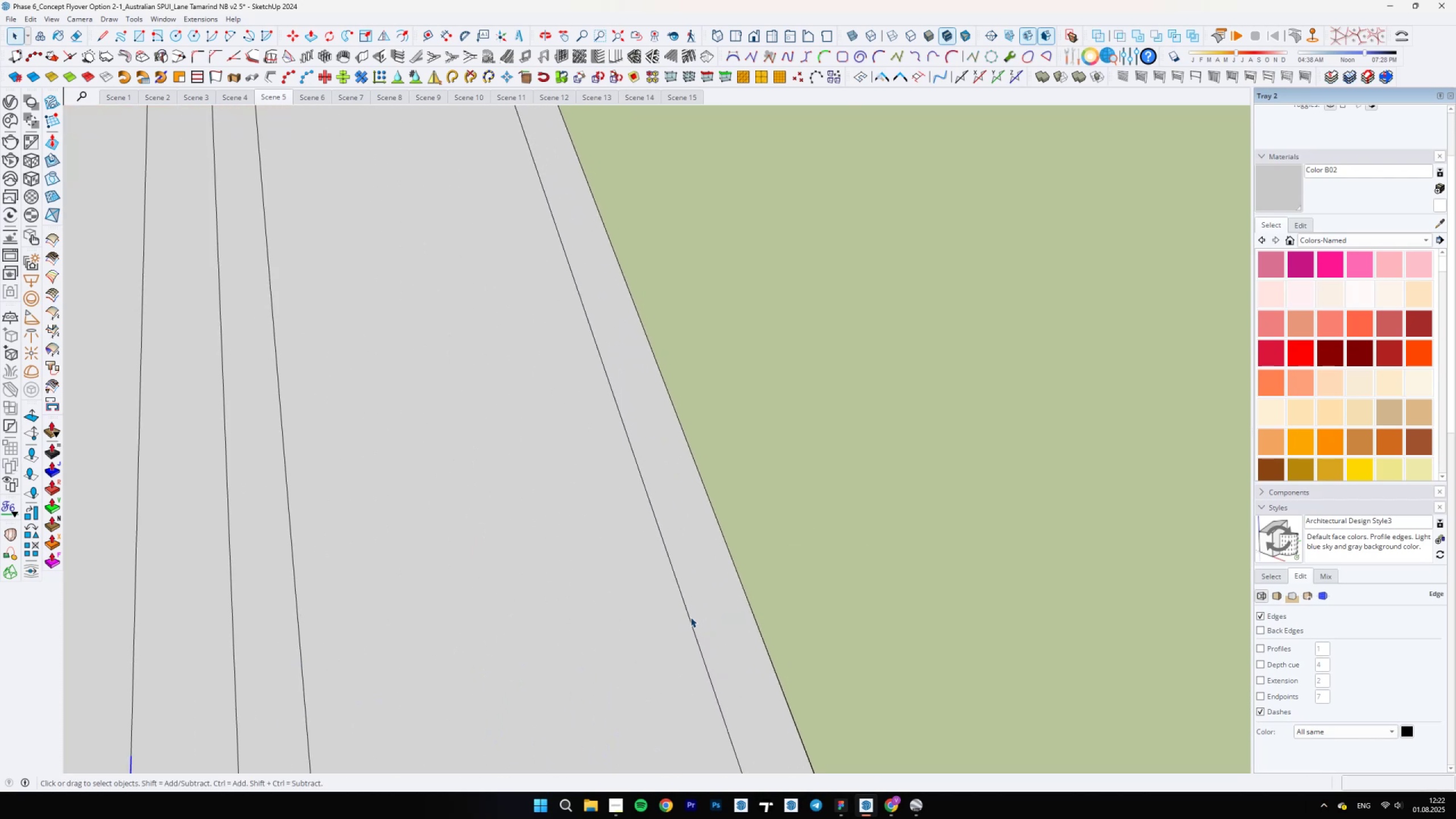 
left_click([689, 618])
 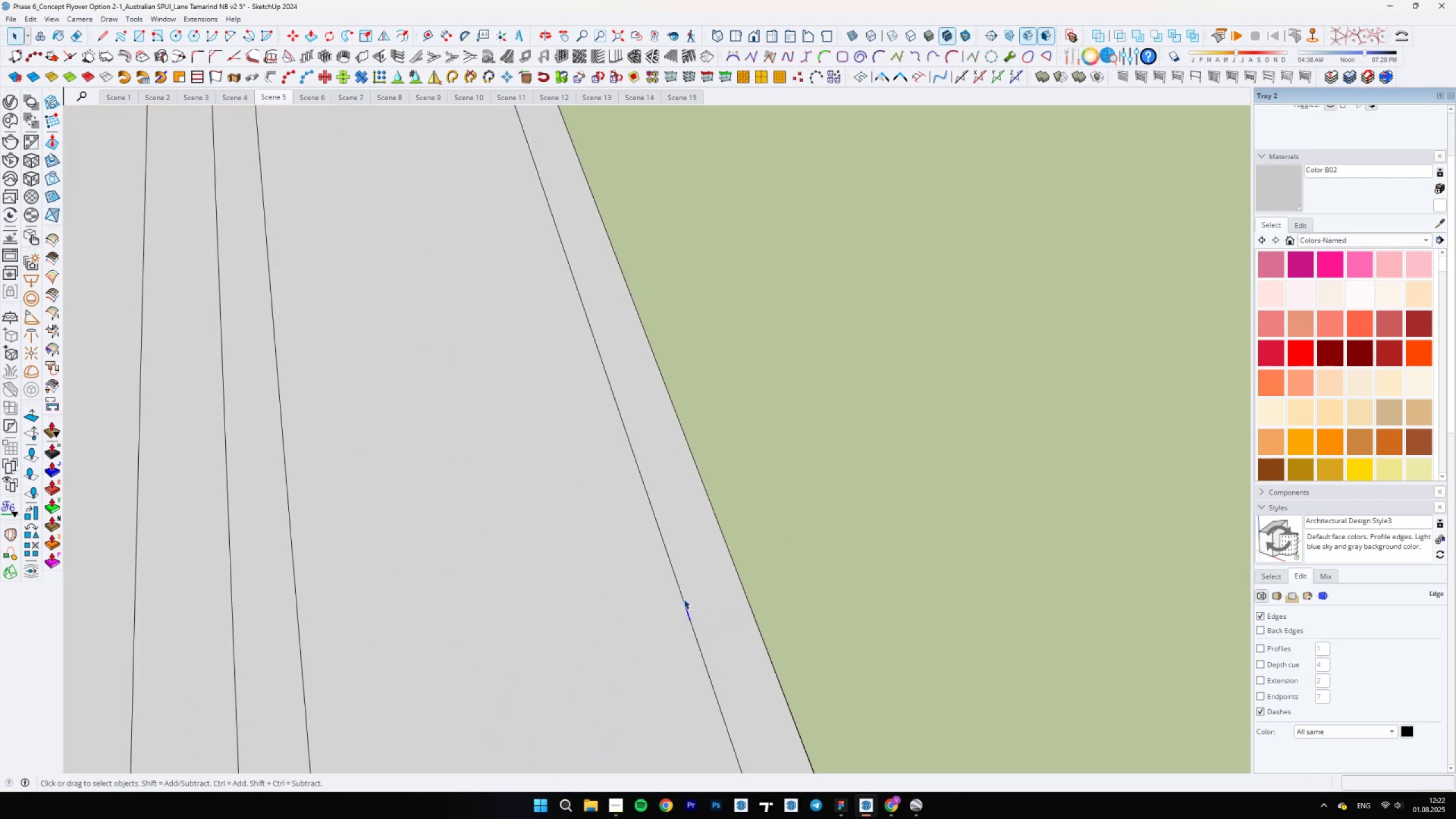 
left_click_drag(start_coordinate=[668, 584], to_coordinate=[714, 651])
 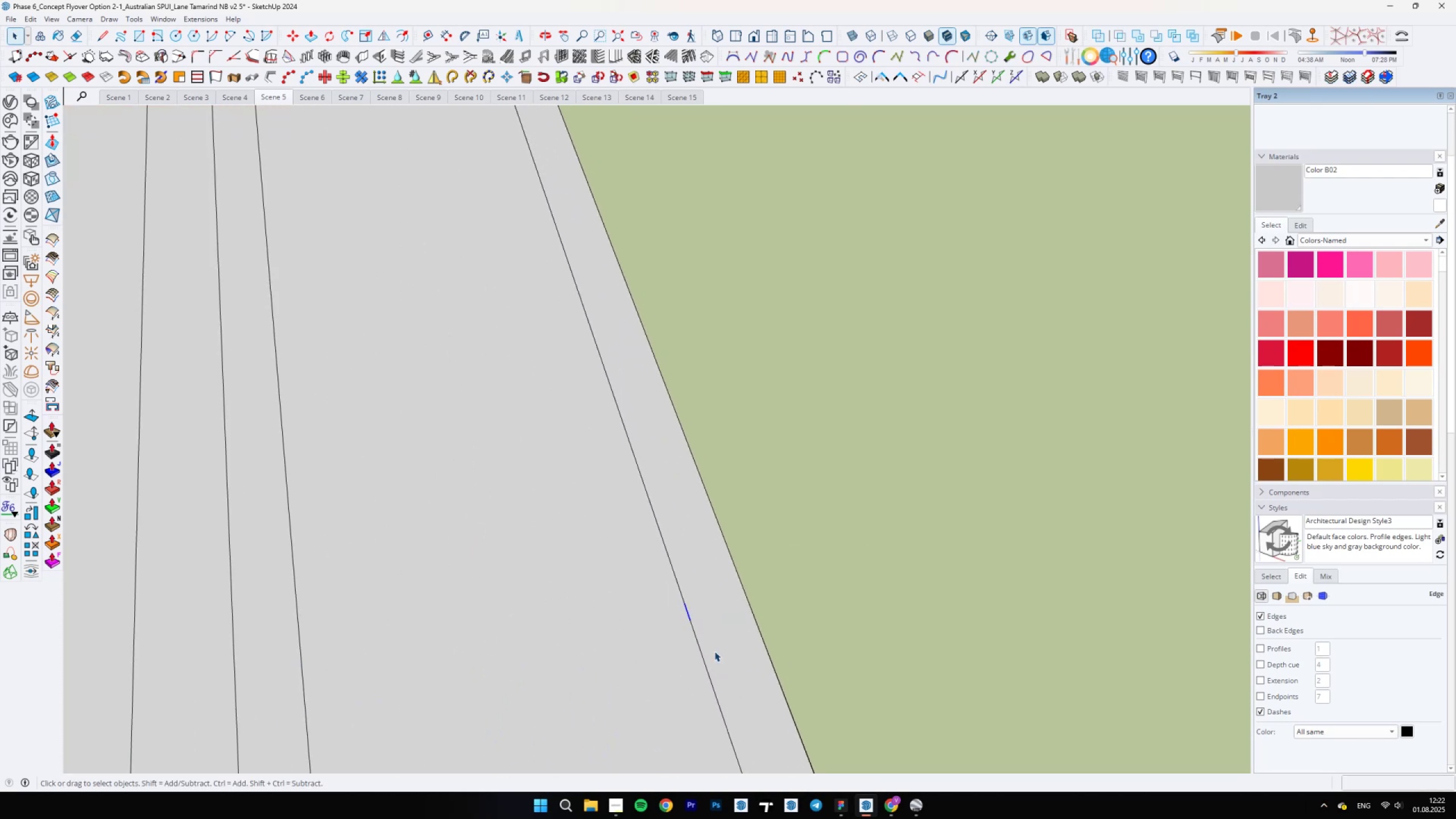 
key(Delete)
 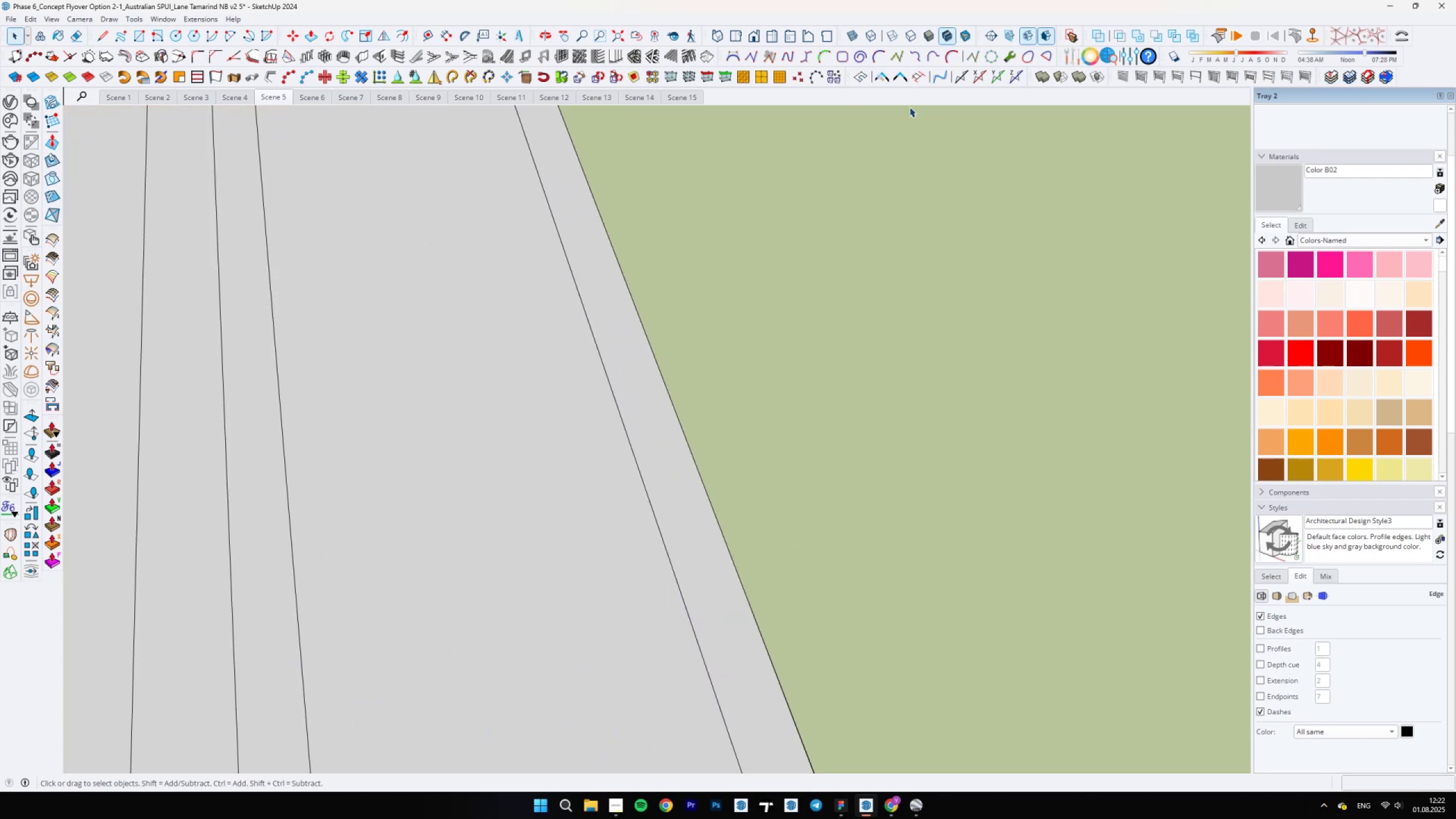 
scroll: coordinate [648, 603], scroll_direction: down, amount: 7.0
 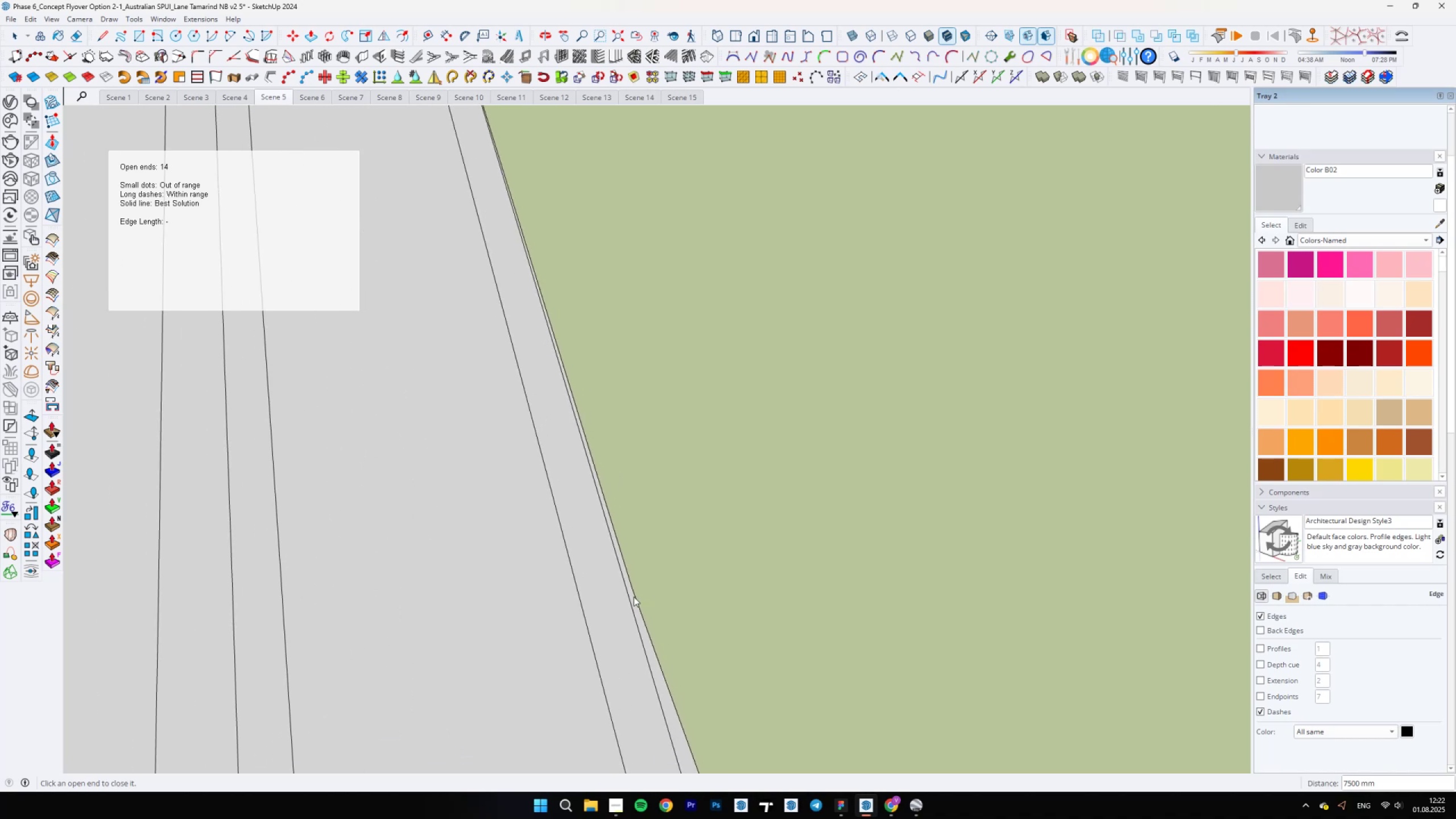 
scroll: coordinate [632, 594], scroll_direction: up, amount: 3.0
 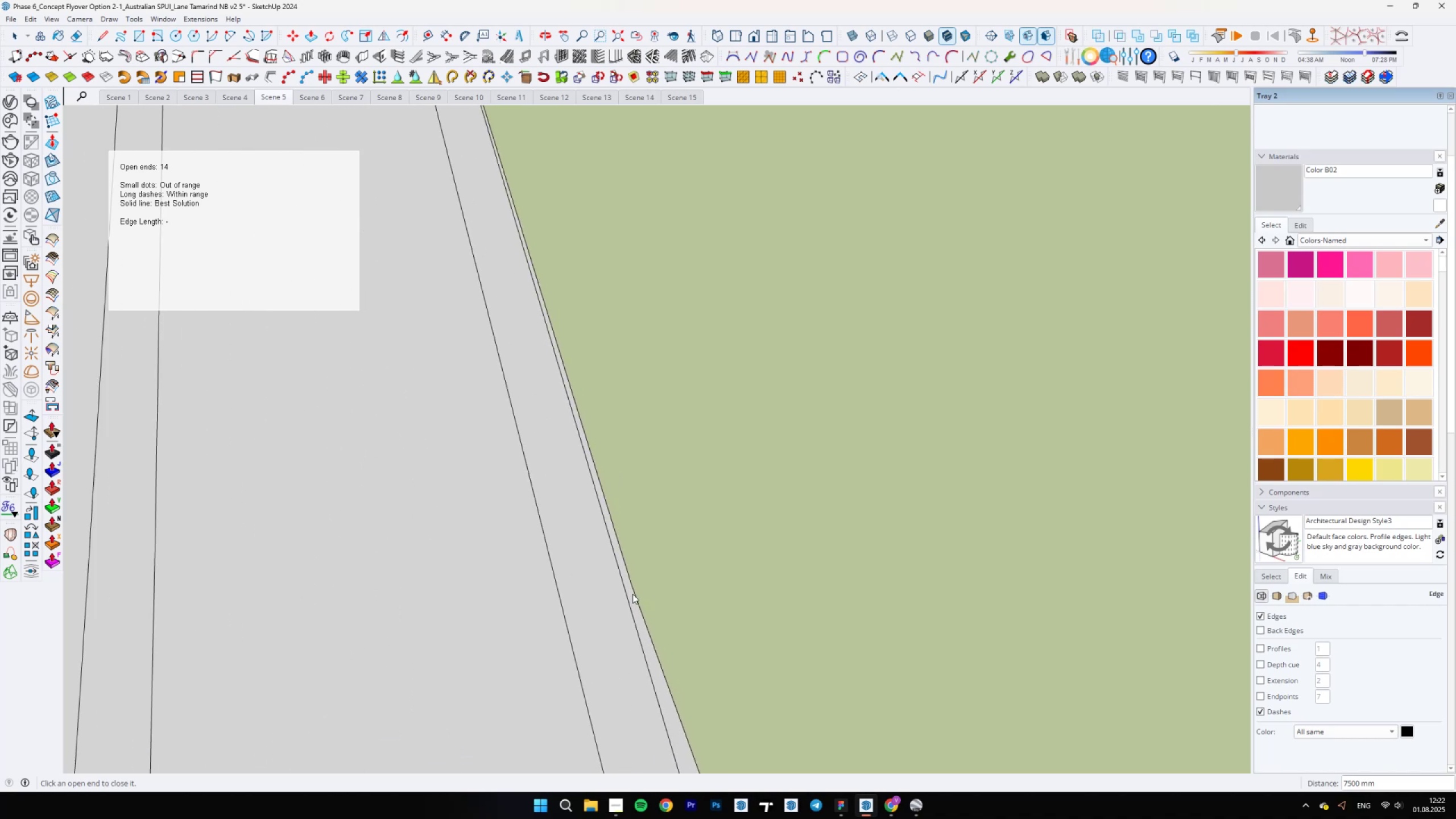 
key(L)
 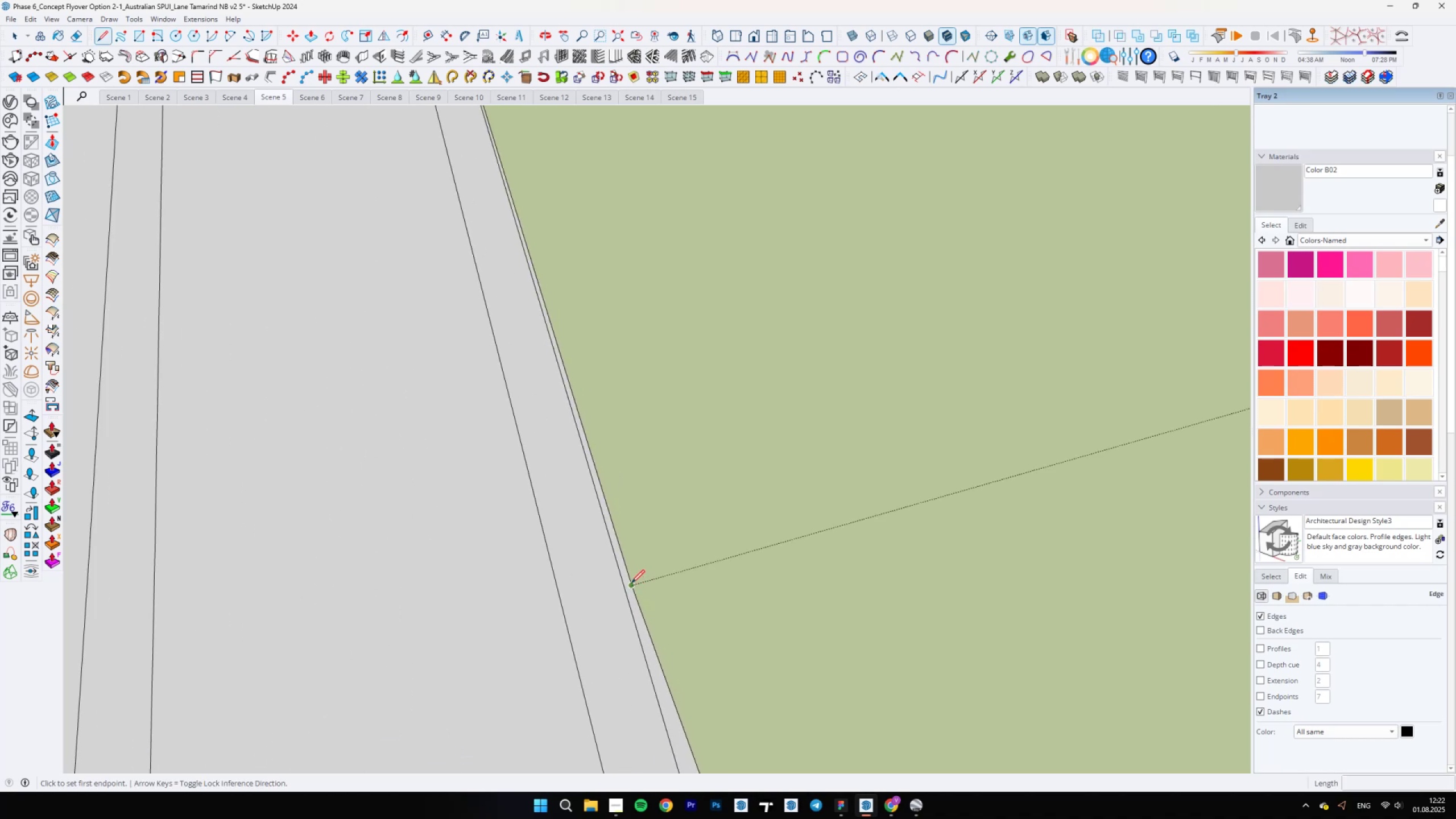 
left_click([631, 582])
 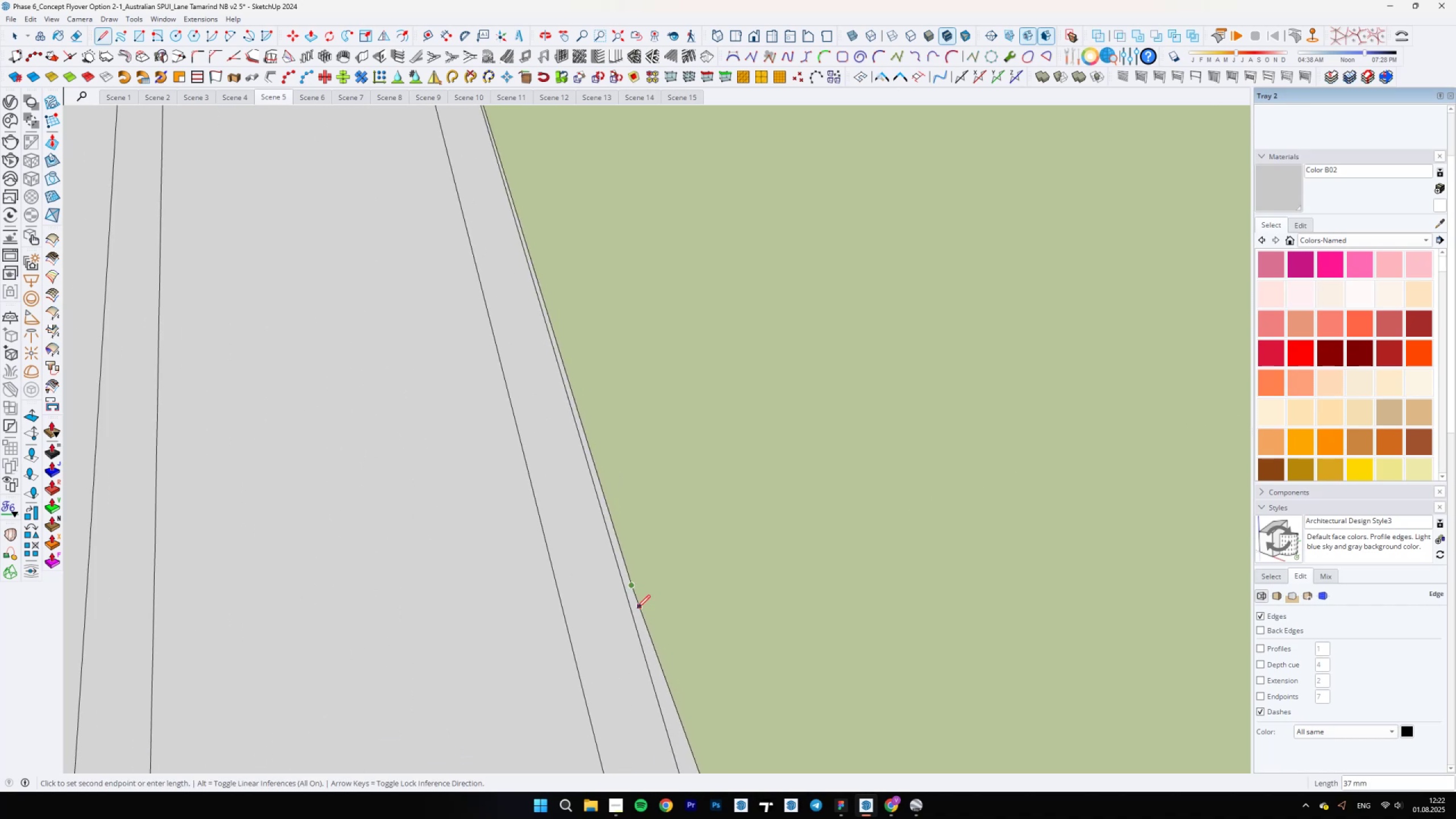 
hold_key(key=ShiftLeft, duration=1.22)
 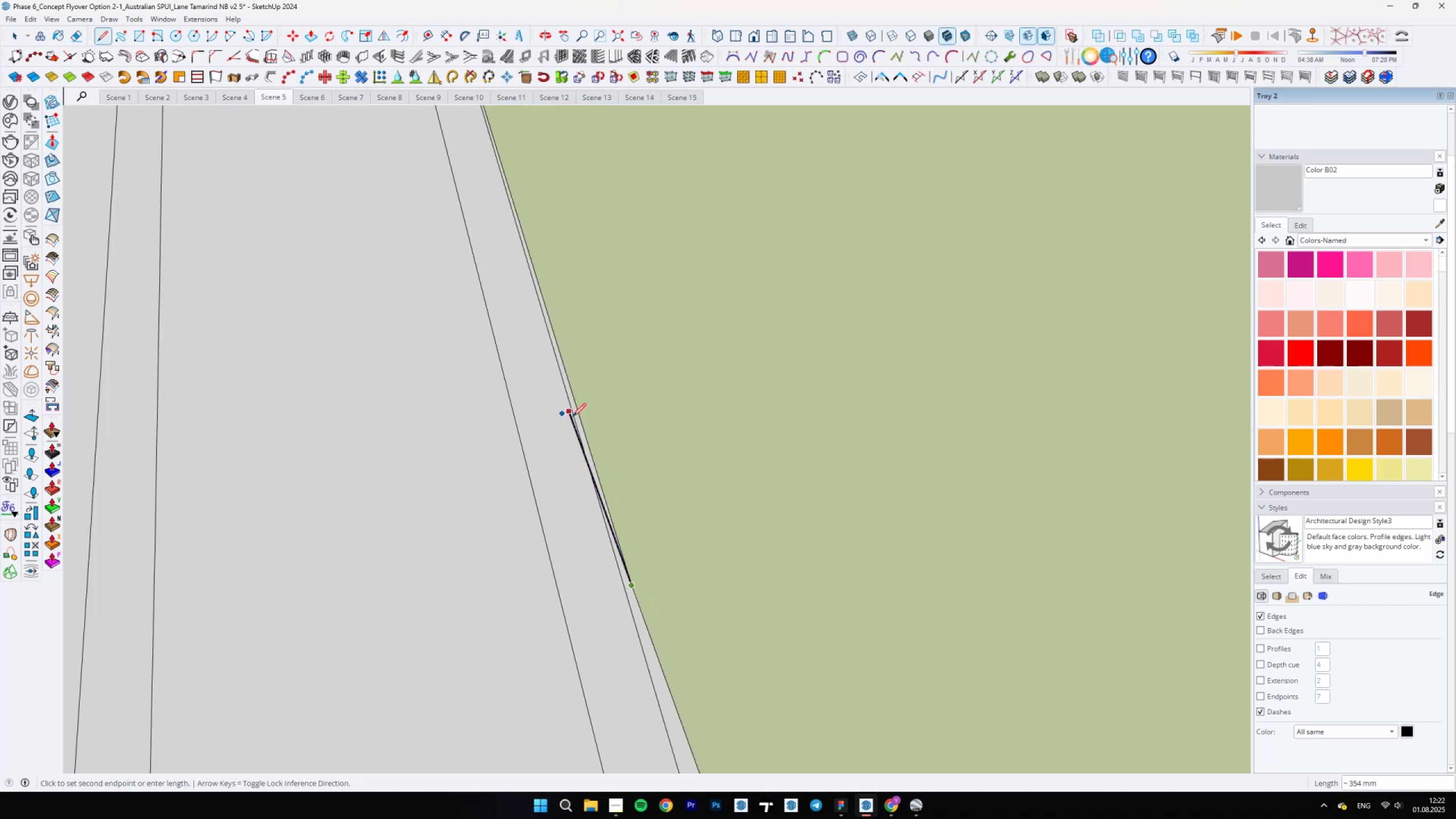 
key(E)
 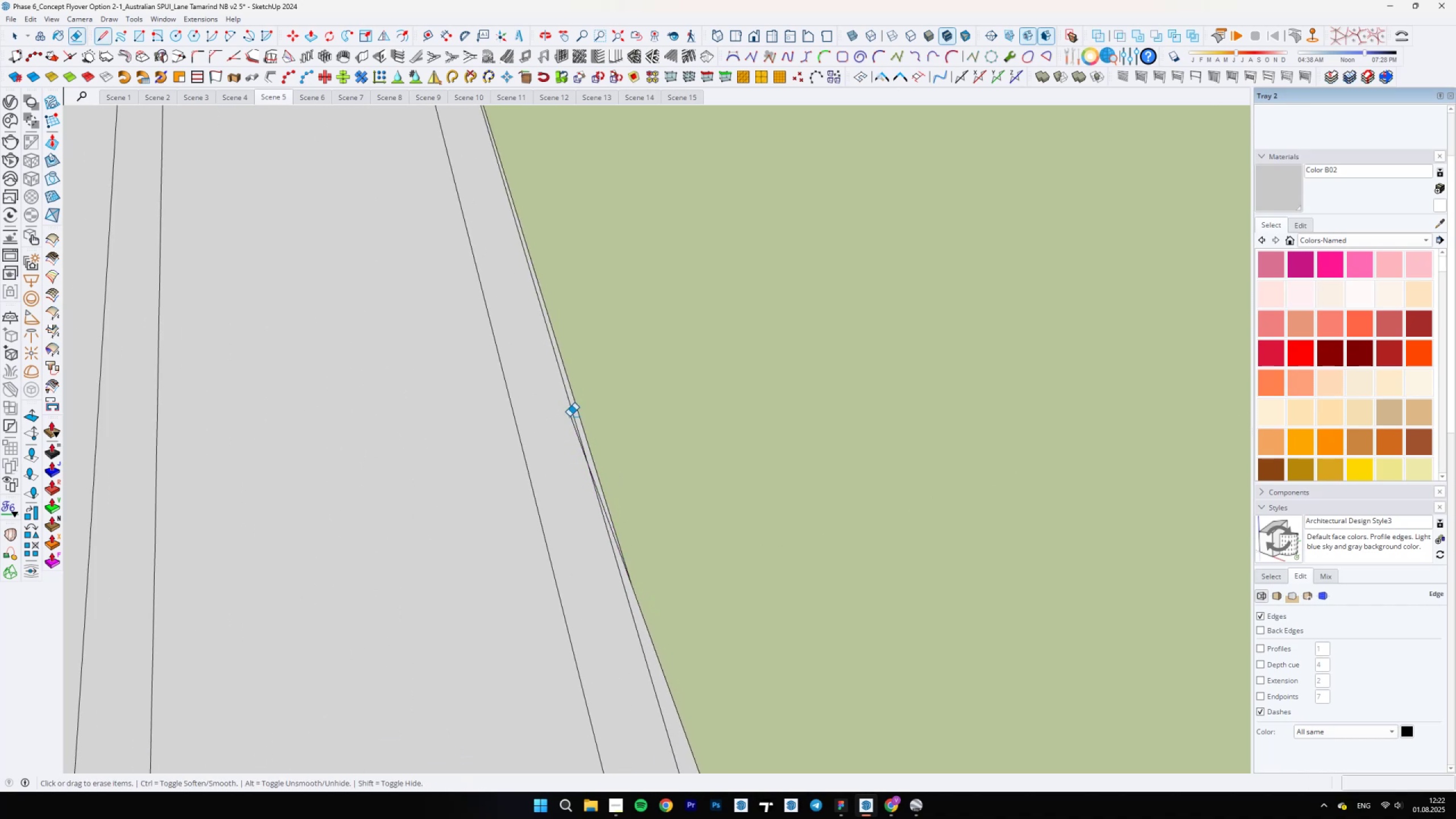 
left_click([569, 416])
 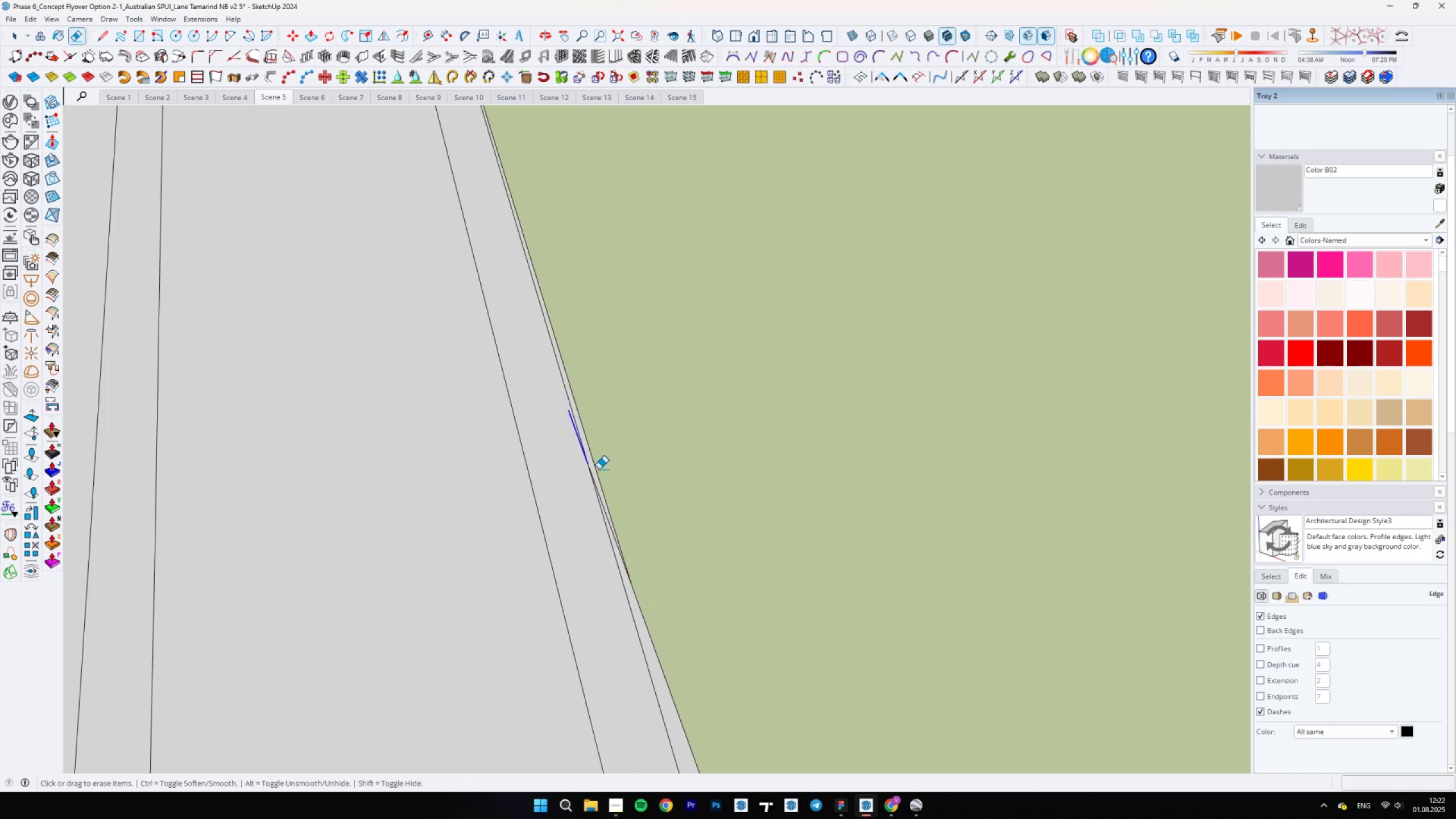 
left_click_drag(start_coordinate=[598, 469], to_coordinate=[595, 469])
 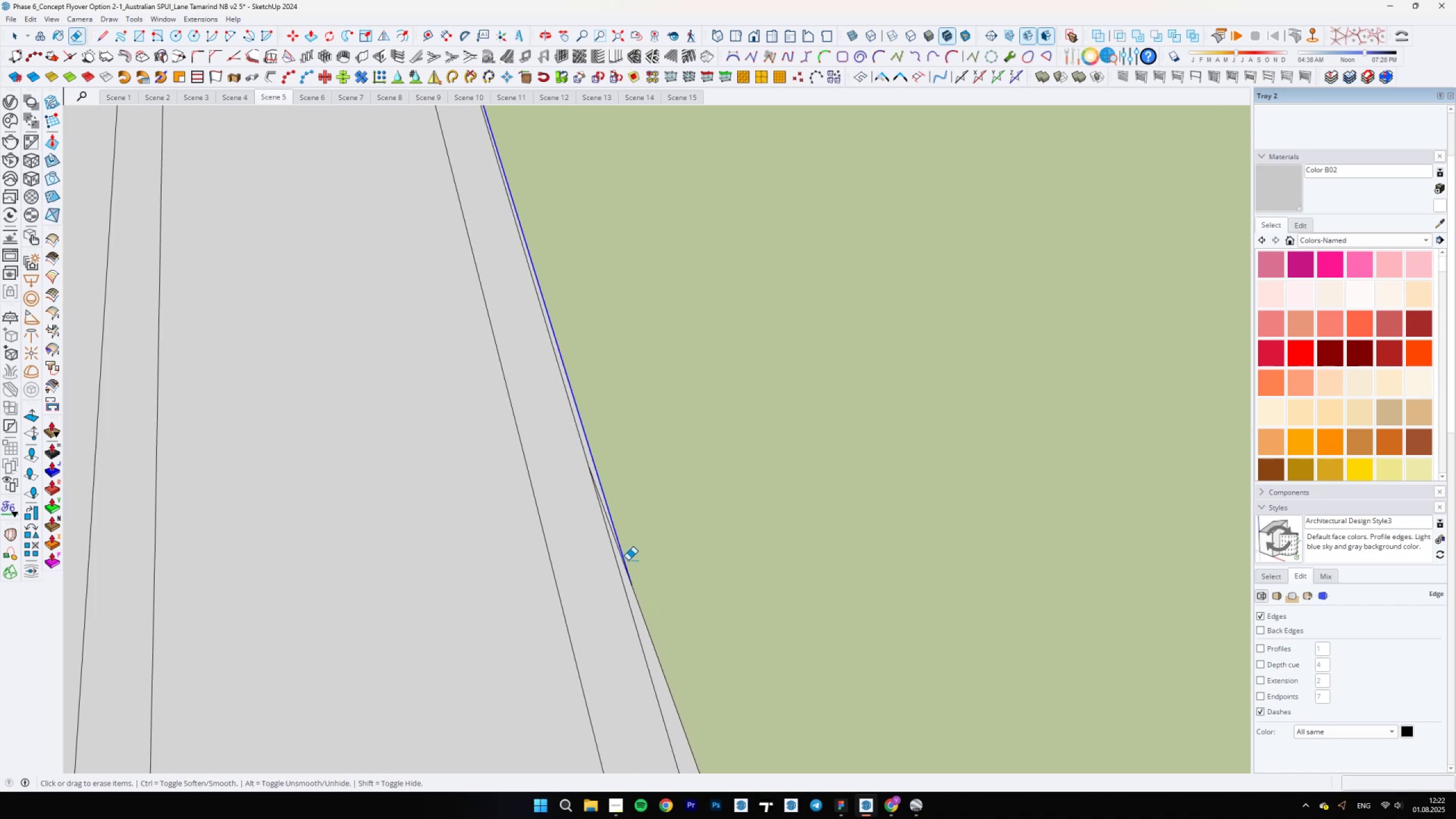 
scroll: coordinate [634, 542], scroll_direction: down, amount: 53.0
 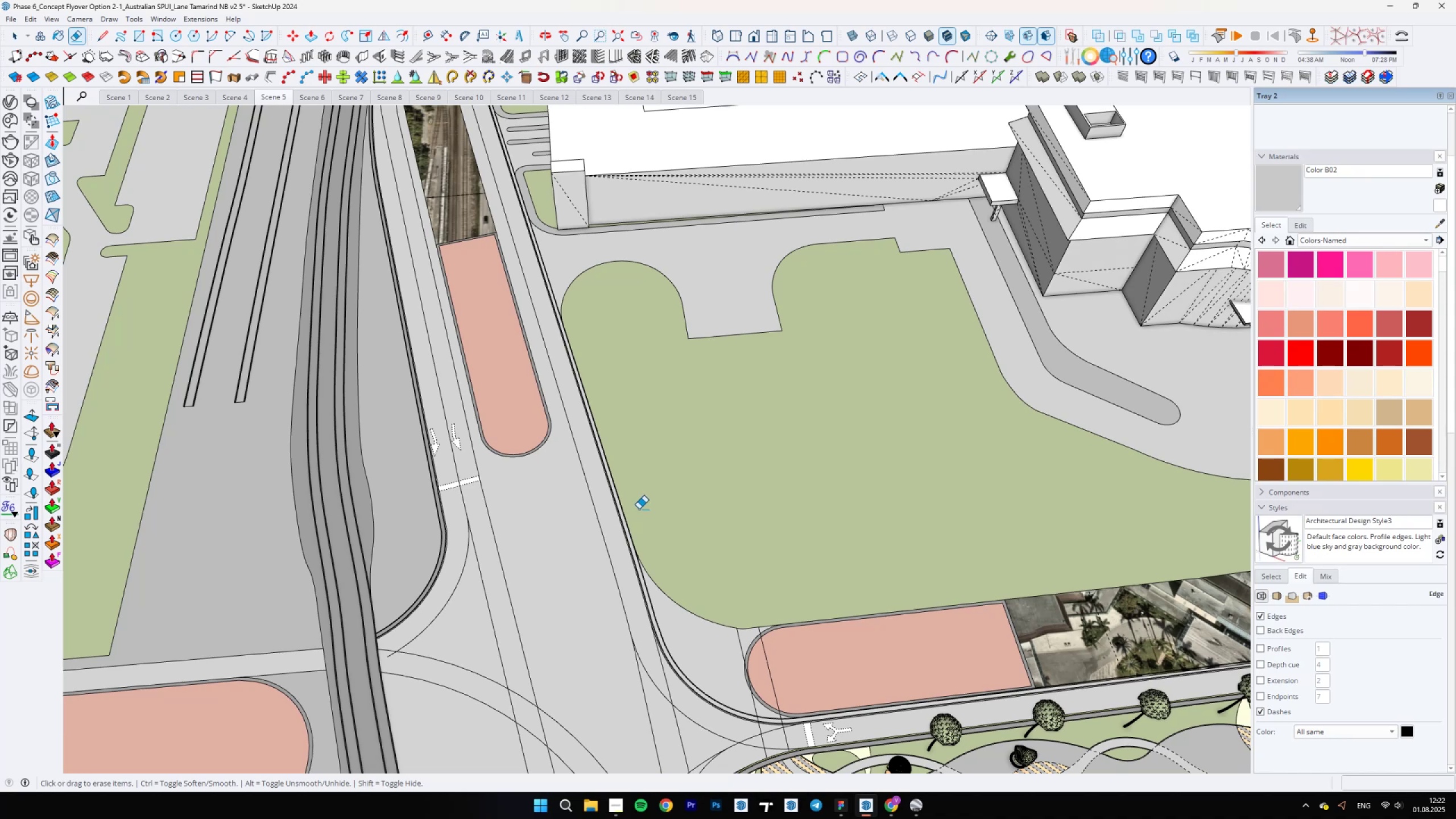 
scroll: coordinate [562, 662], scroll_direction: up, amount: 6.0
 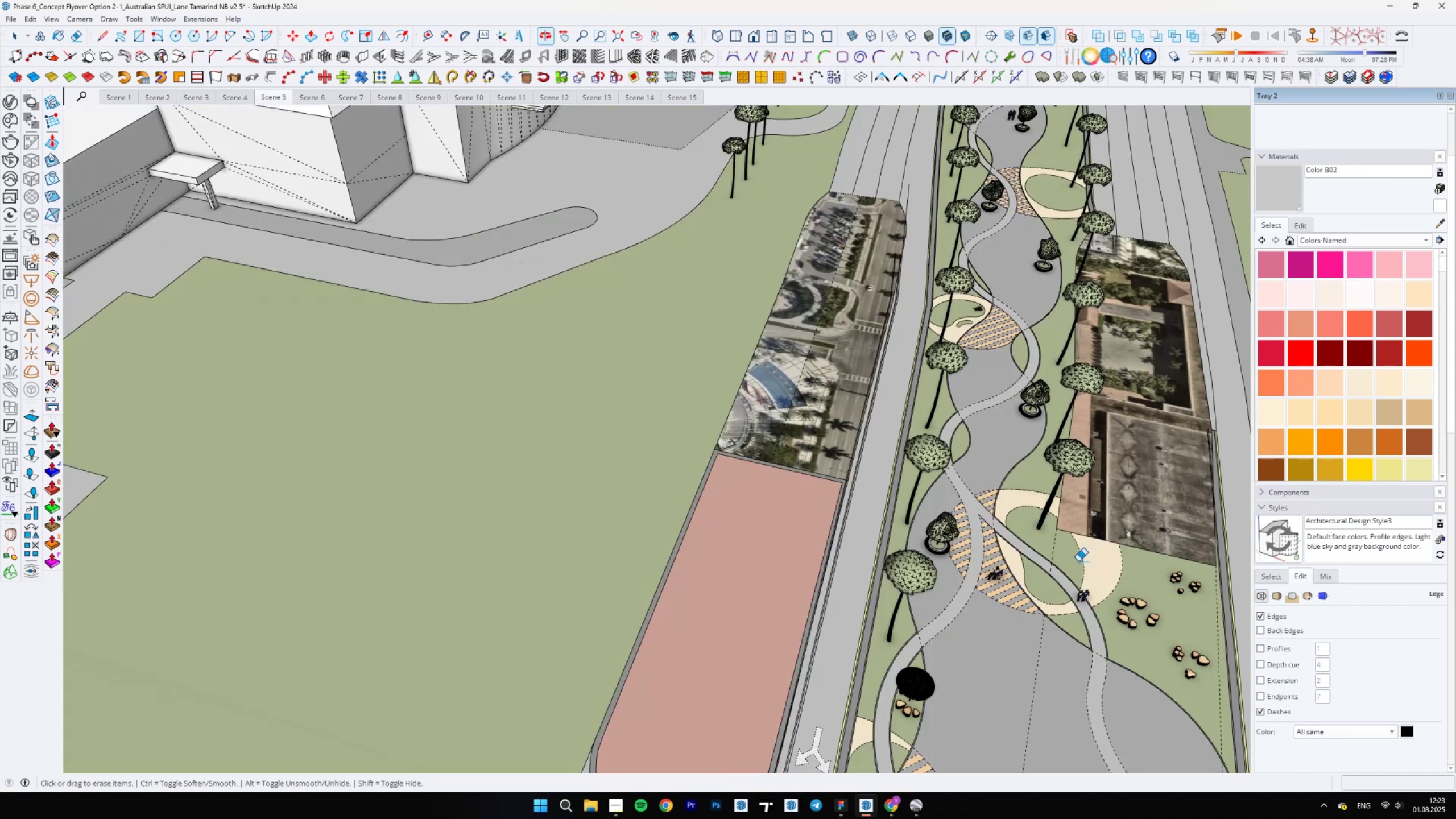 
scroll: coordinate [818, 485], scroll_direction: down, amount: 5.0
 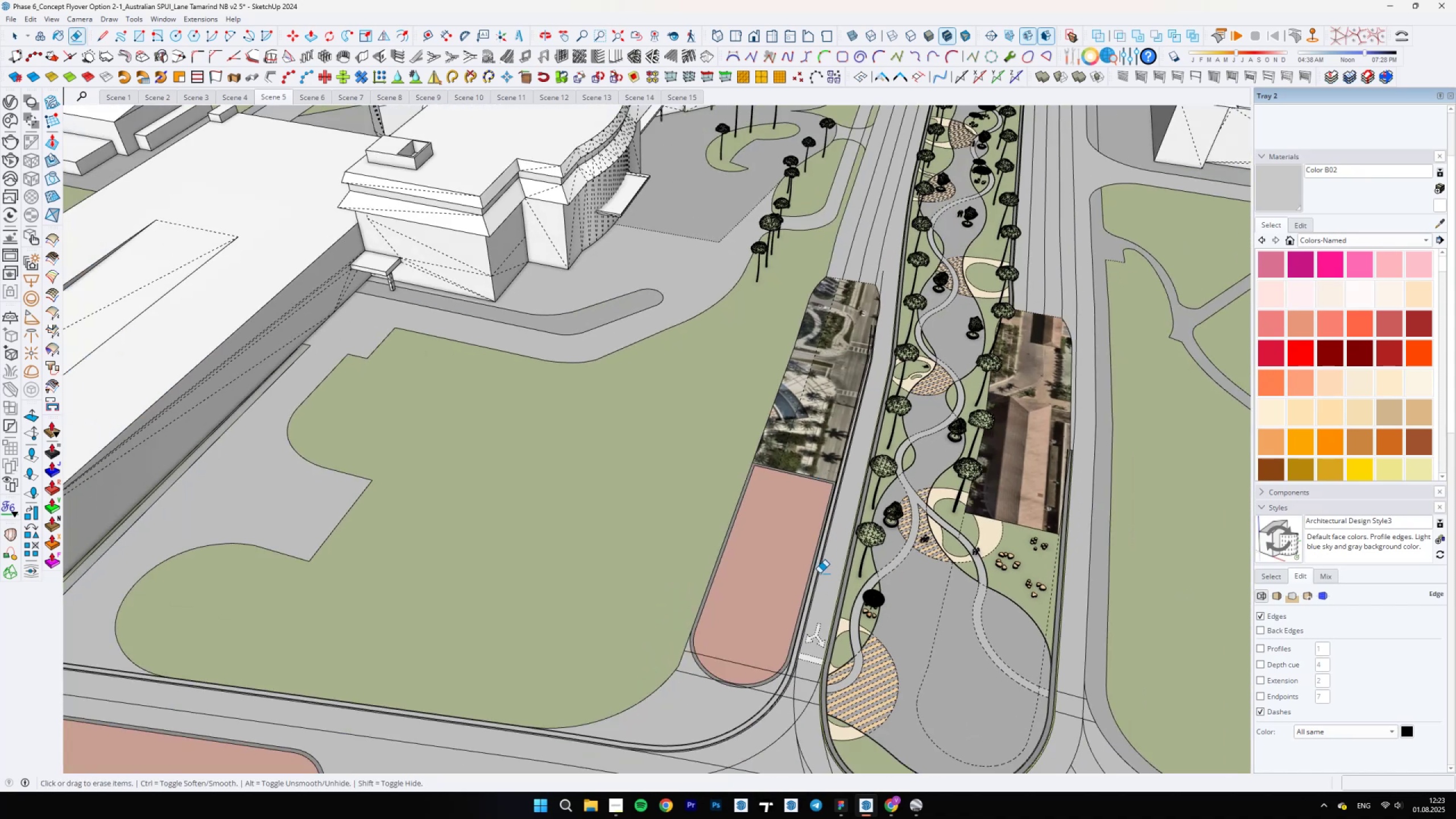 
key(Backslash)
 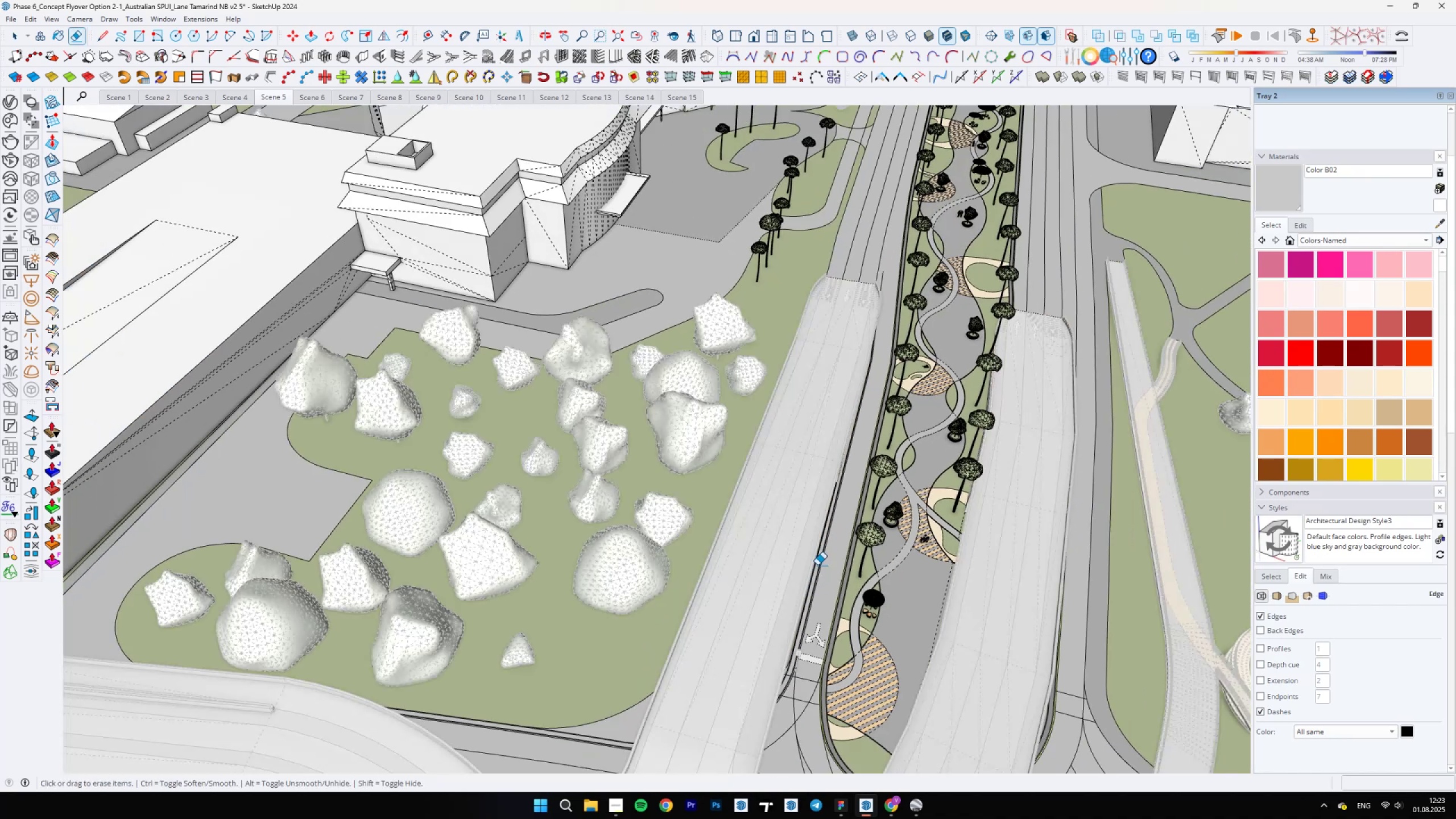 
scroll: coordinate [843, 518], scroll_direction: up, amount: 12.0
 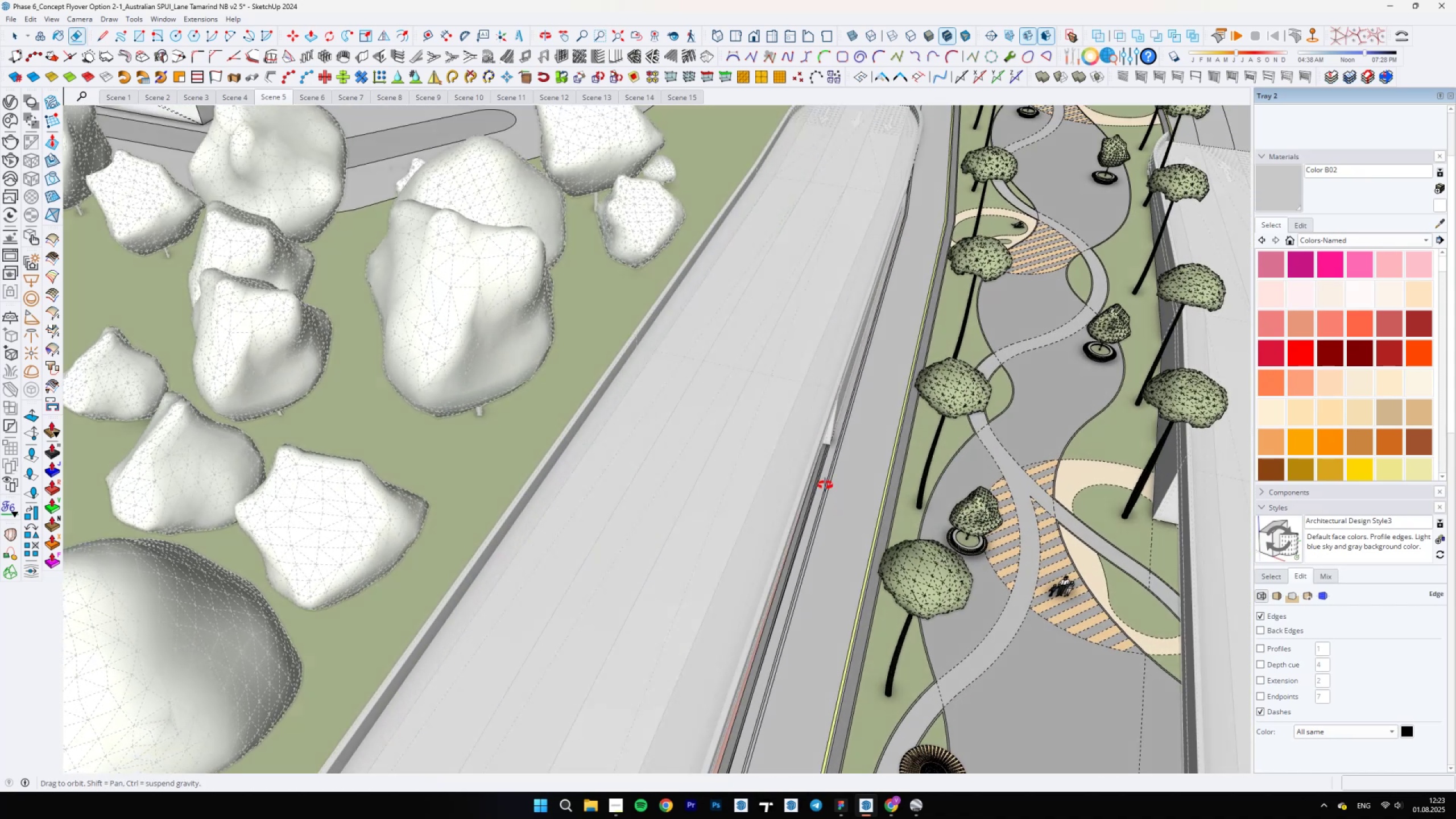 
scroll: coordinate [839, 411], scroll_direction: down, amount: 6.0
 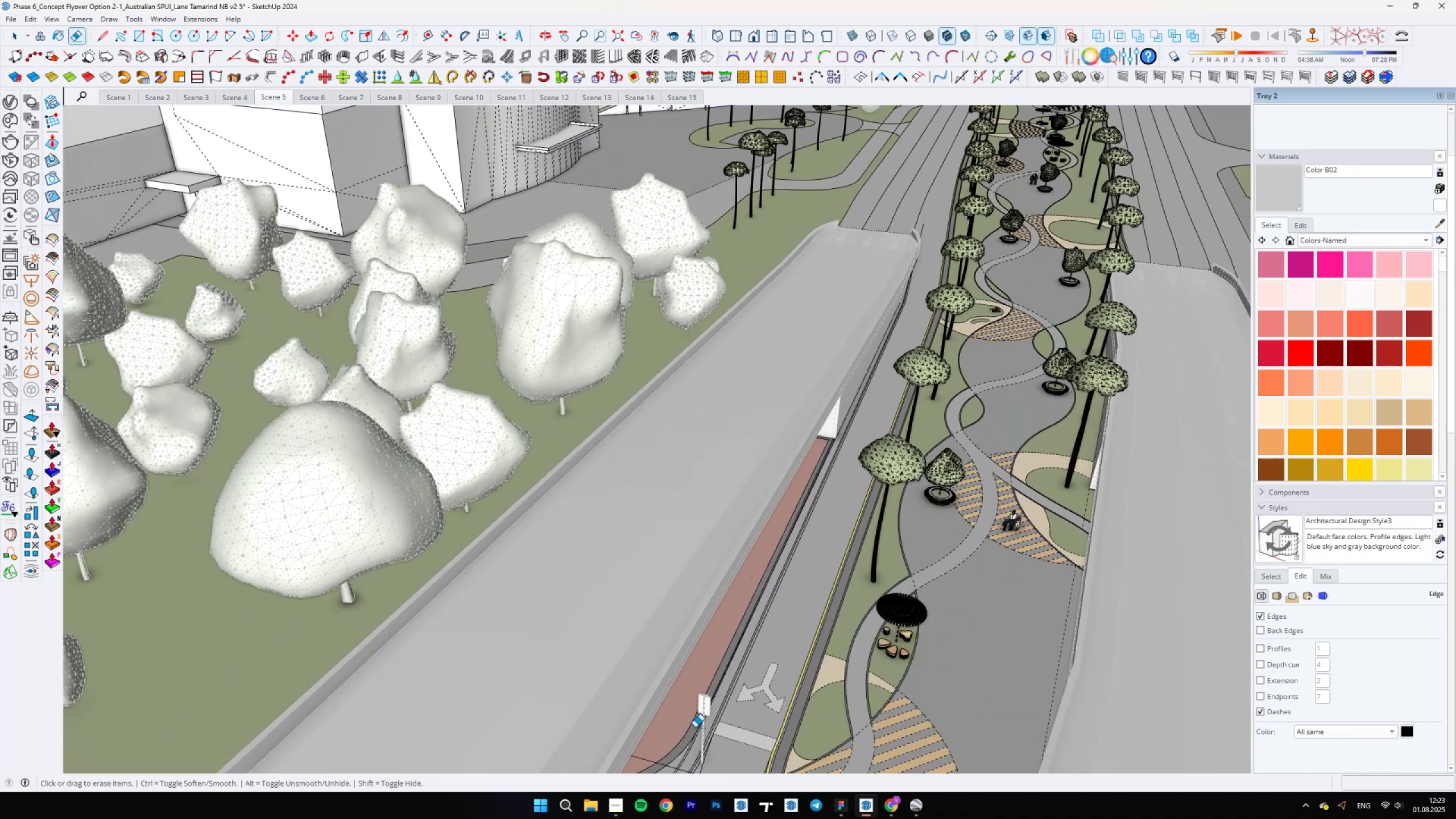 
key(Backslash)
 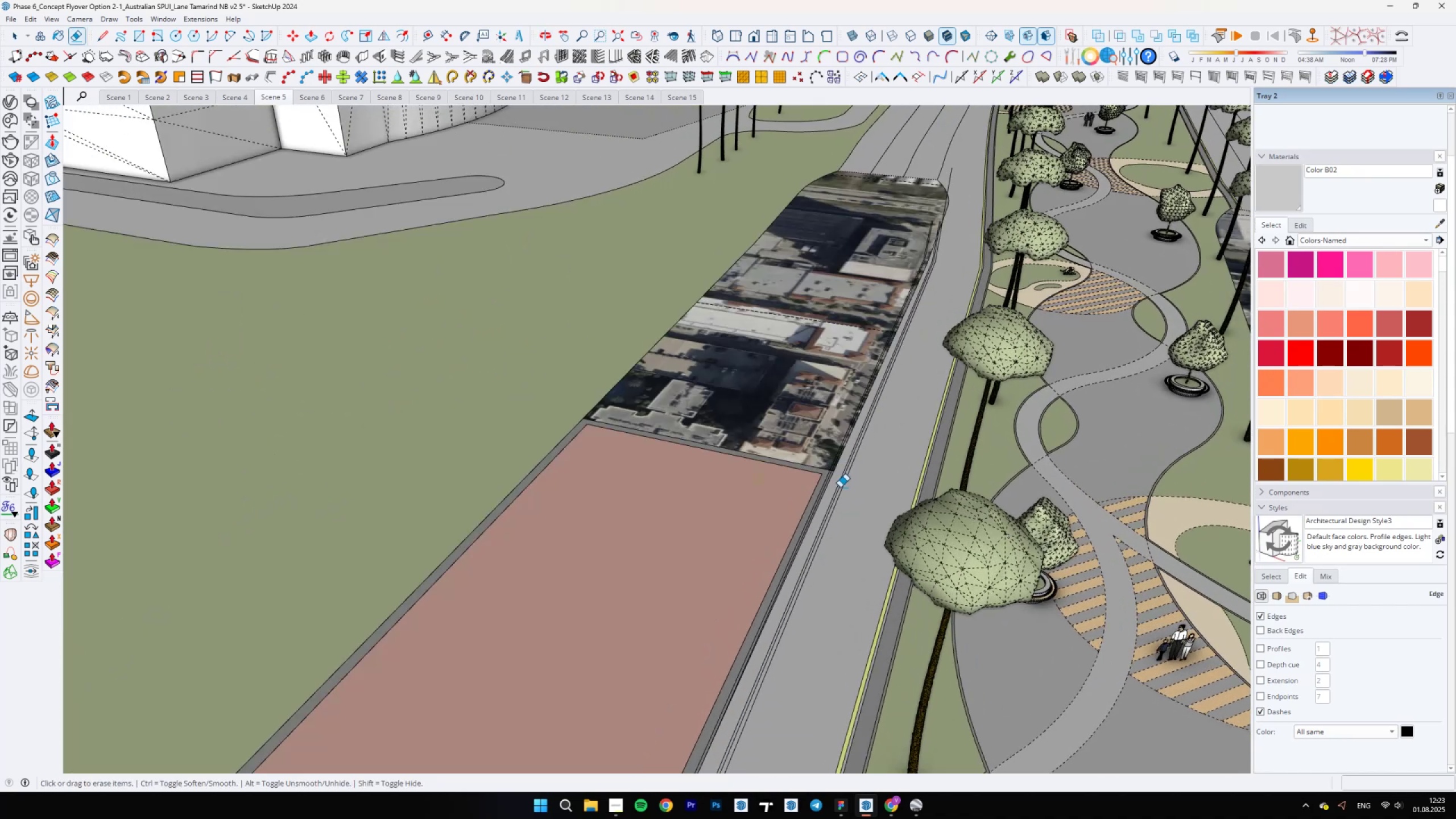 
key(Backslash)
 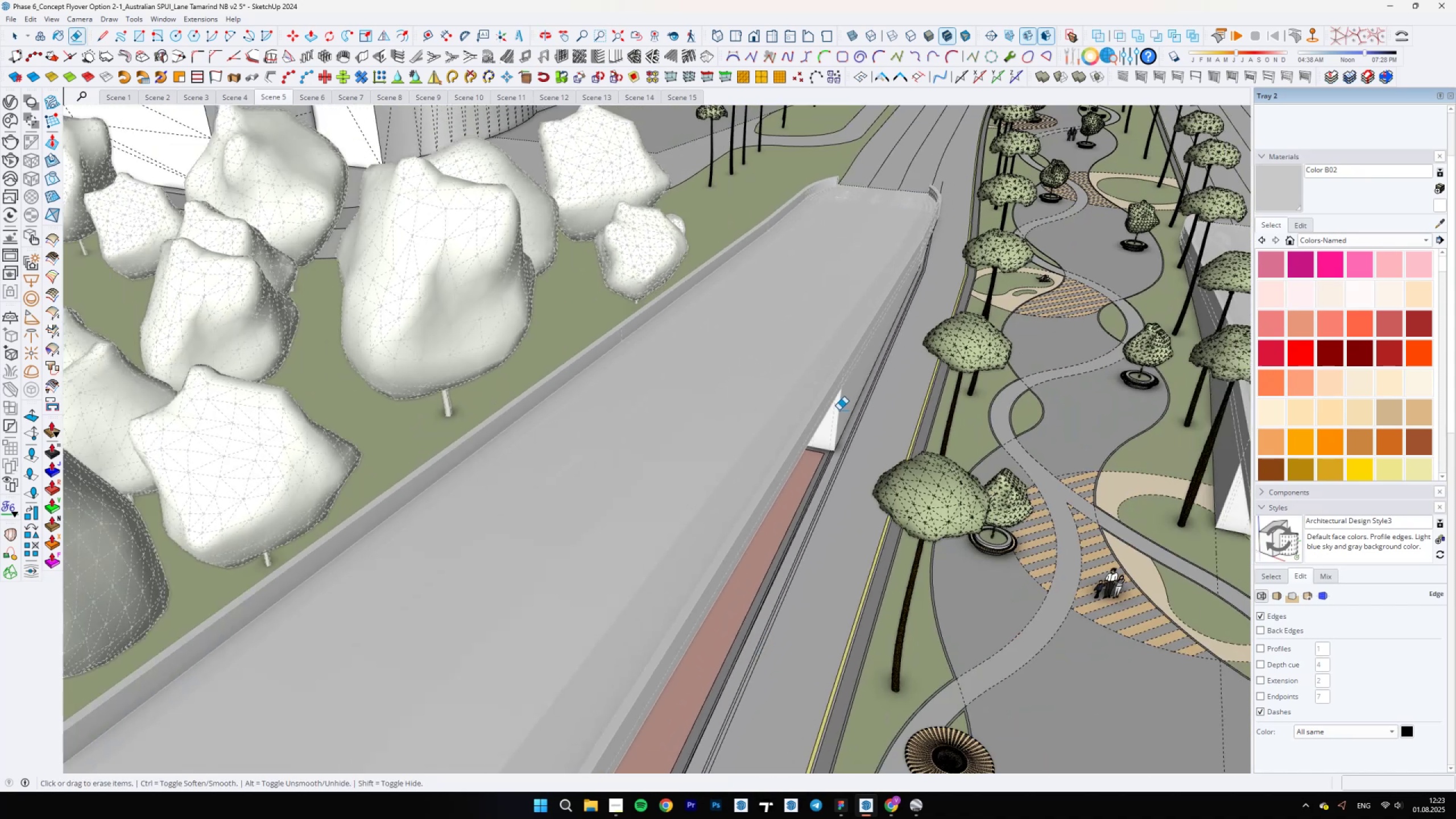 
scroll: coordinate [867, 452], scroll_direction: down, amount: 4.0
 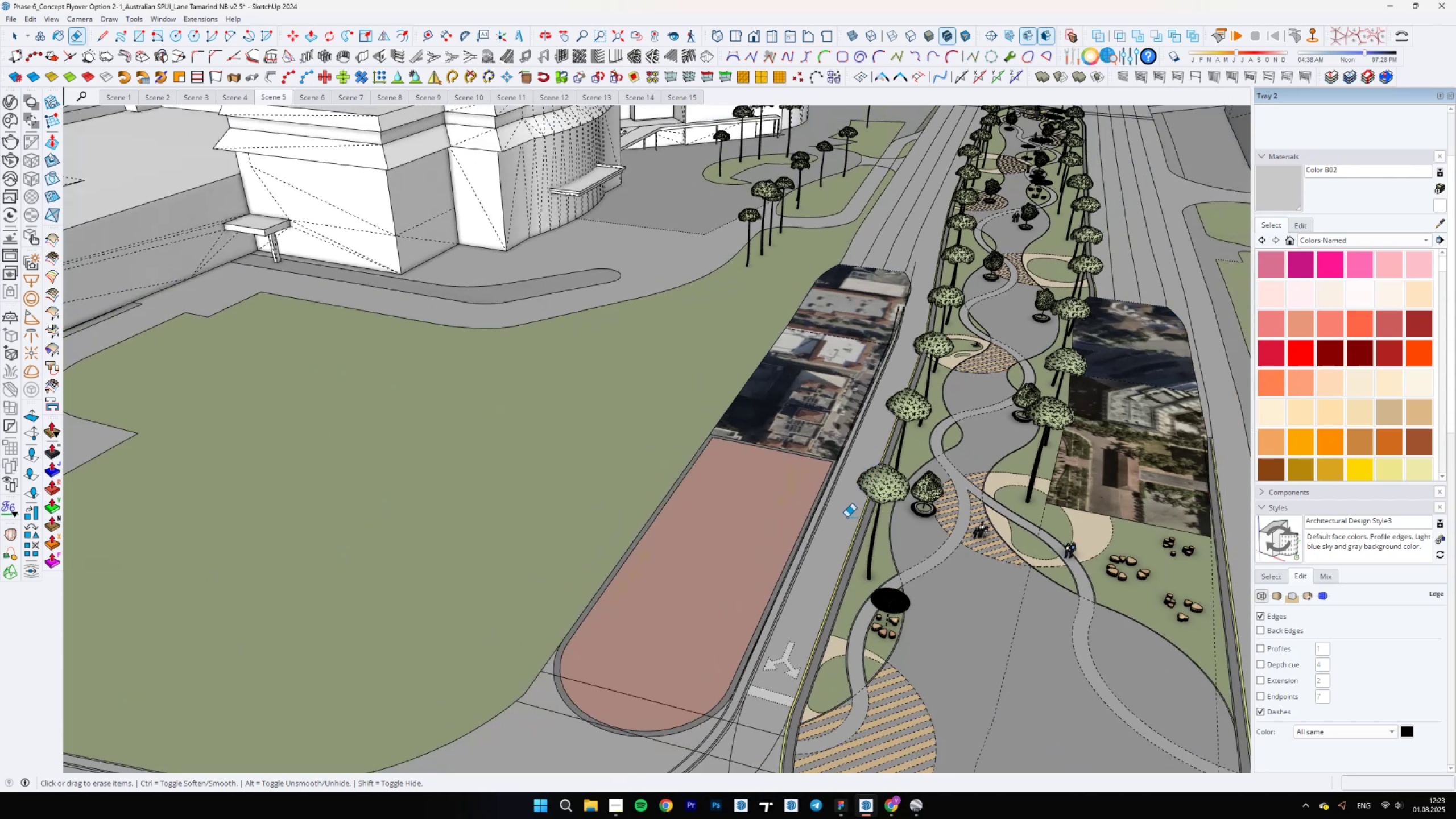 
key(Backslash)
 